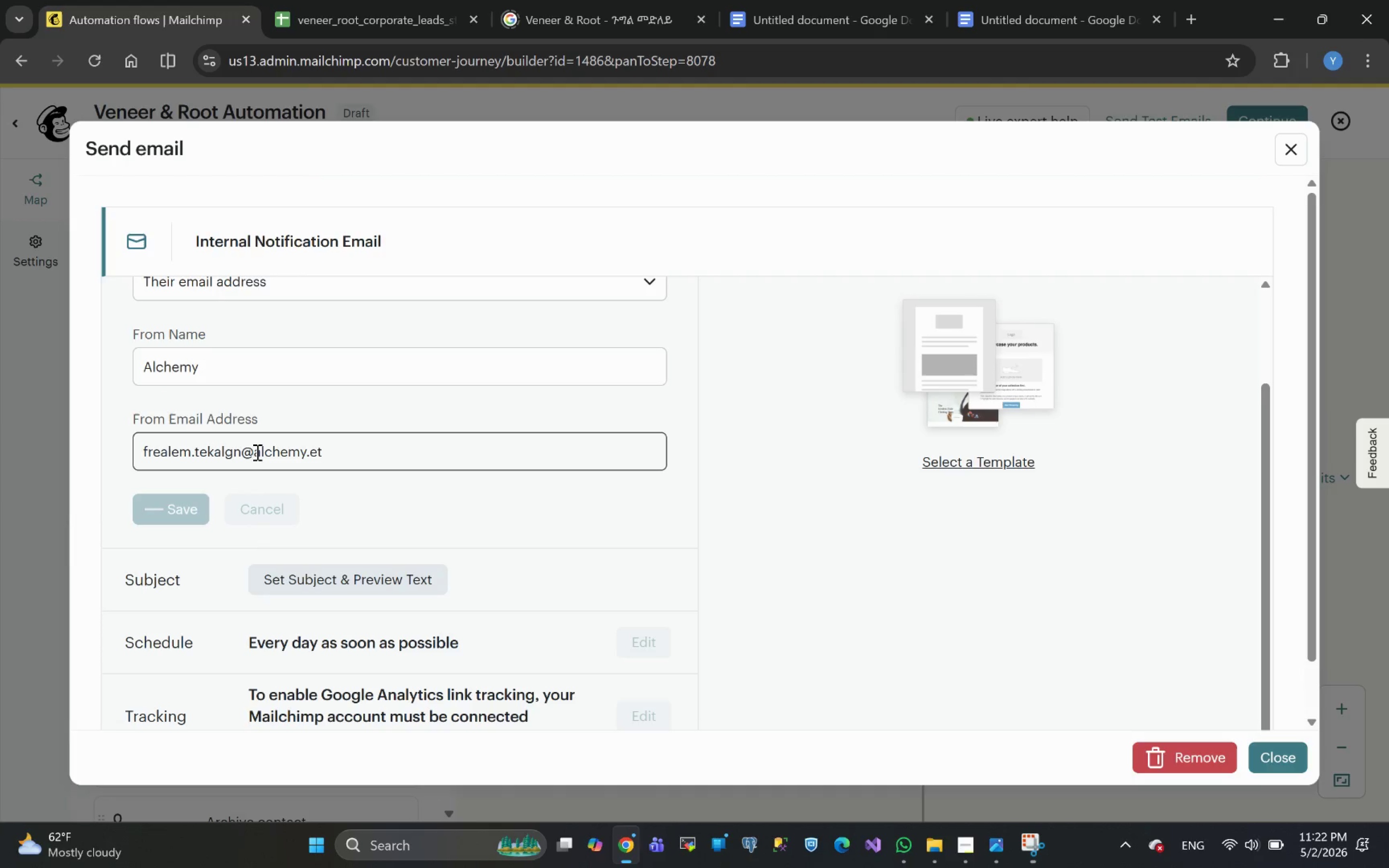 
scroll: coordinate [347, 409], scroll_direction: up, amount: 5.0
 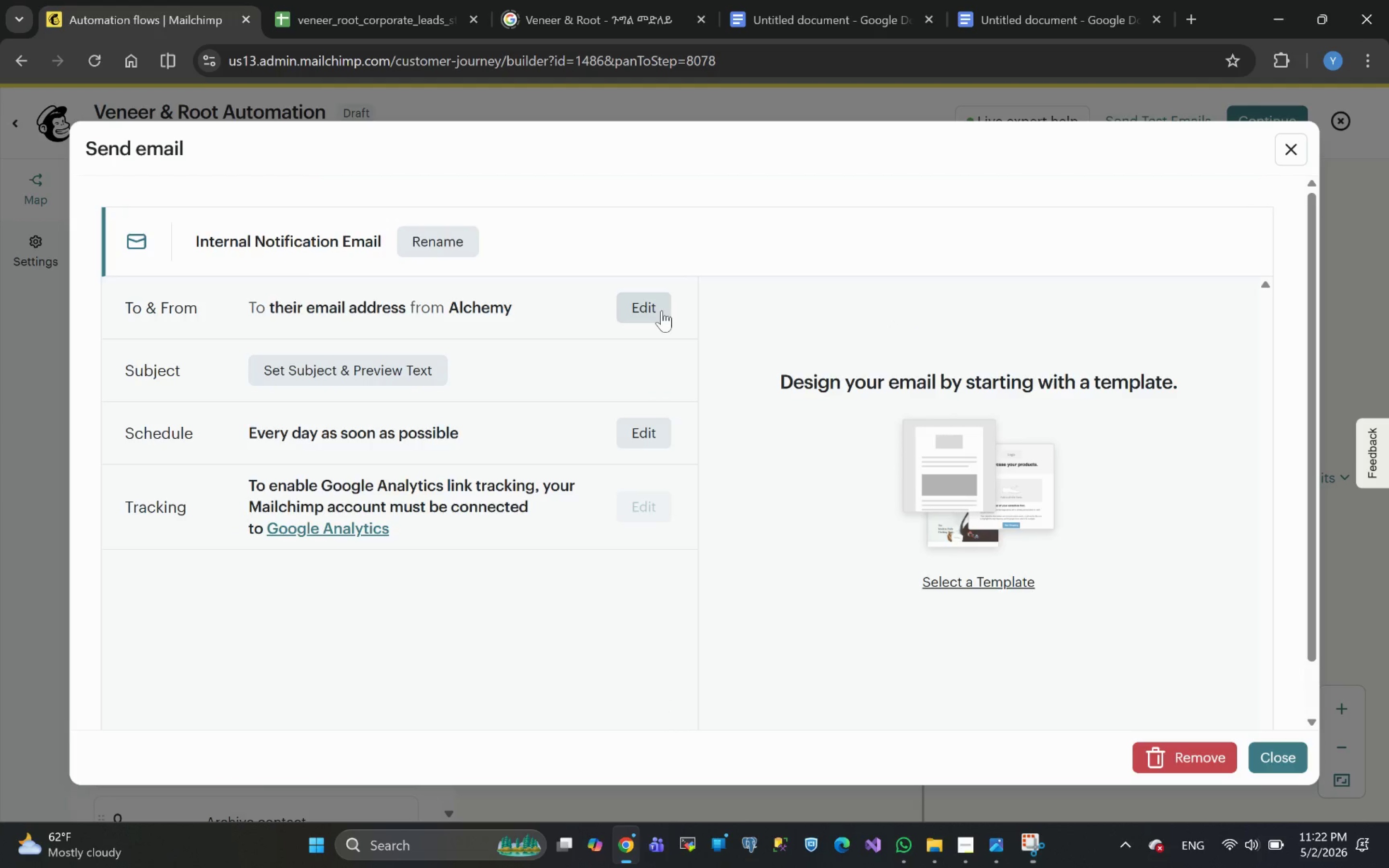 
left_click([654, 307])
 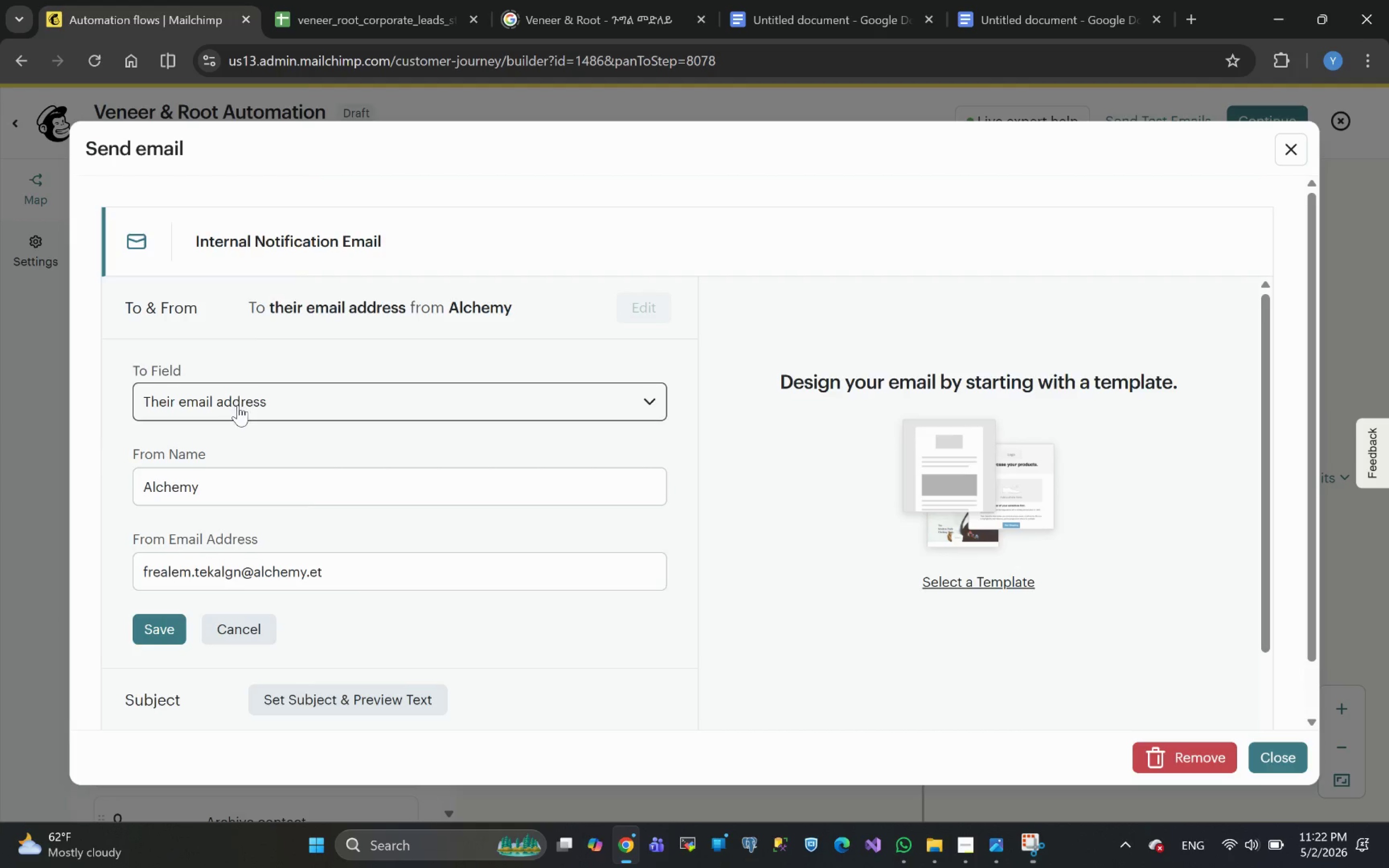 
scroll: coordinate [297, 384], scroll_direction: up, amount: 2.0
 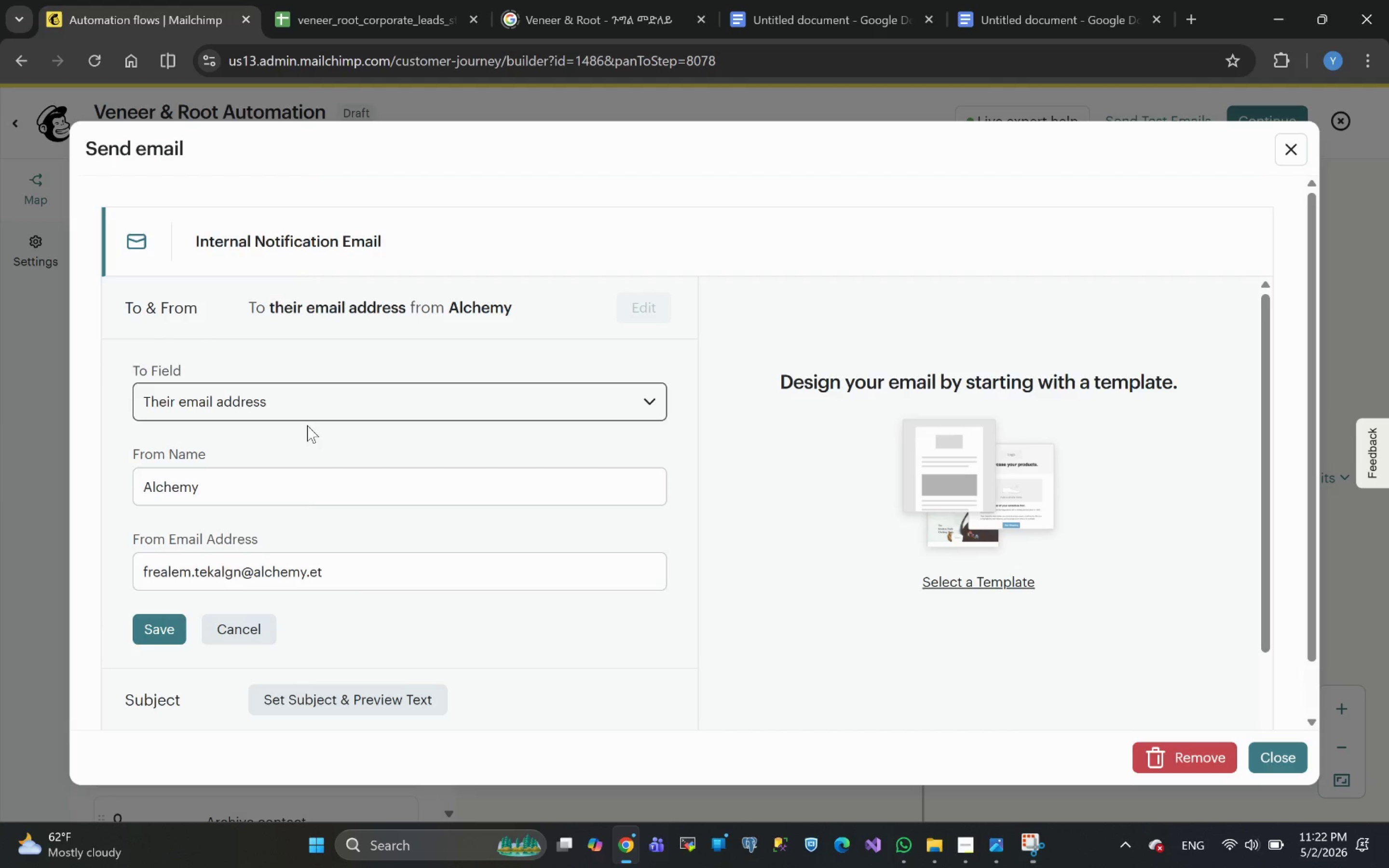 
scroll: coordinate [319, 428], scroll_direction: down, amount: 5.0
 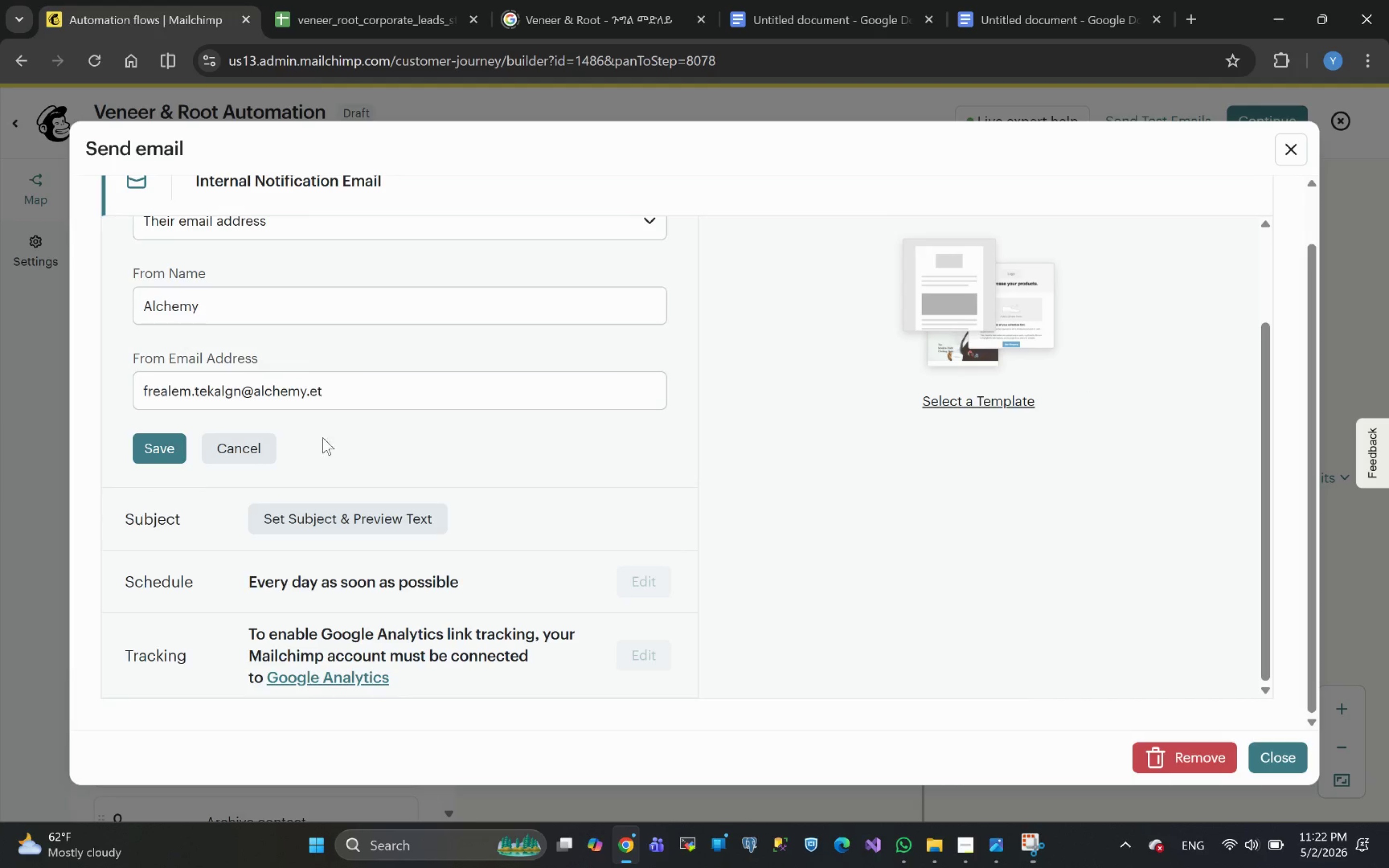 
scroll: coordinate [387, 534], scroll_direction: up, amount: 1.0
 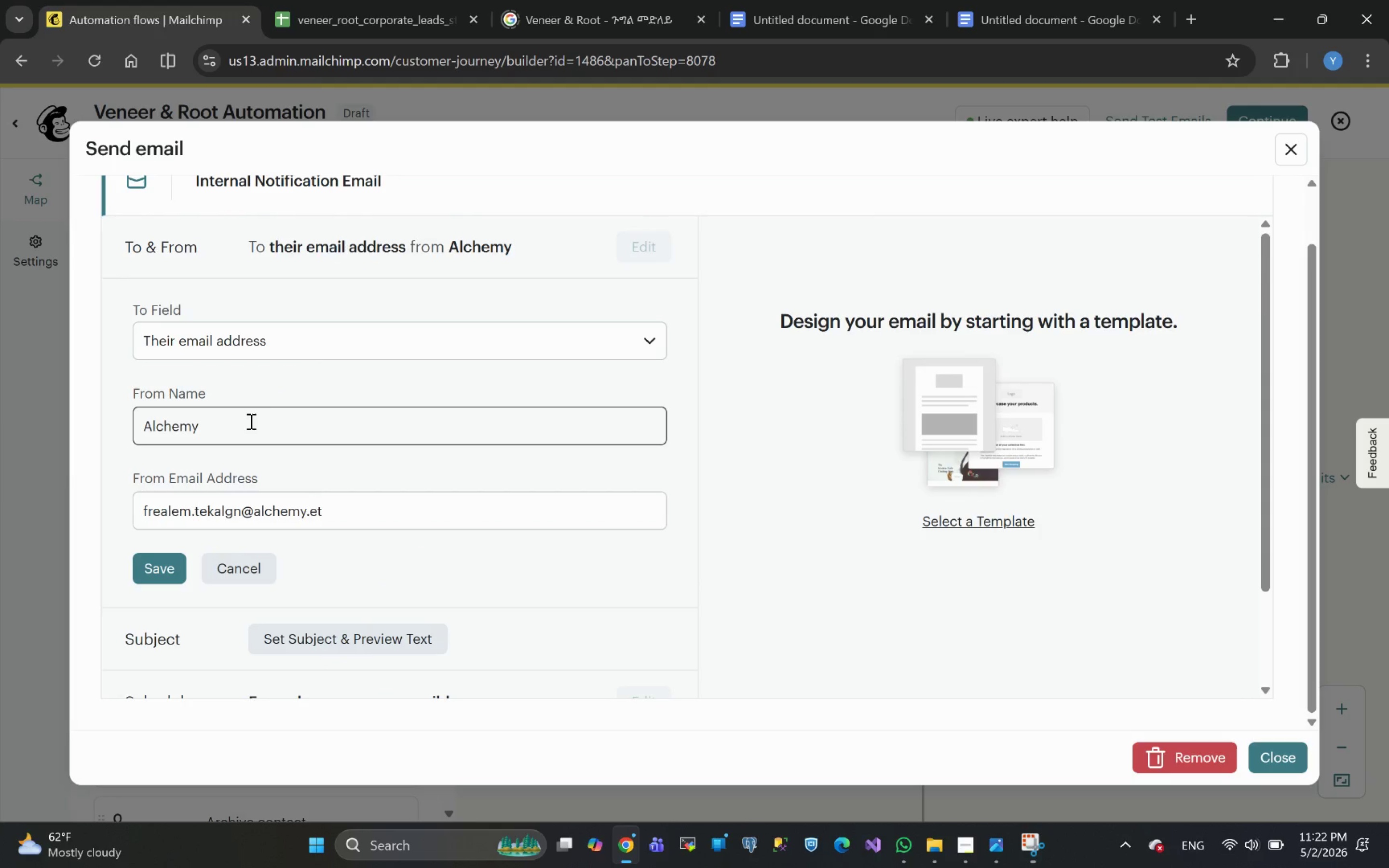 
left_click([340, 336])
 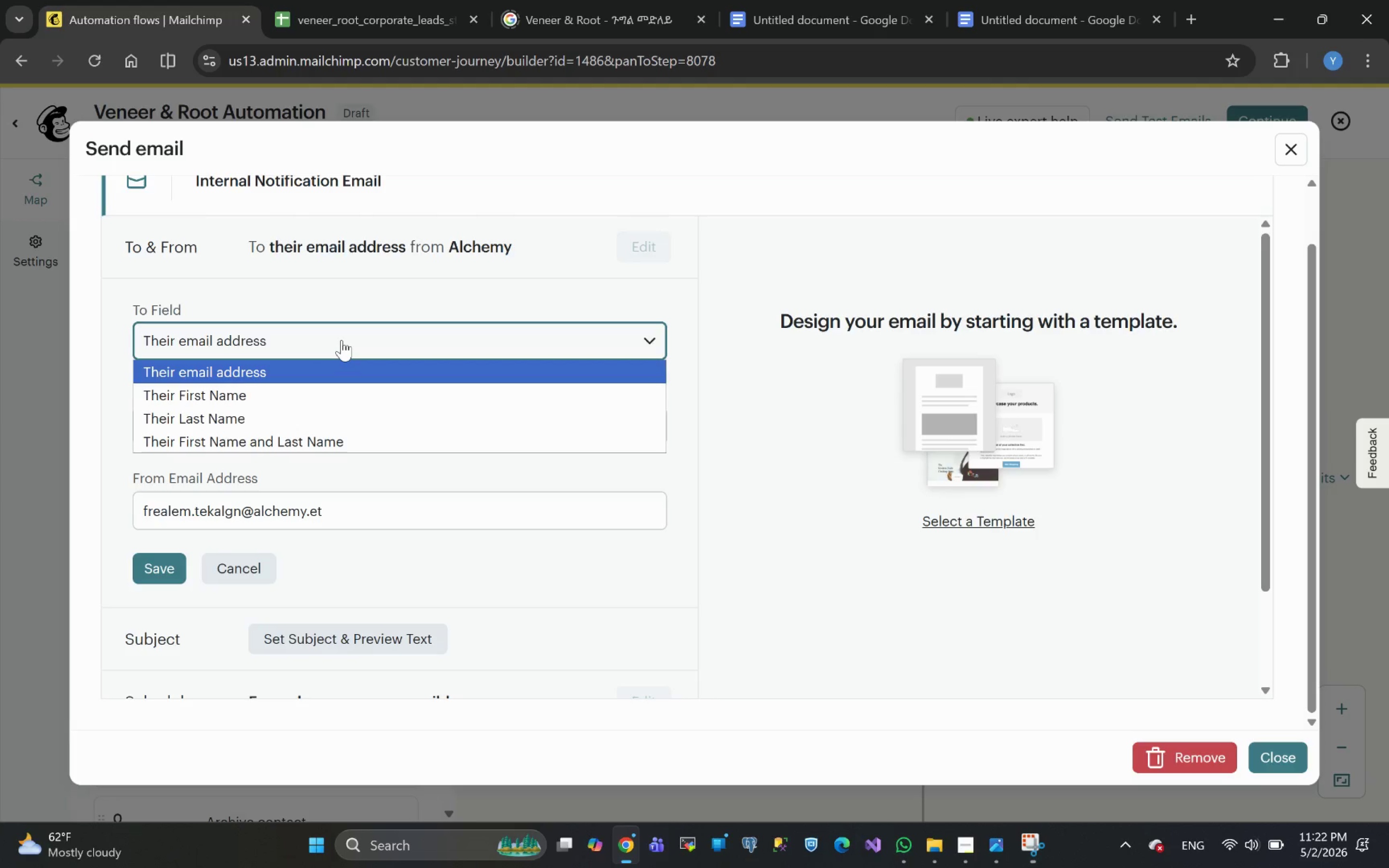 
wait(10.34)
 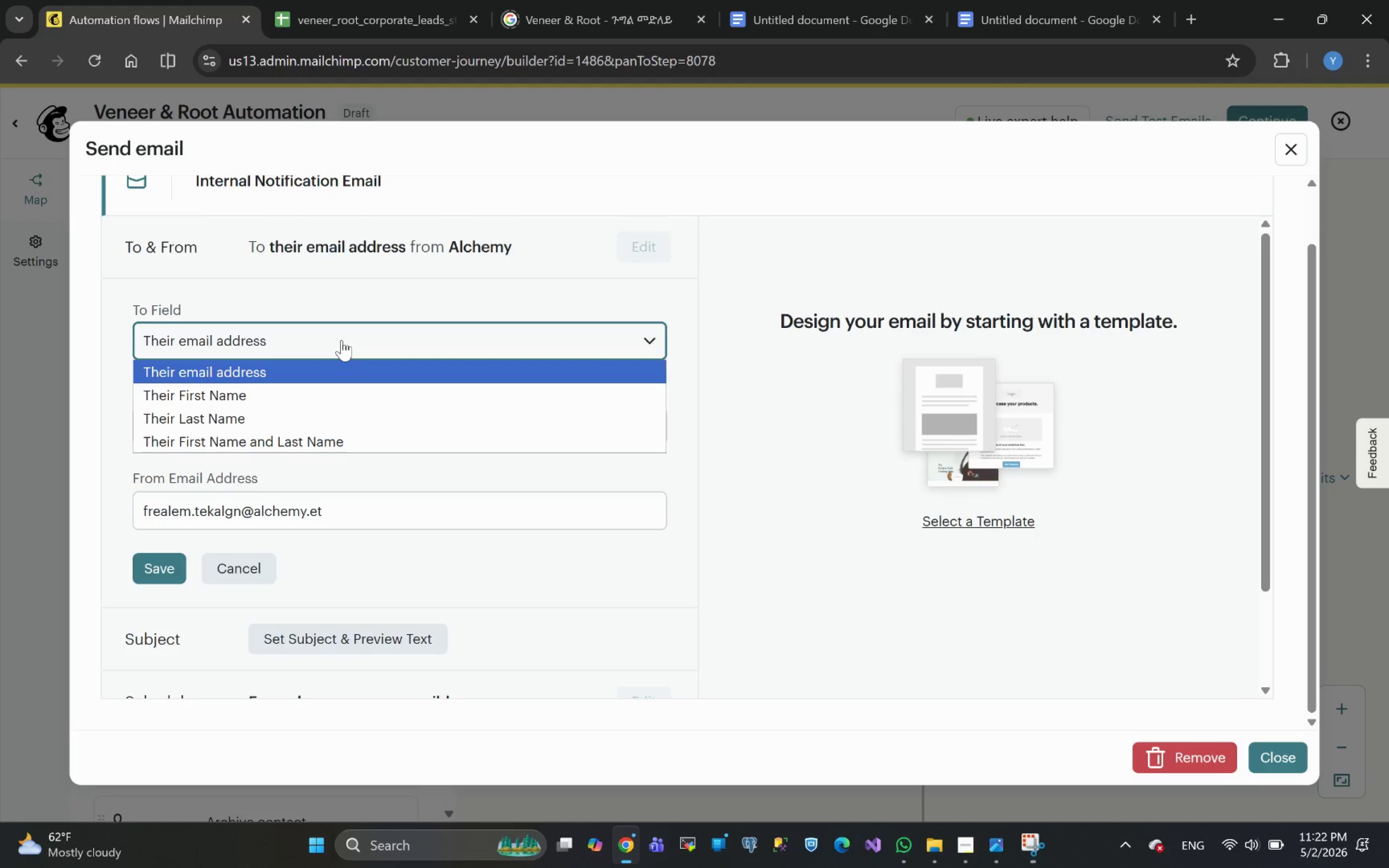 
scroll: coordinate [215, 533], scroll_direction: down, amount: 2.0
 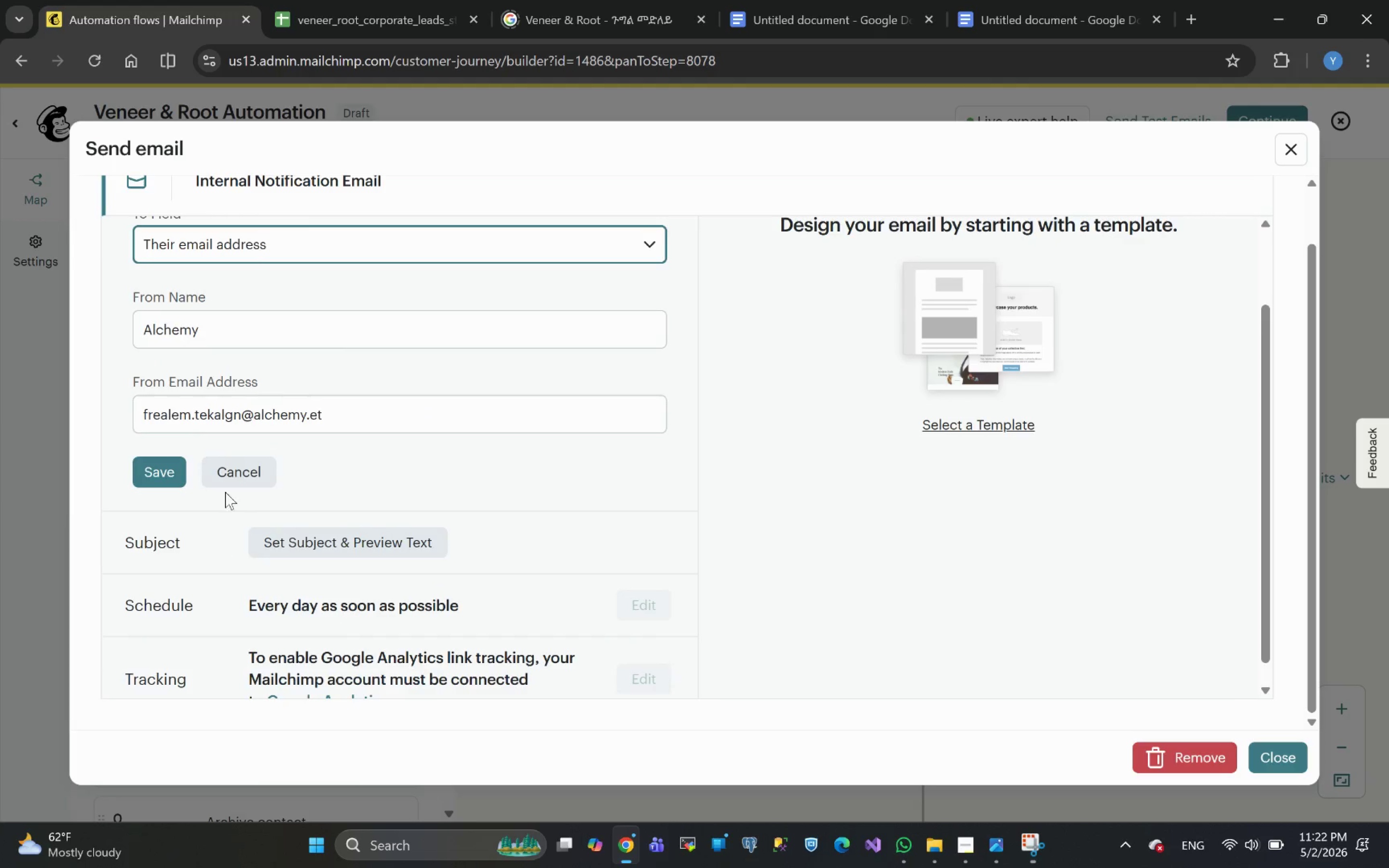 
scroll: coordinate [264, 402], scroll_direction: up, amount: 1.0
 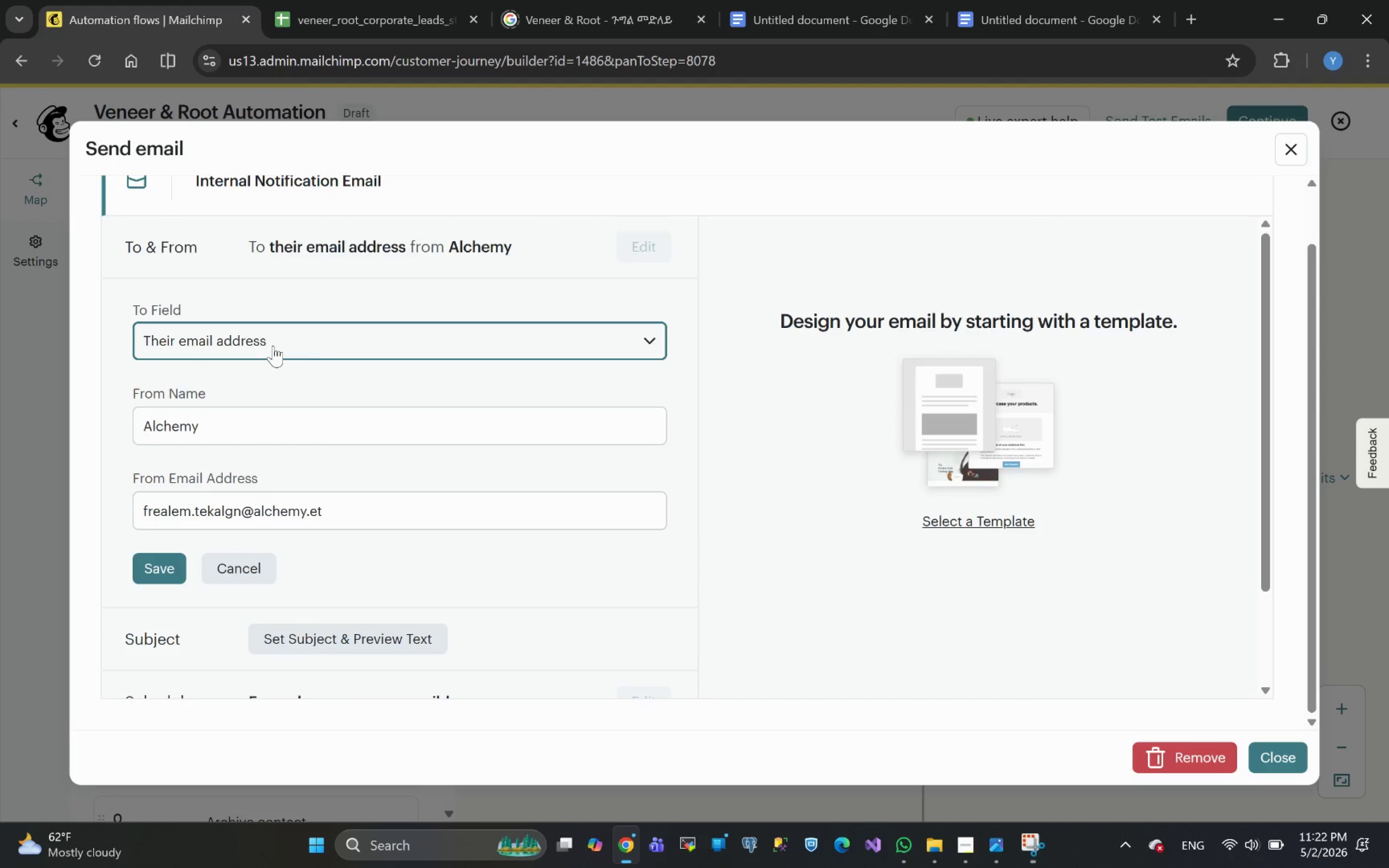 
left_click([329, 336])
 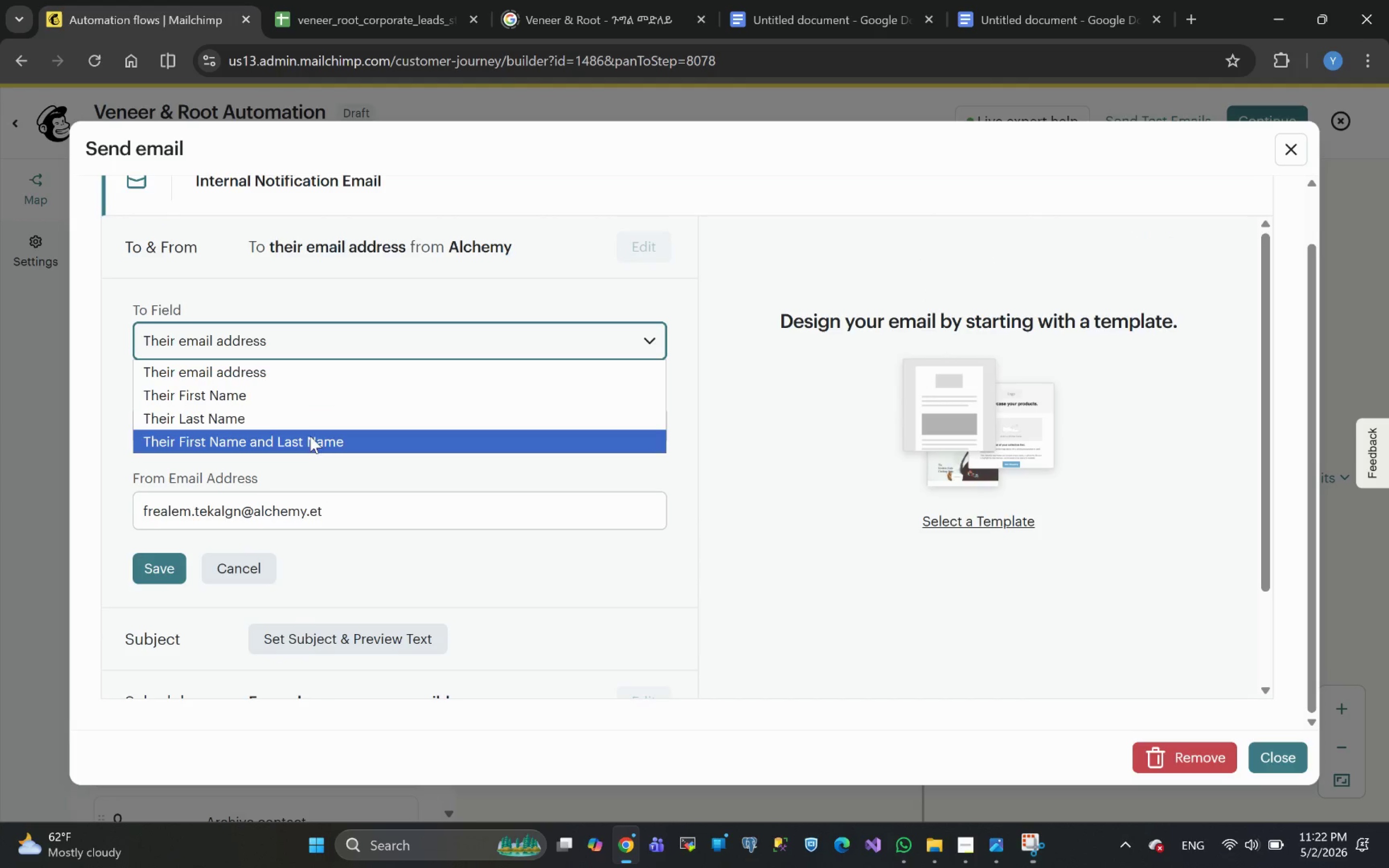 
scroll: coordinate [305, 430], scroll_direction: up, amount: 1.0
 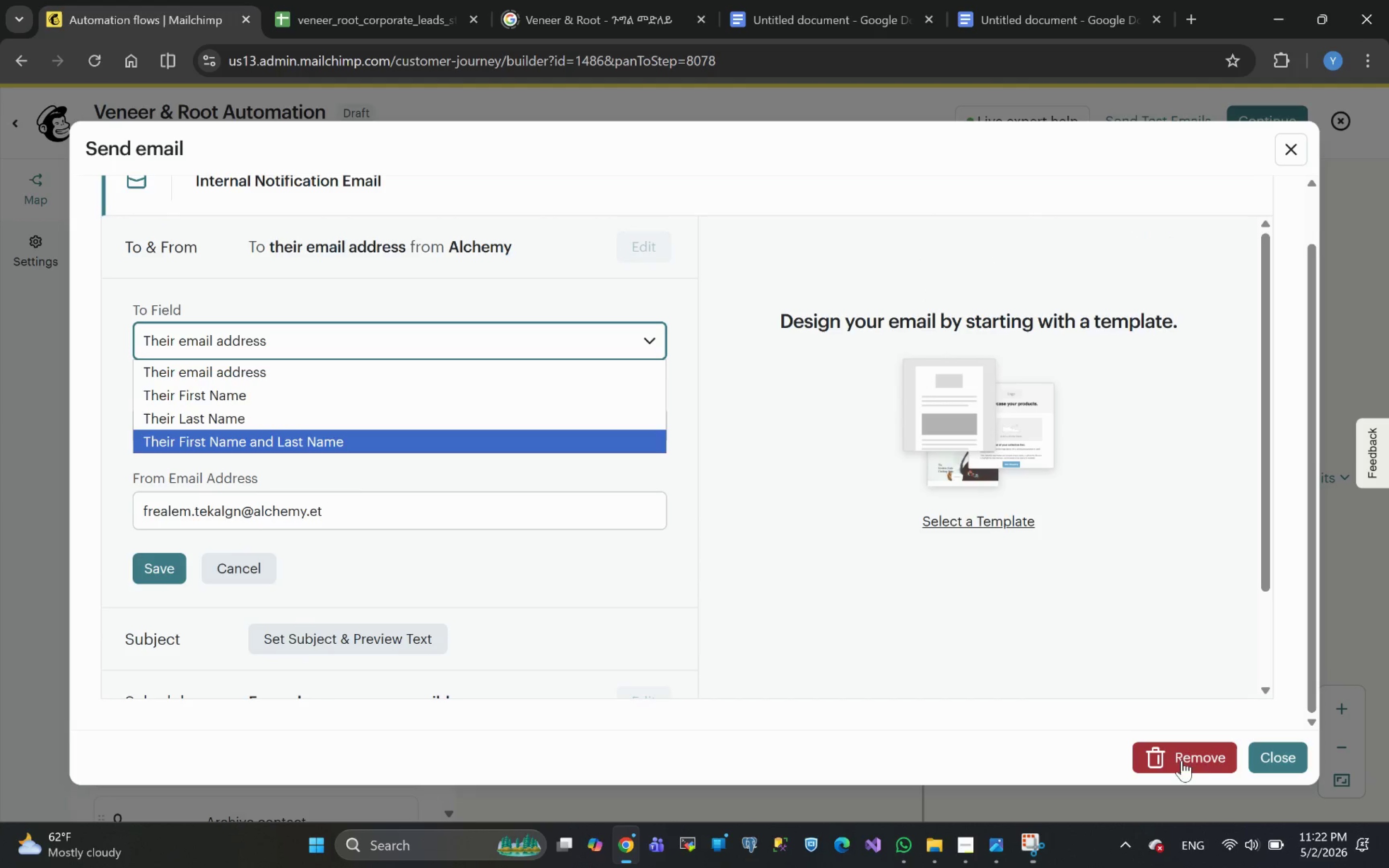 
left_click([1200, 756])
 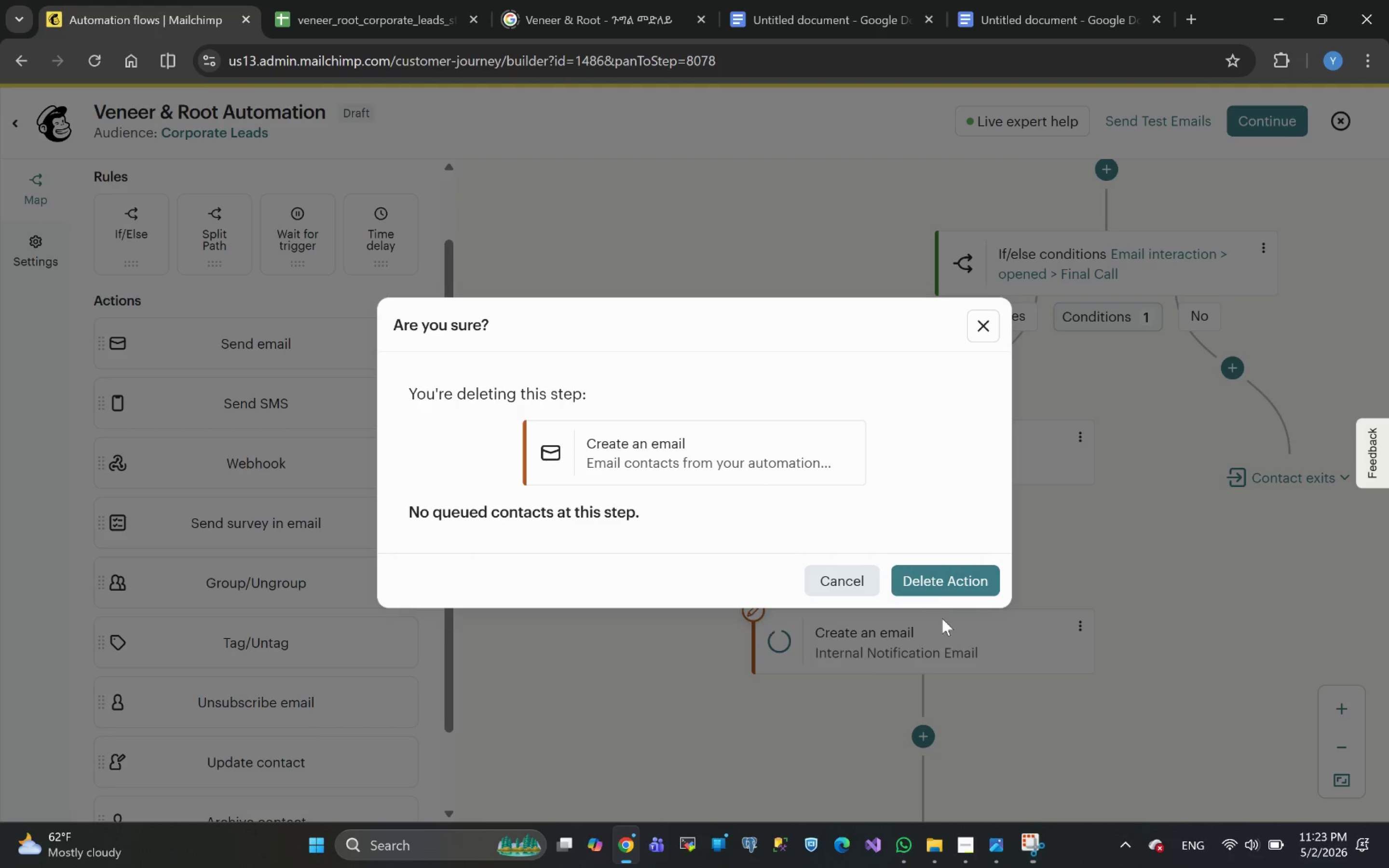 
left_click([950, 570])
 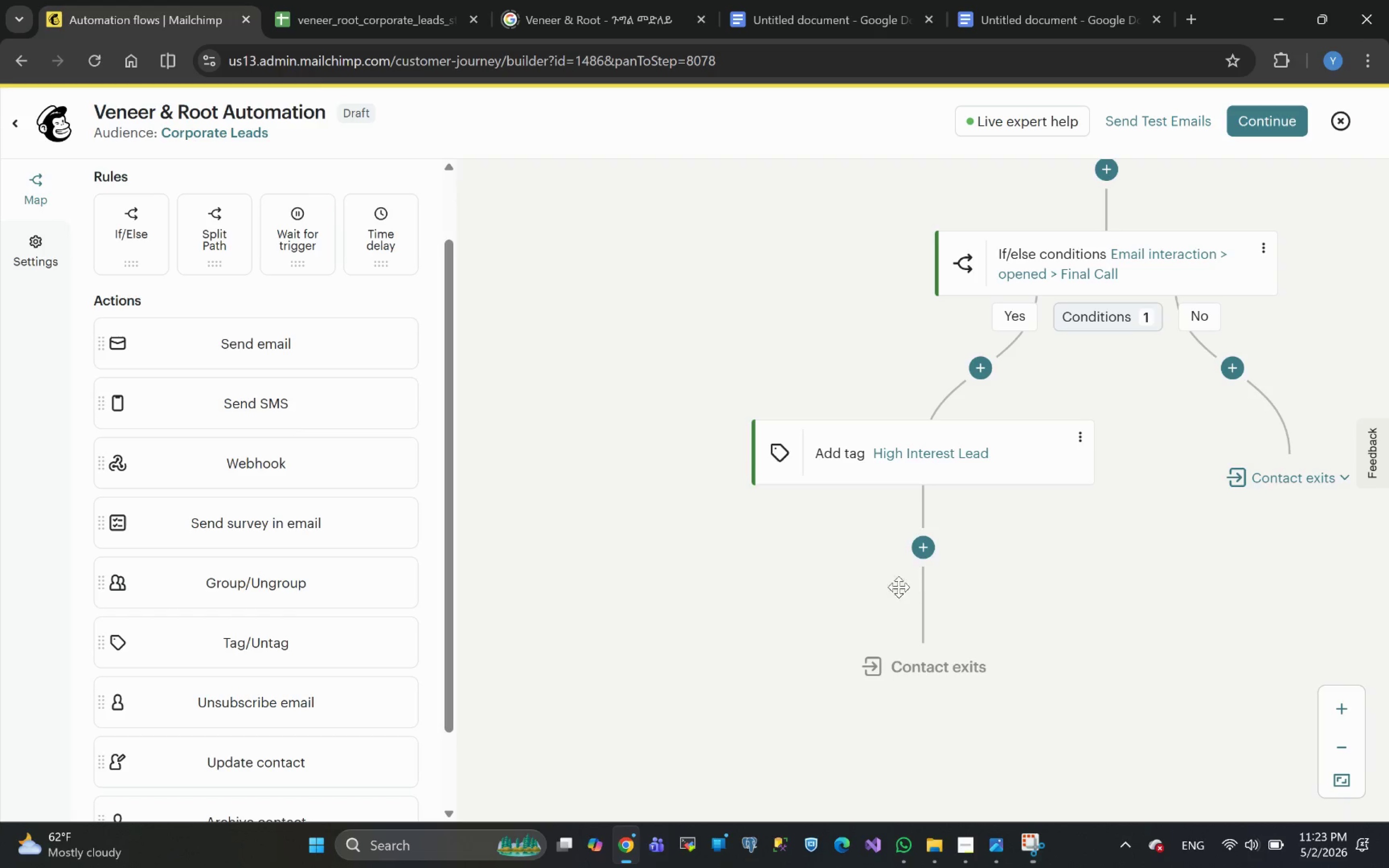 
left_click([930, 549])
 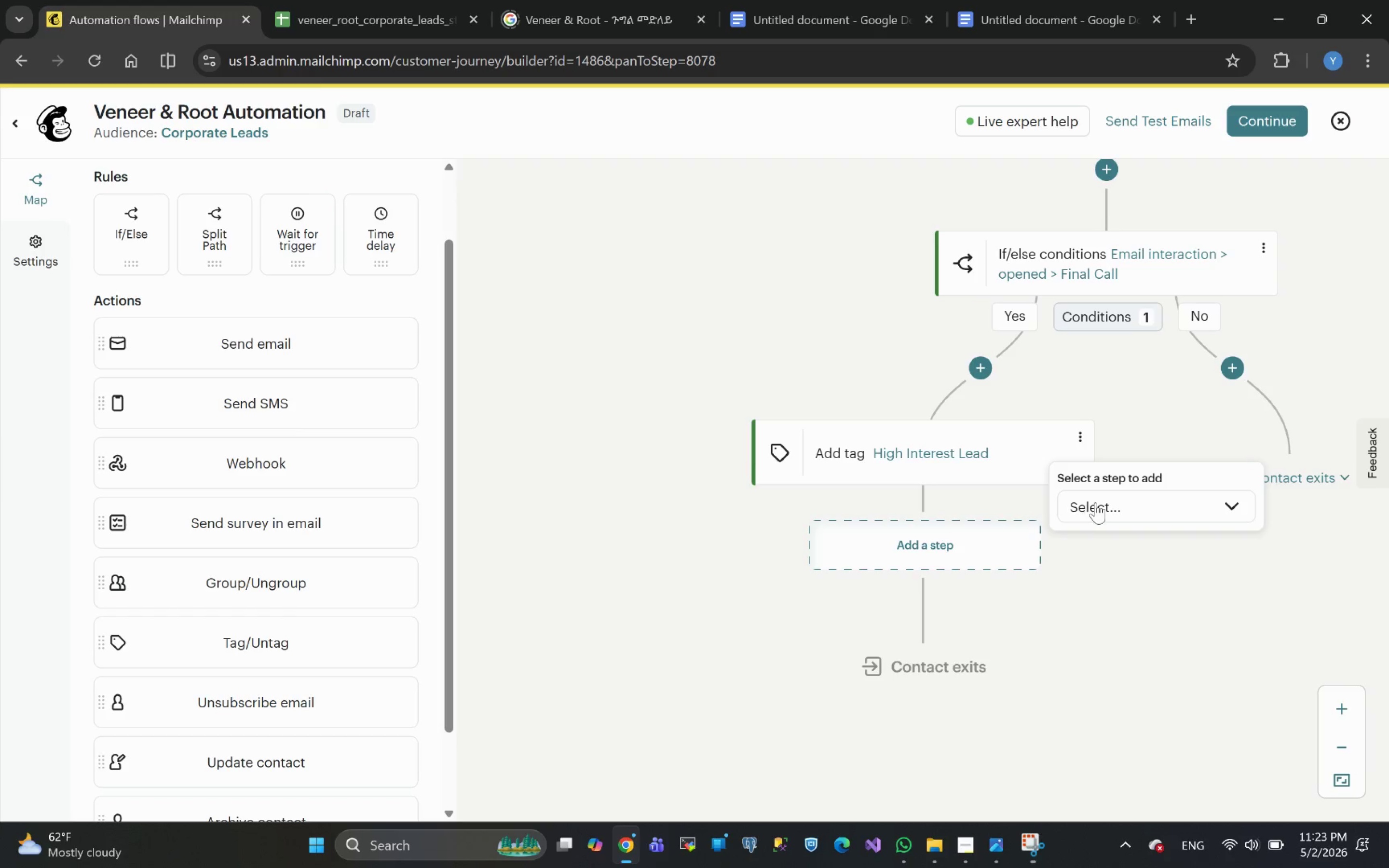 
left_click([1096, 502])
 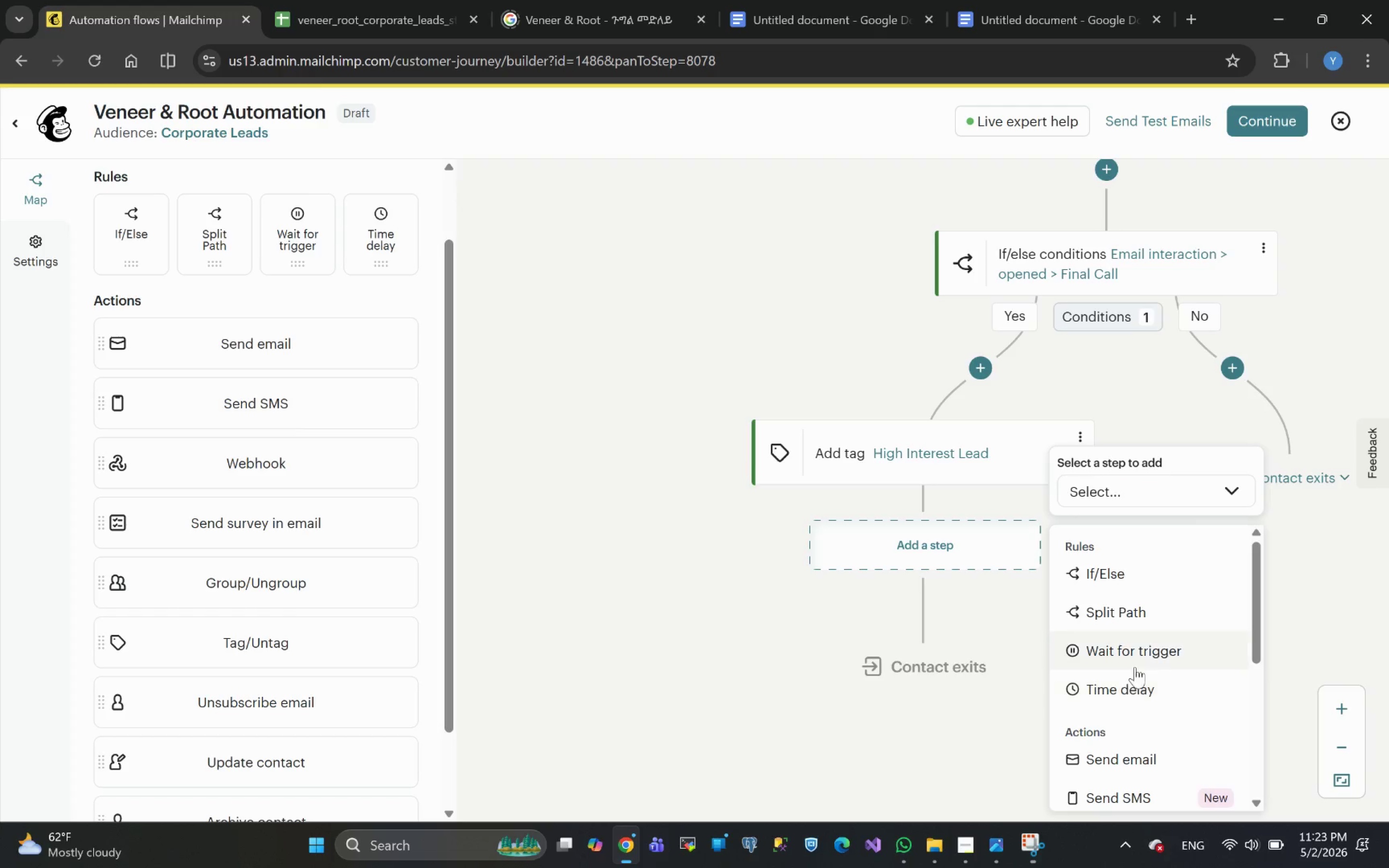 
scroll: coordinate [1137, 707], scroll_direction: none, amount: 0.0
 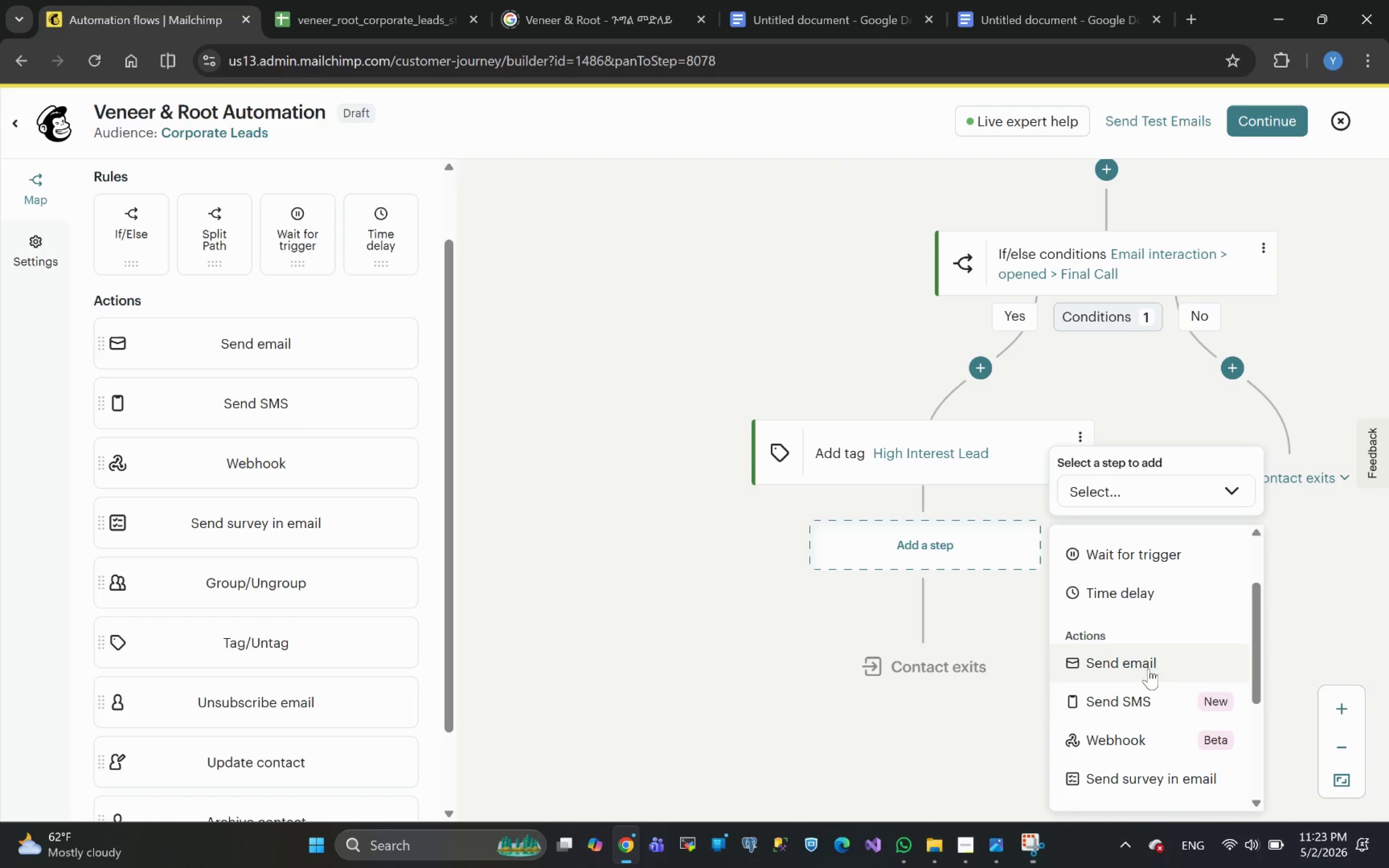 
scroll: coordinate [1144, 690], scroll_direction: down, amount: 6.0
 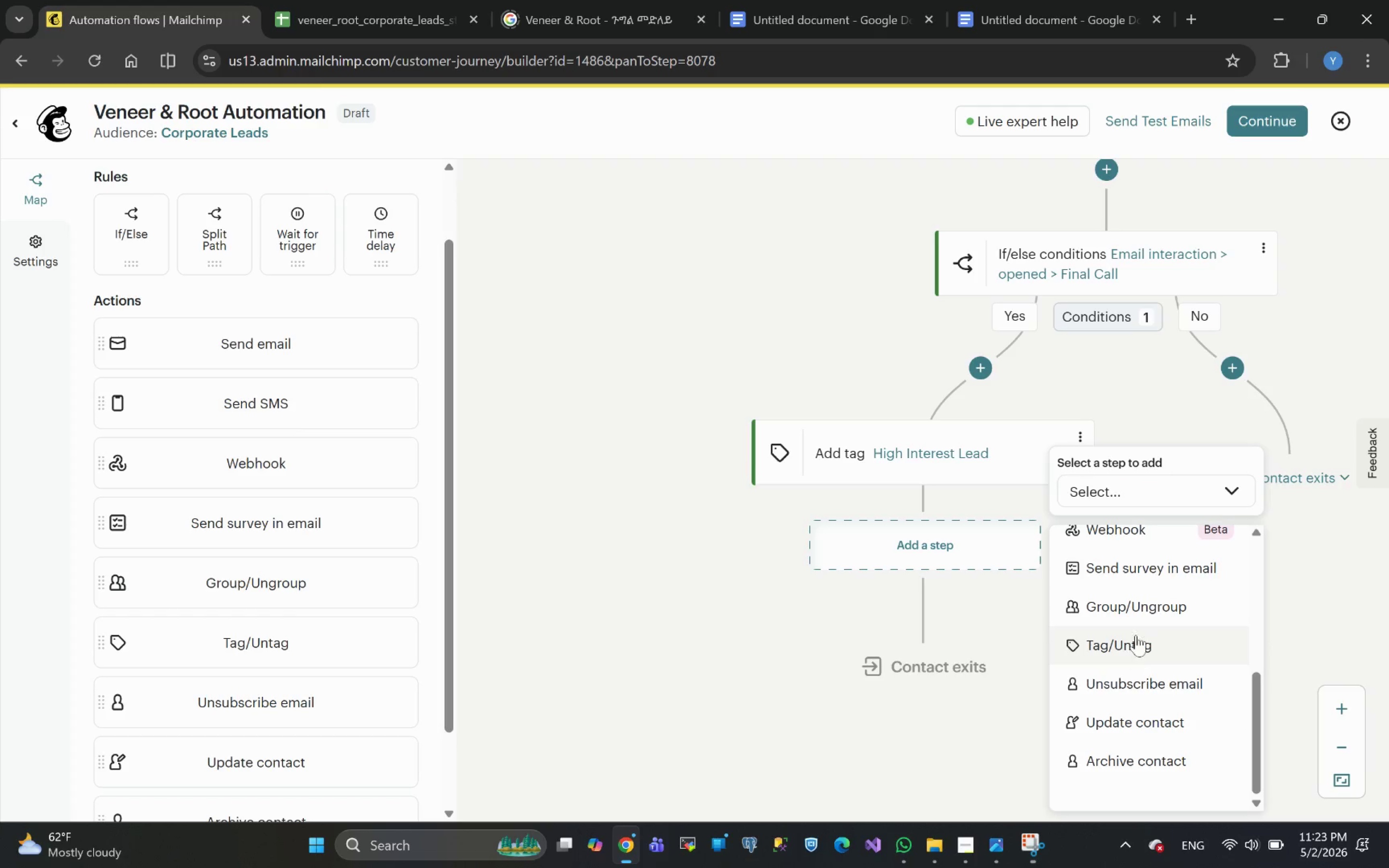 
scroll: coordinate [1140, 631], scroll_direction: none, amount: 0.0
 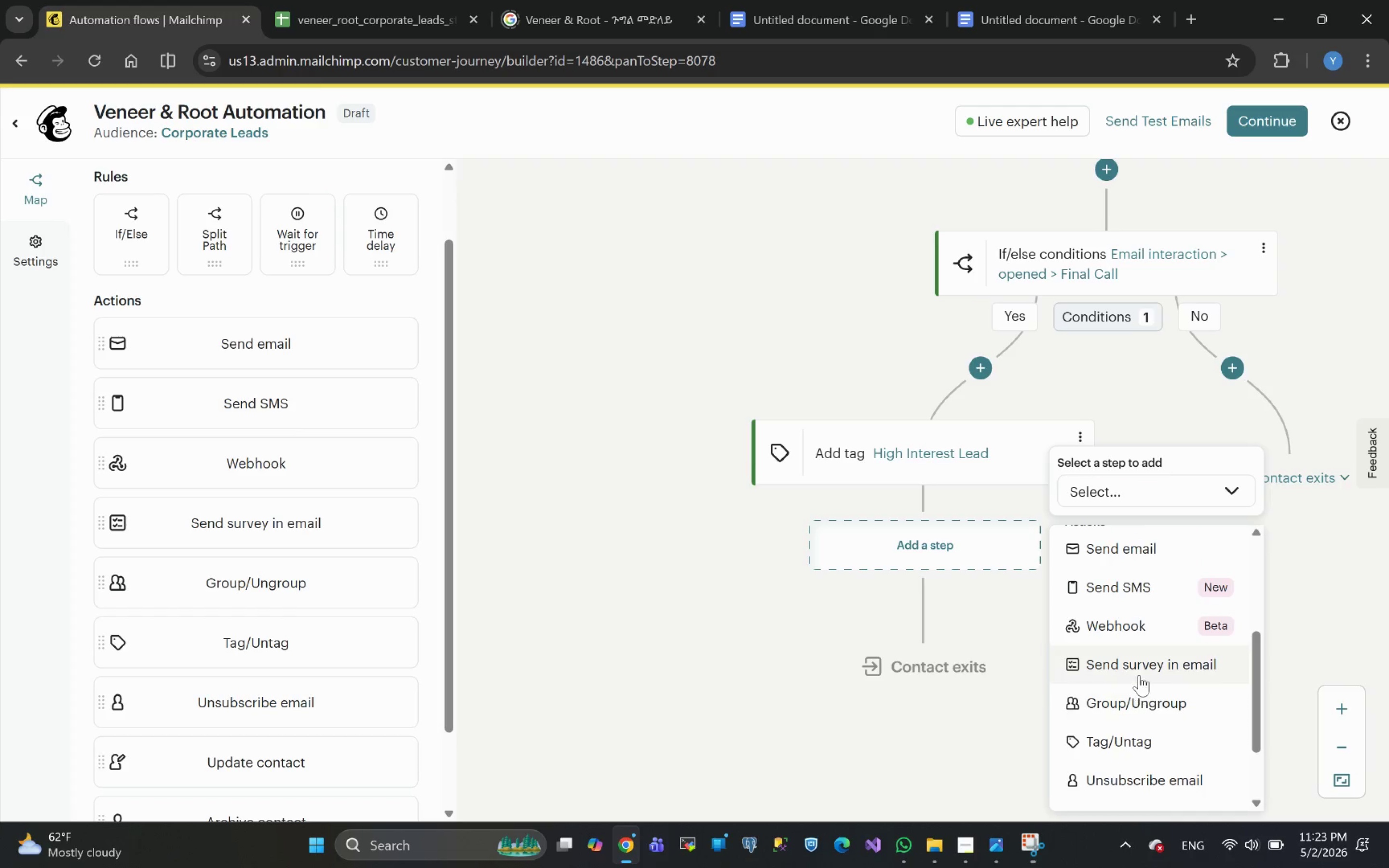 
left_click([1139, 671])
 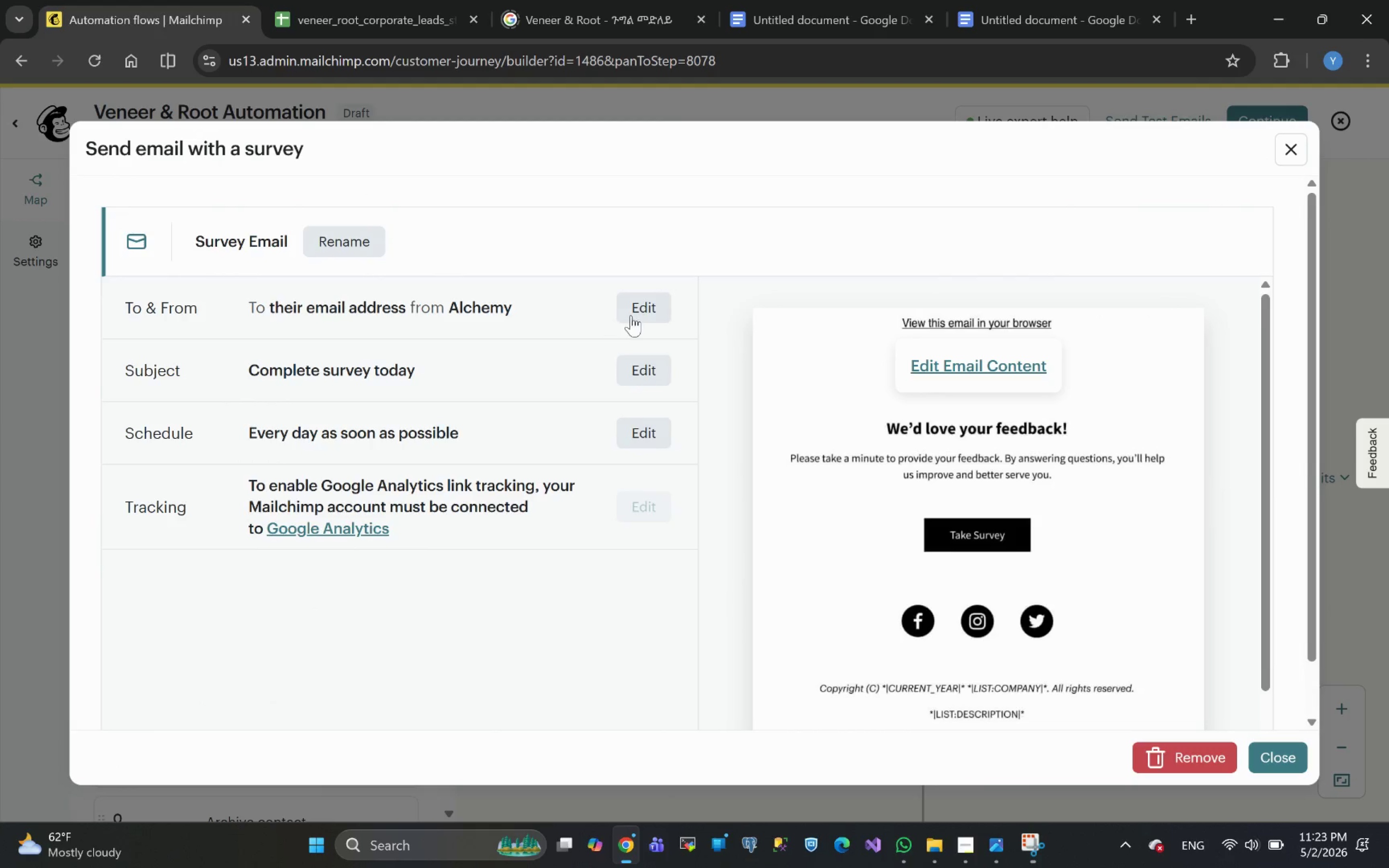 
wait(7.69)
 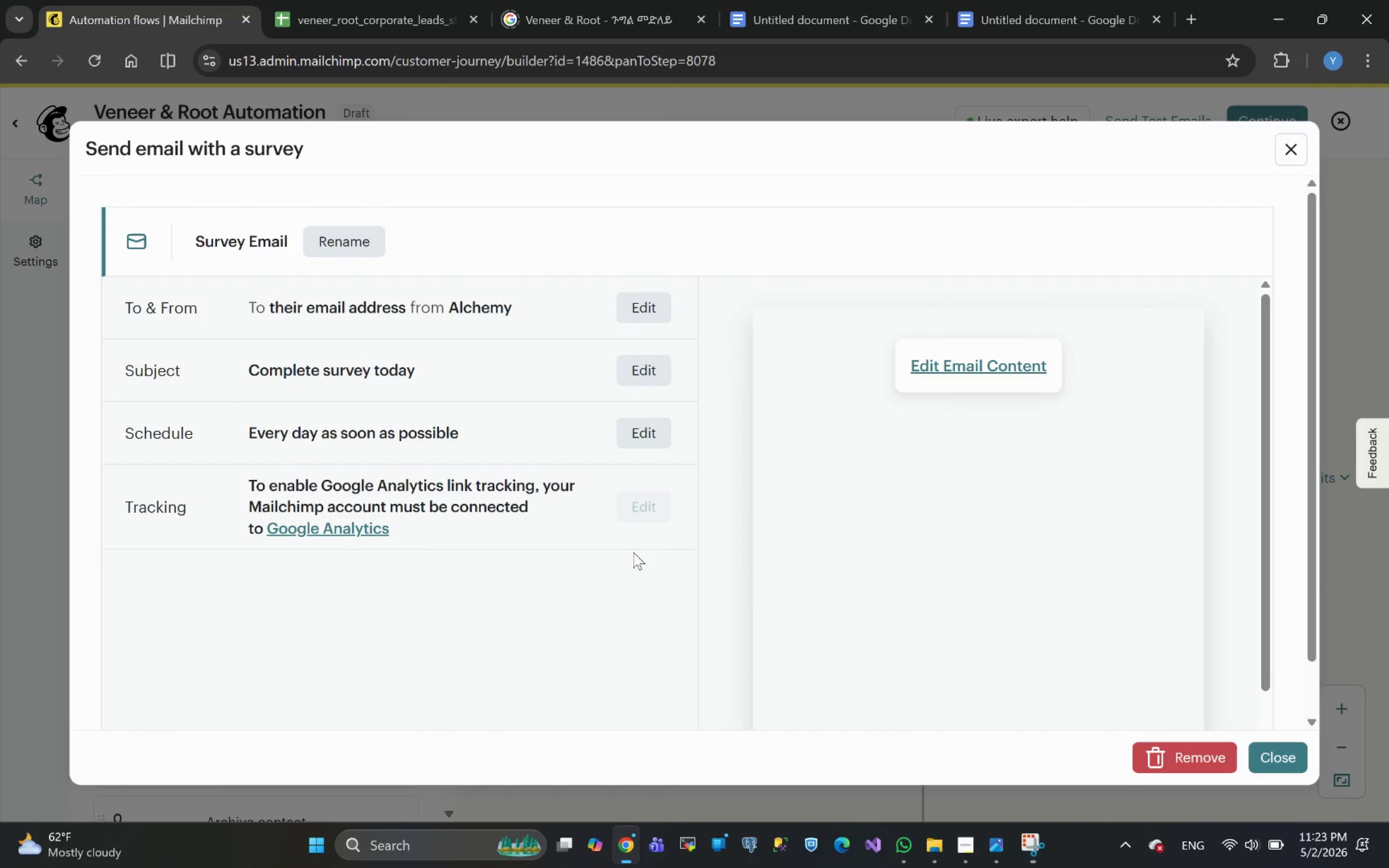 
left_click([206, 400])
 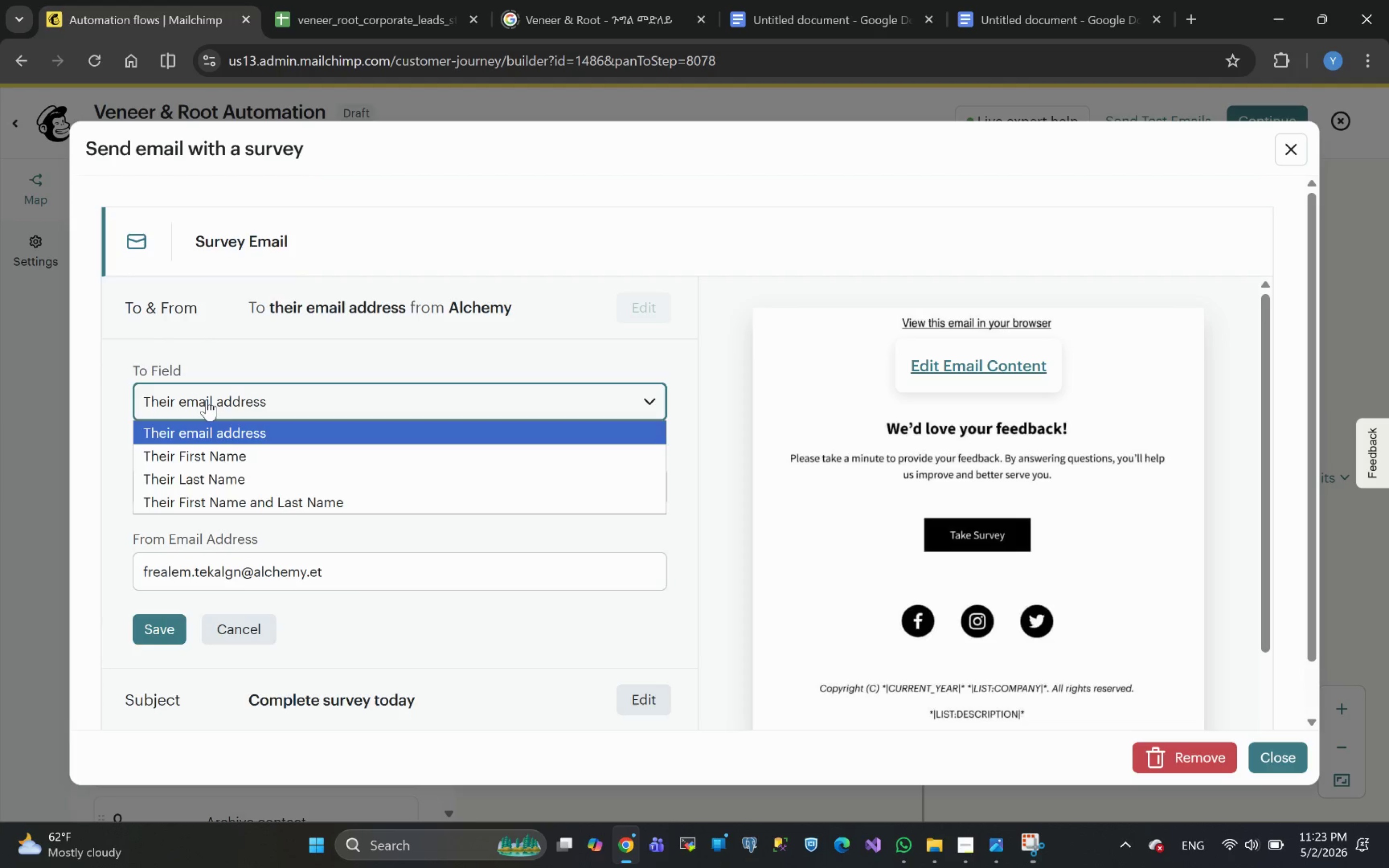 
left_click([207, 400])
 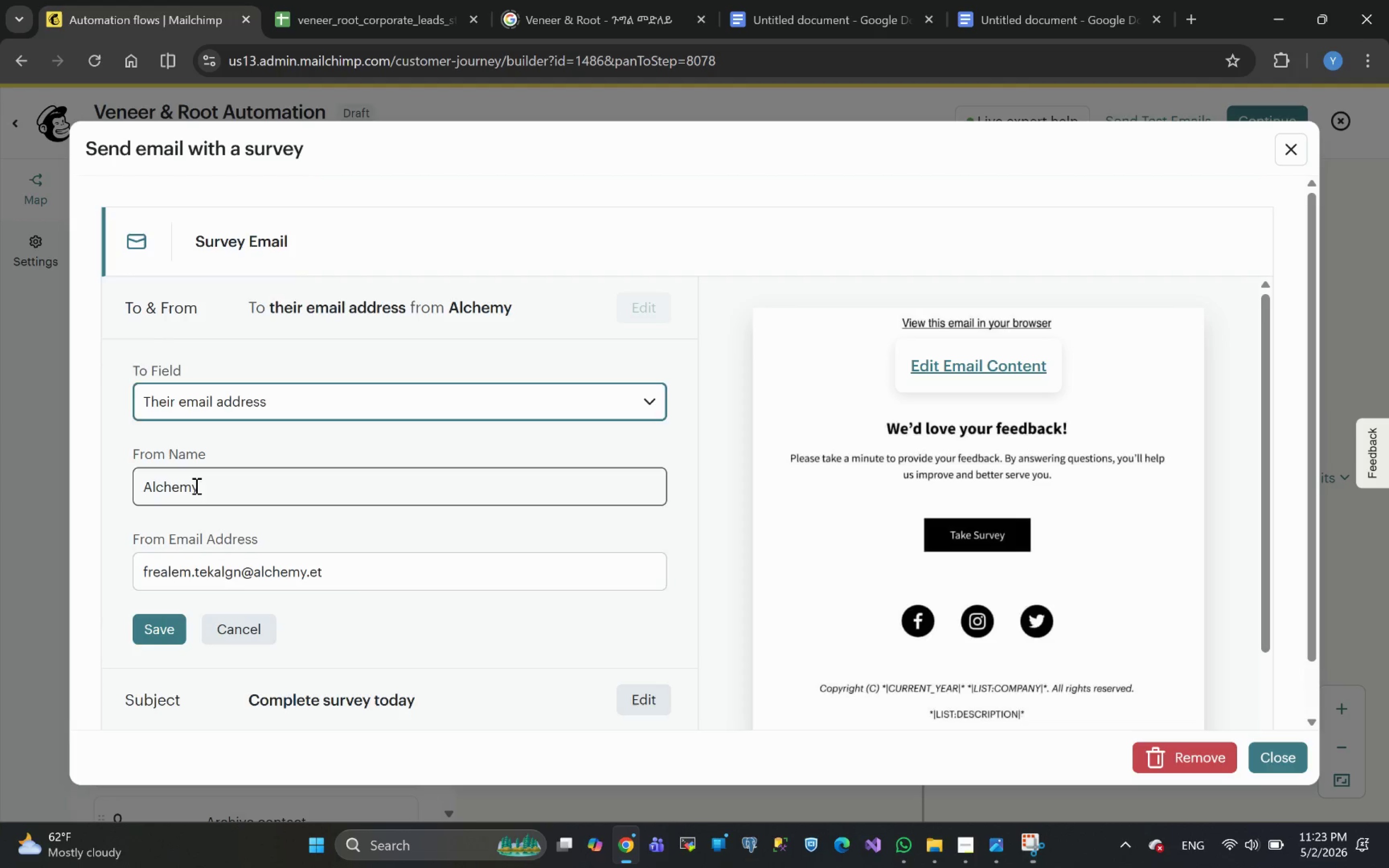 
double_click([195, 484])
 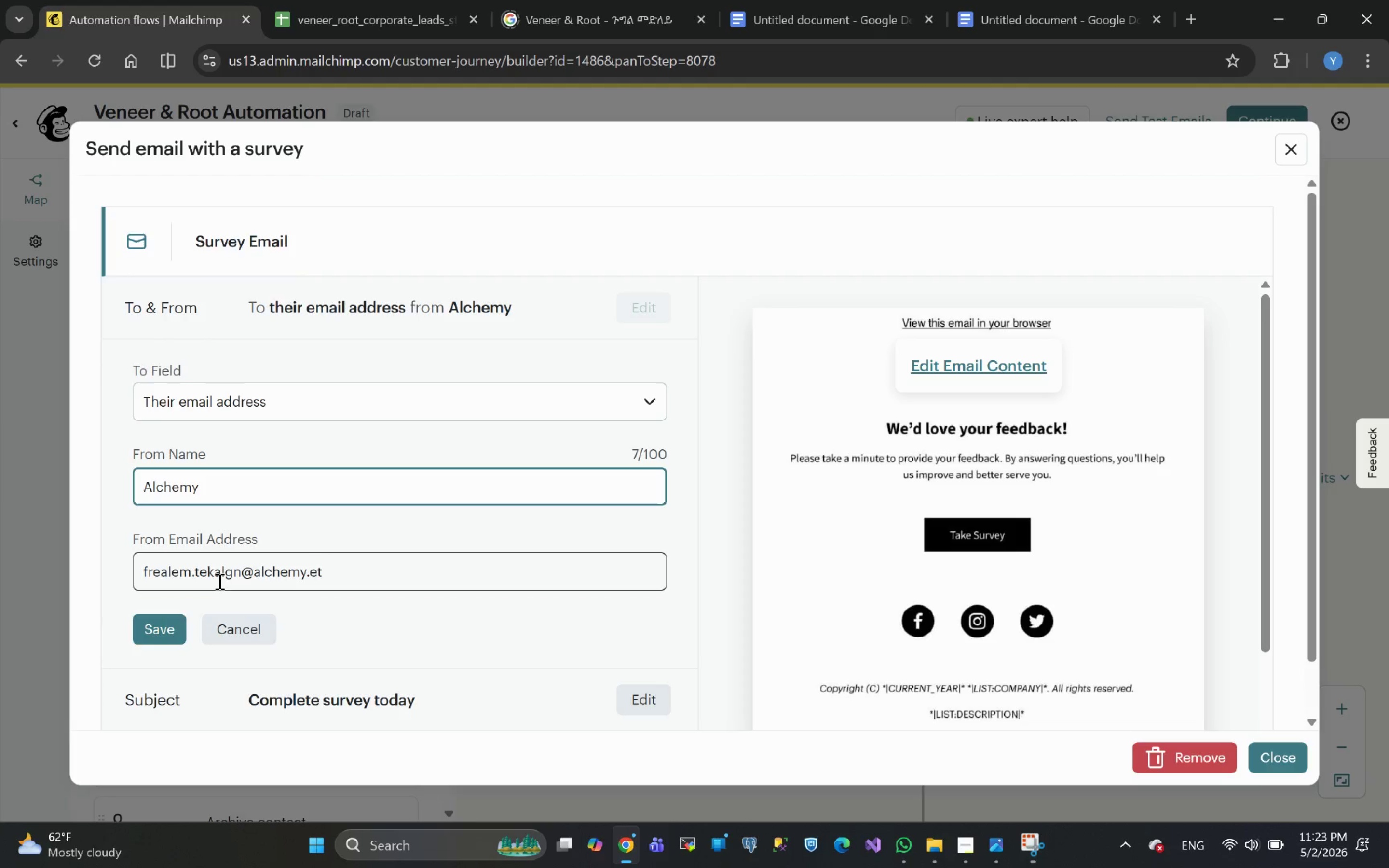 
scroll: coordinate [225, 572], scroll_direction: down, amount: 1.0
 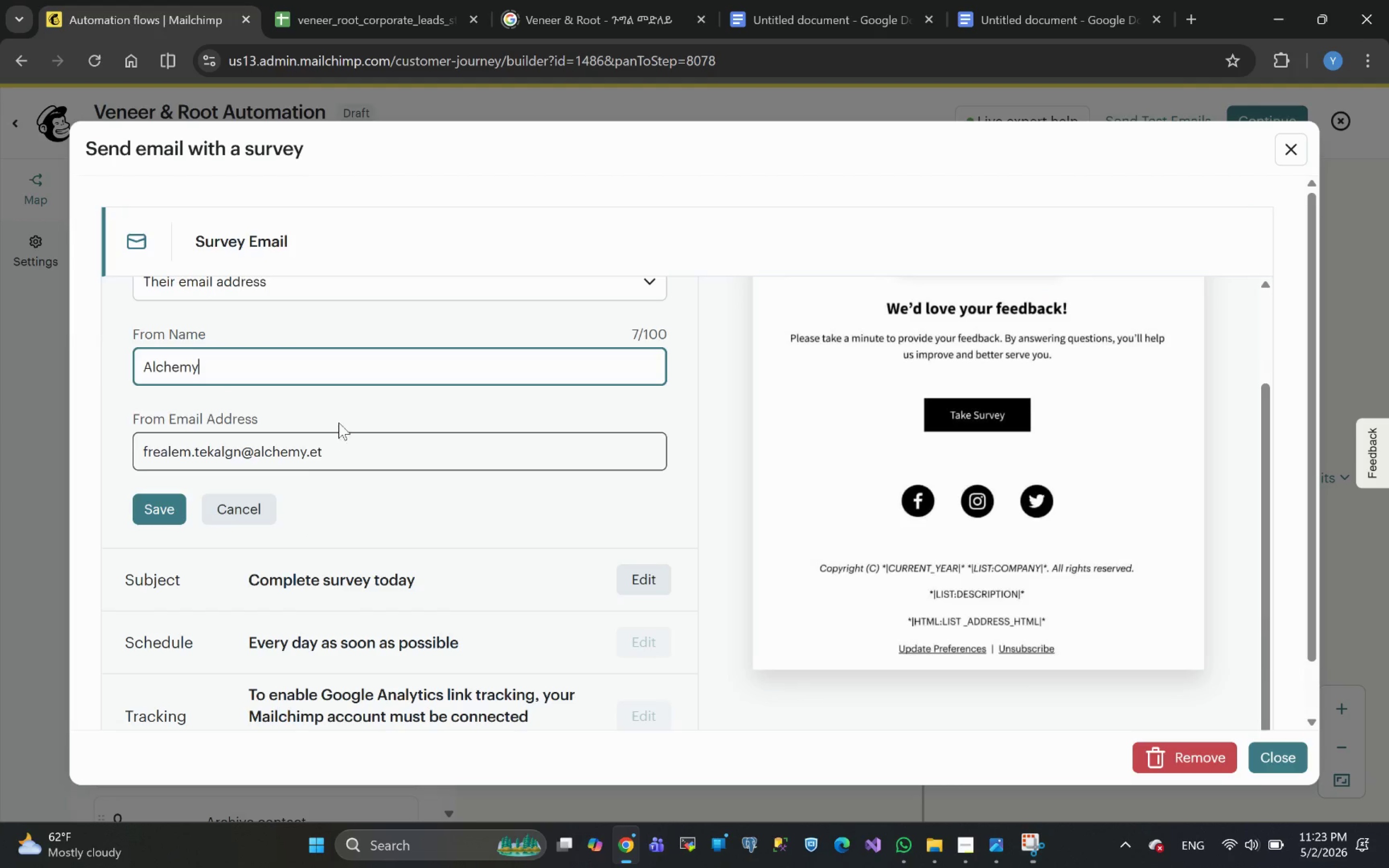 
scroll: coordinate [302, 374], scroll_direction: up, amount: 3.0
 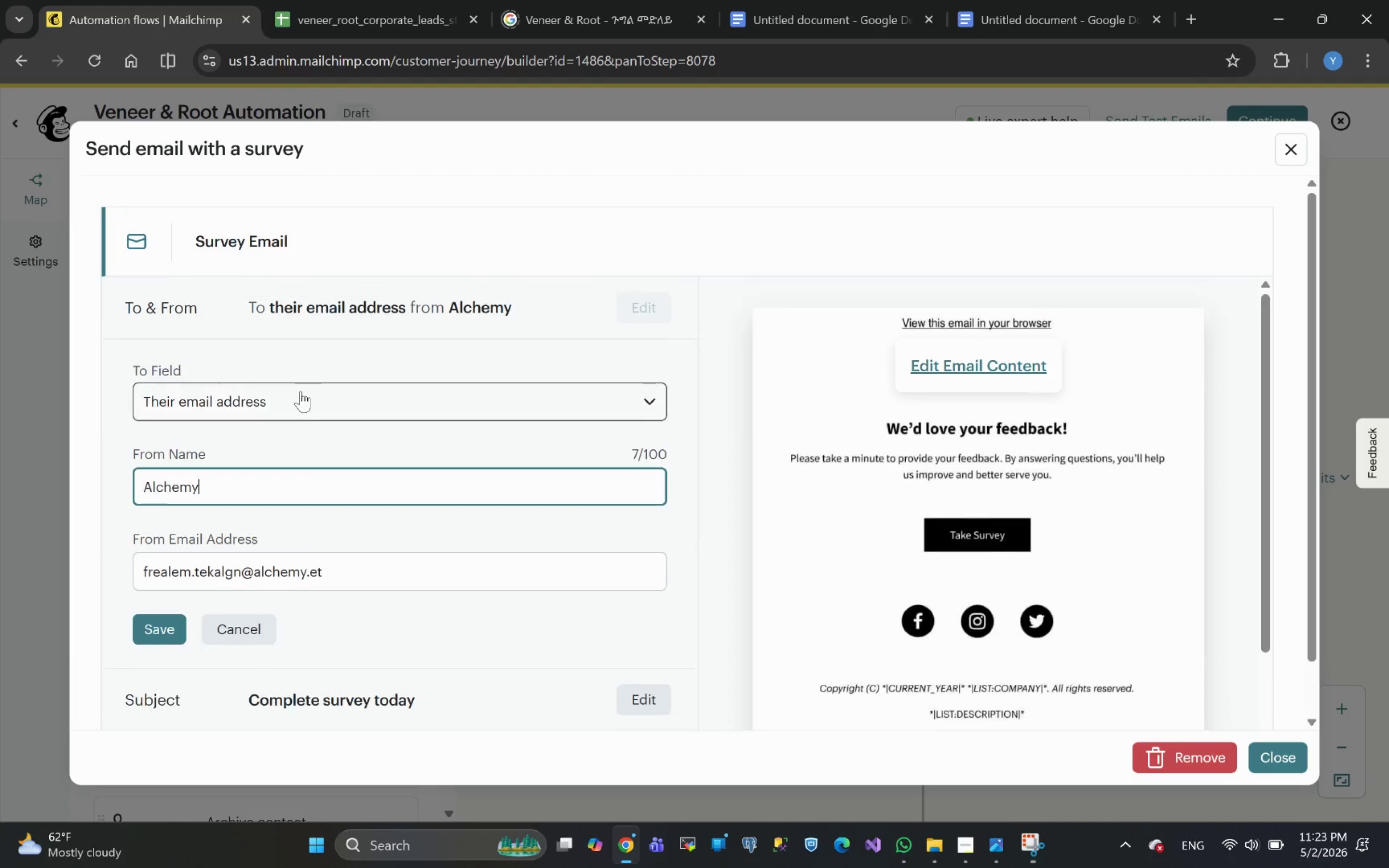 
mouse_move([306, 407])
 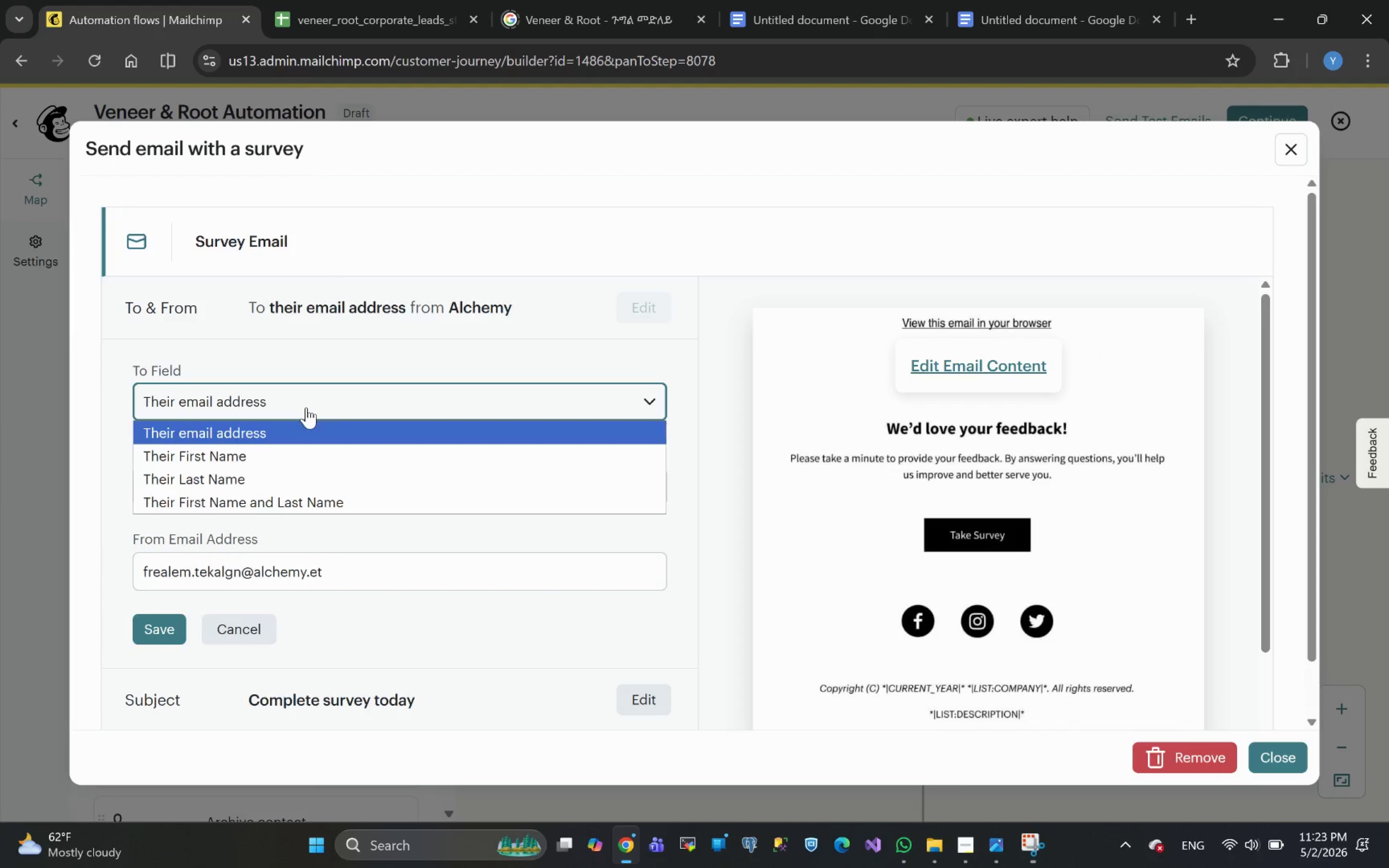 
scroll: coordinate [308, 407], scroll_direction: up, amount: 6.0
 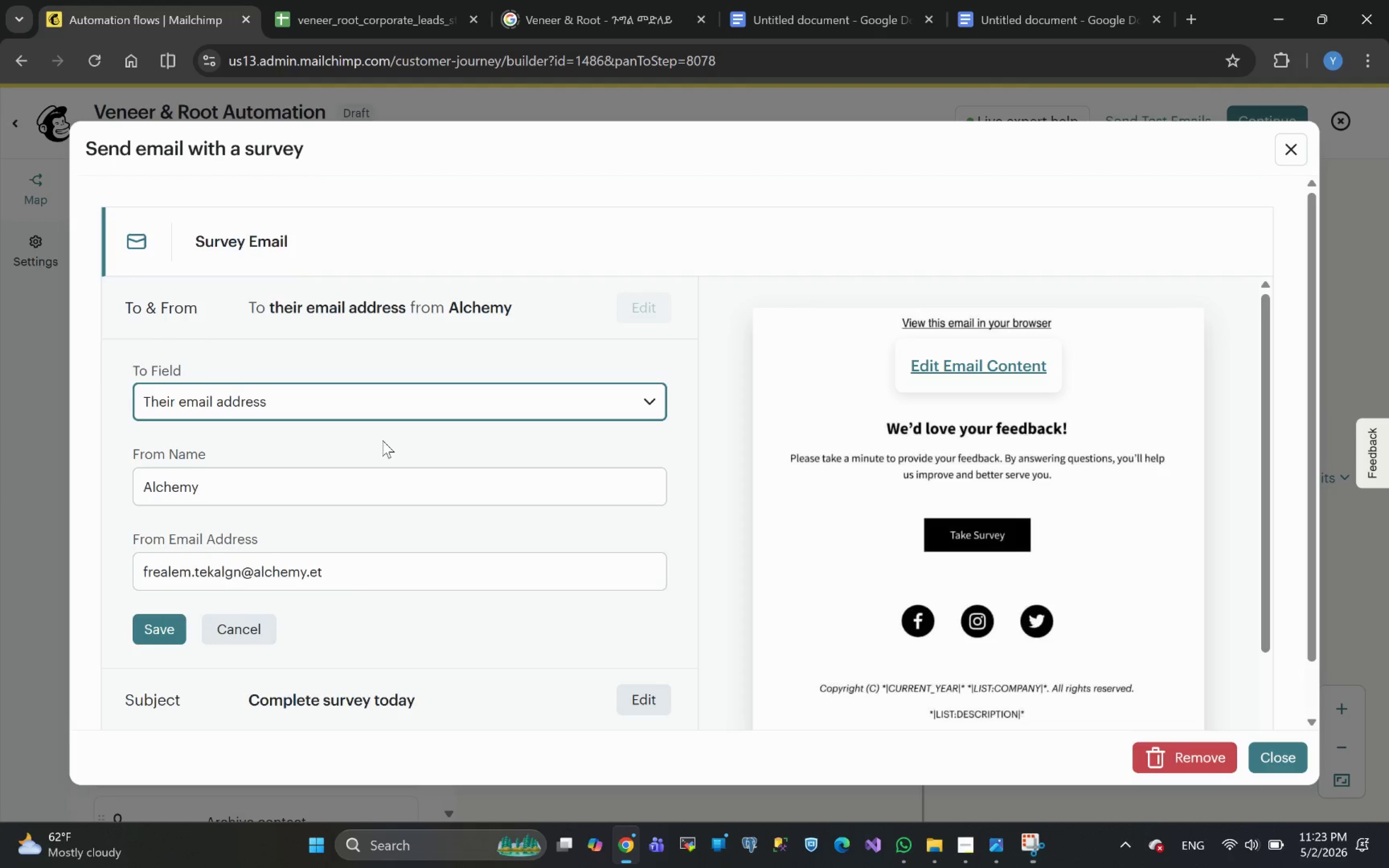 
scroll: coordinate [801, 194], scroll_direction: none, amount: 0.0
 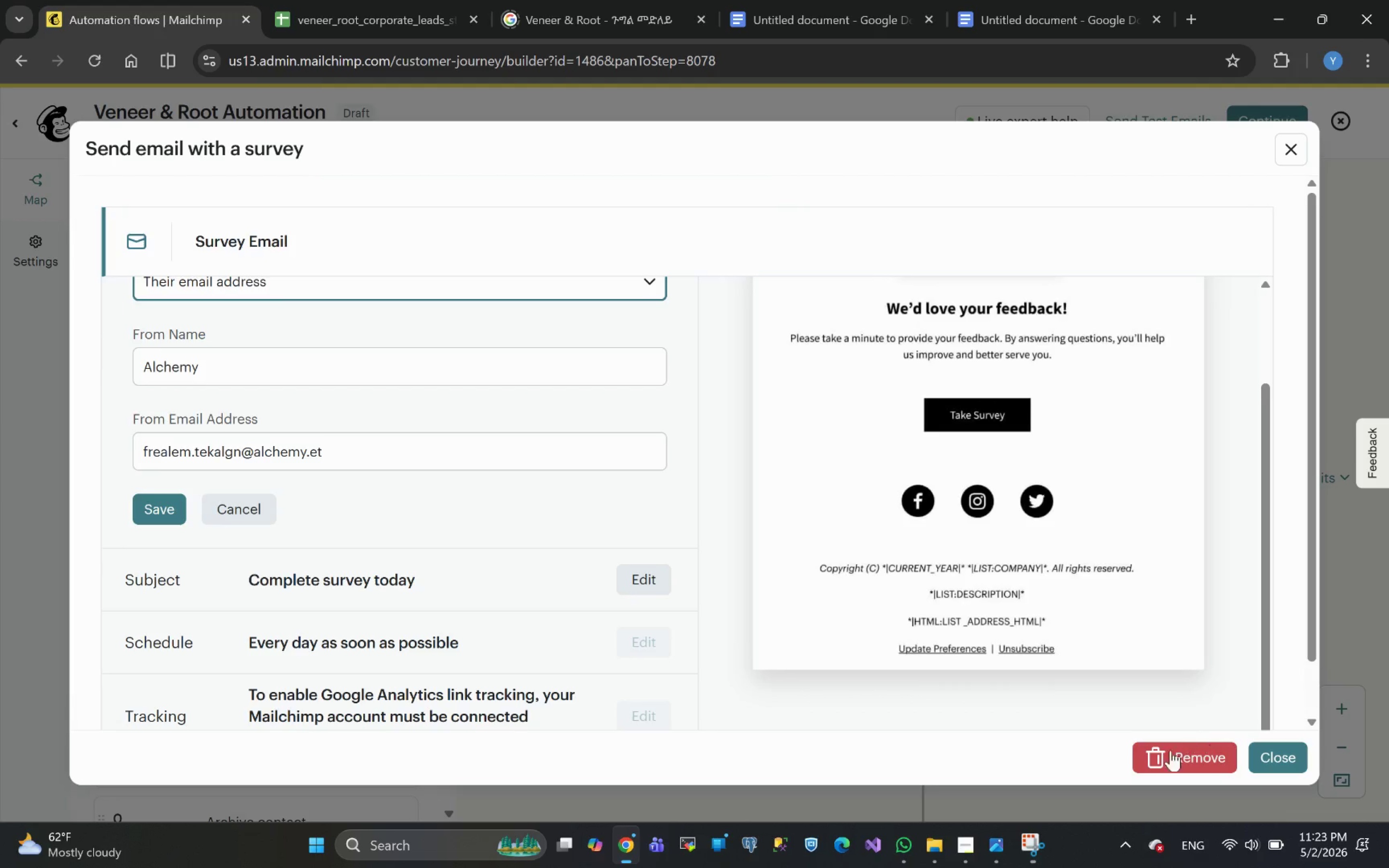 
left_click([1192, 756])
 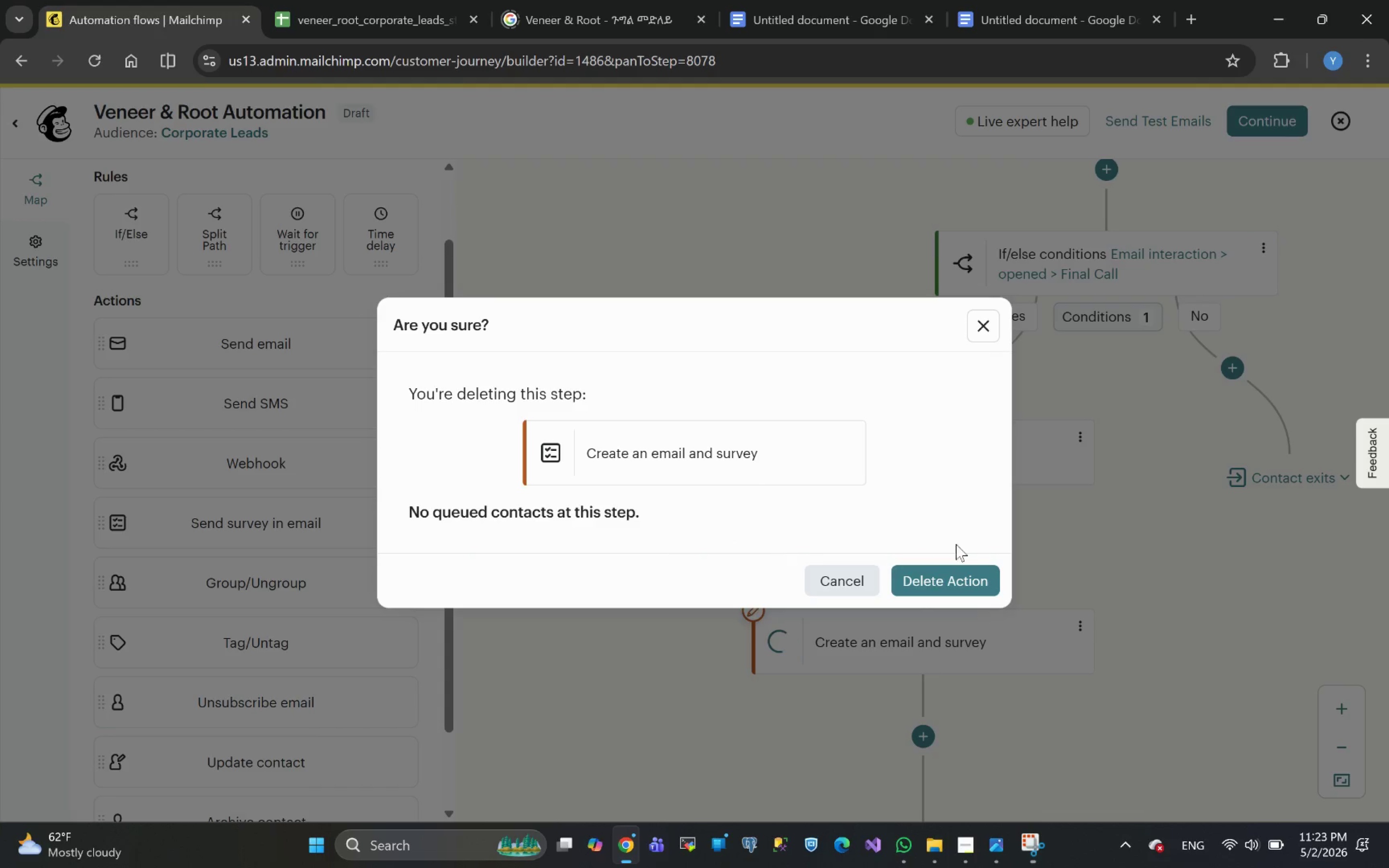 
left_click([966, 584])
 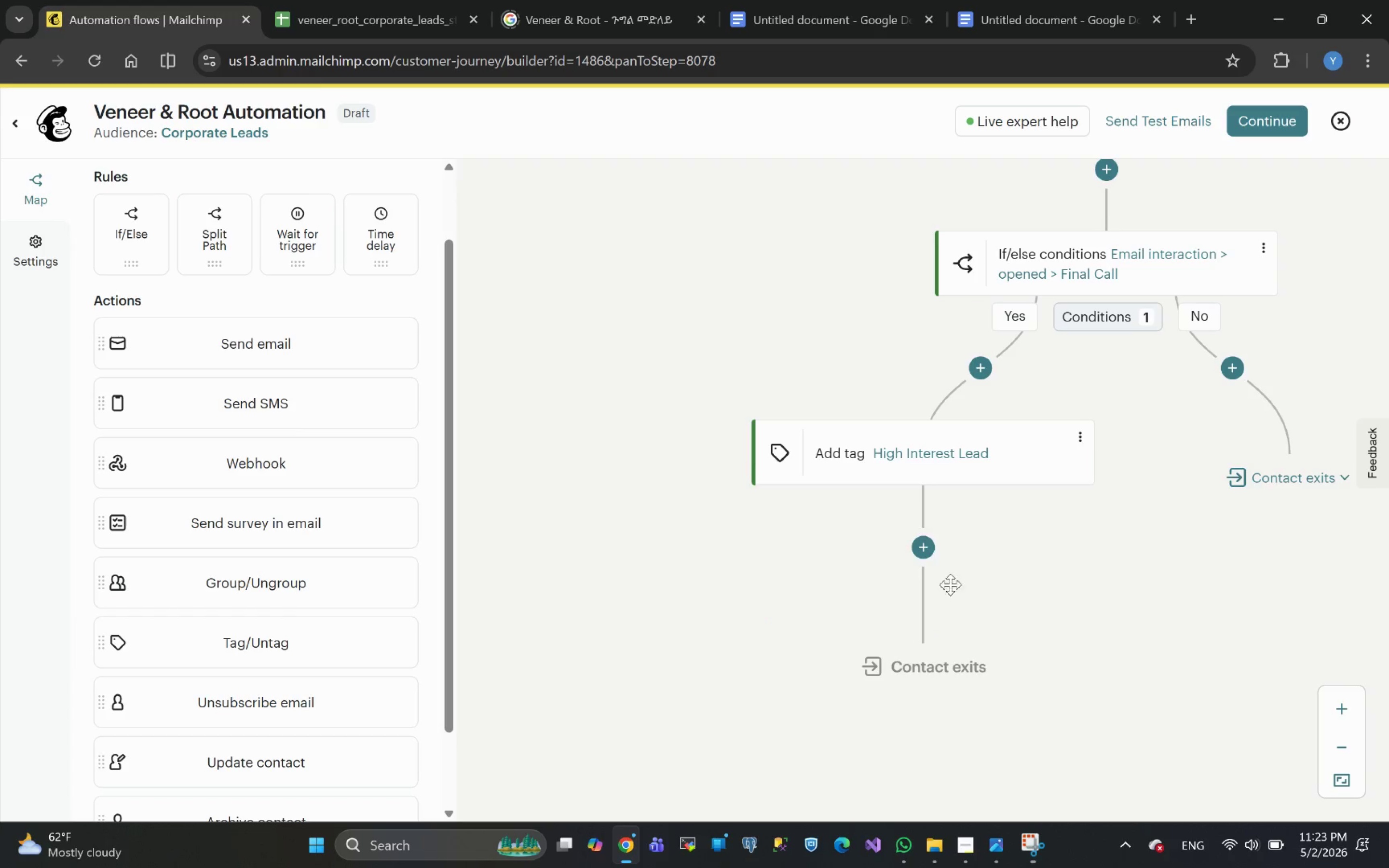 
left_click([933, 547])
 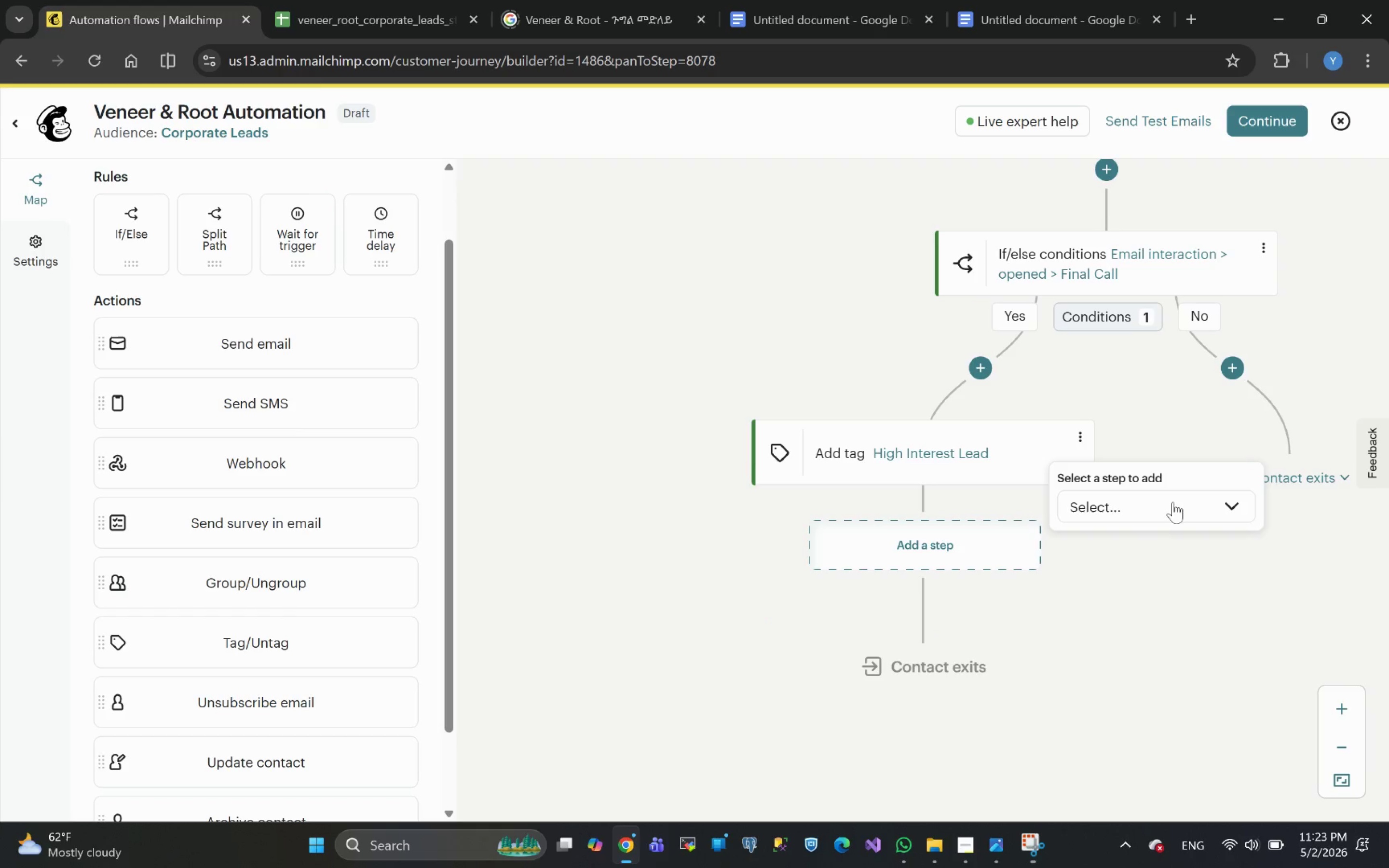 
left_click([1129, 510])
 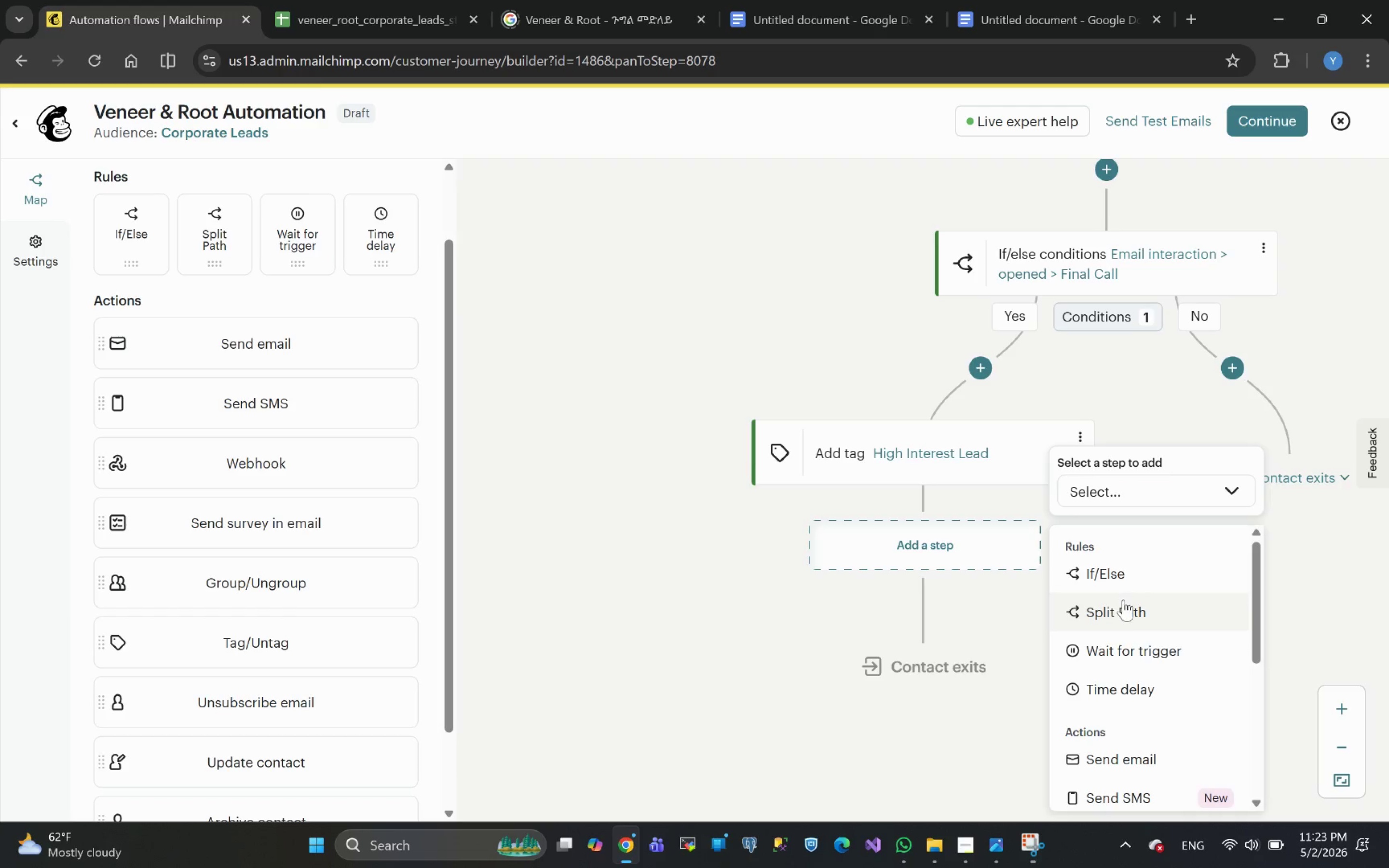 
scroll: coordinate [1135, 693], scroll_direction: down, amount: 6.0
 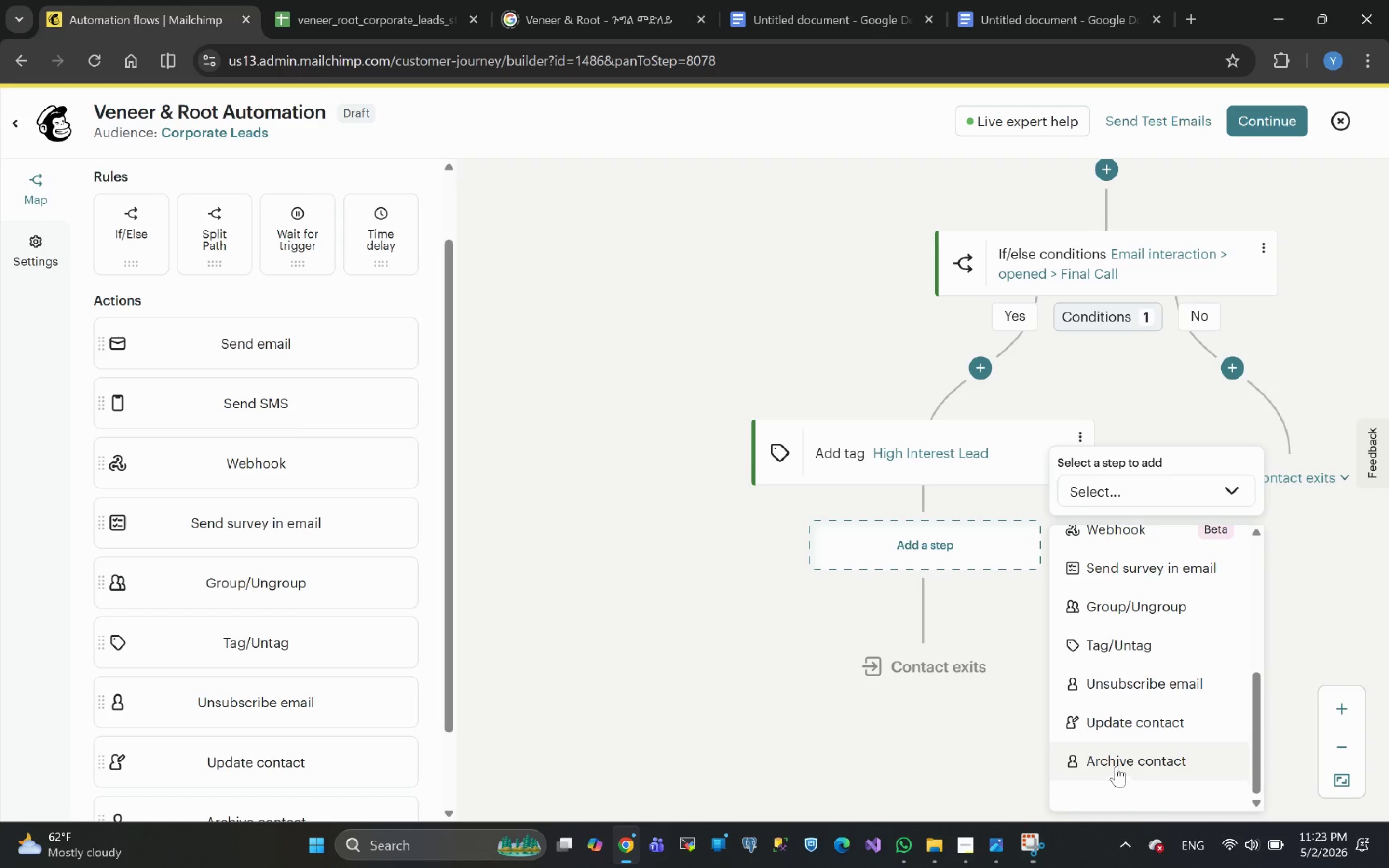 
left_click([618, 677])
 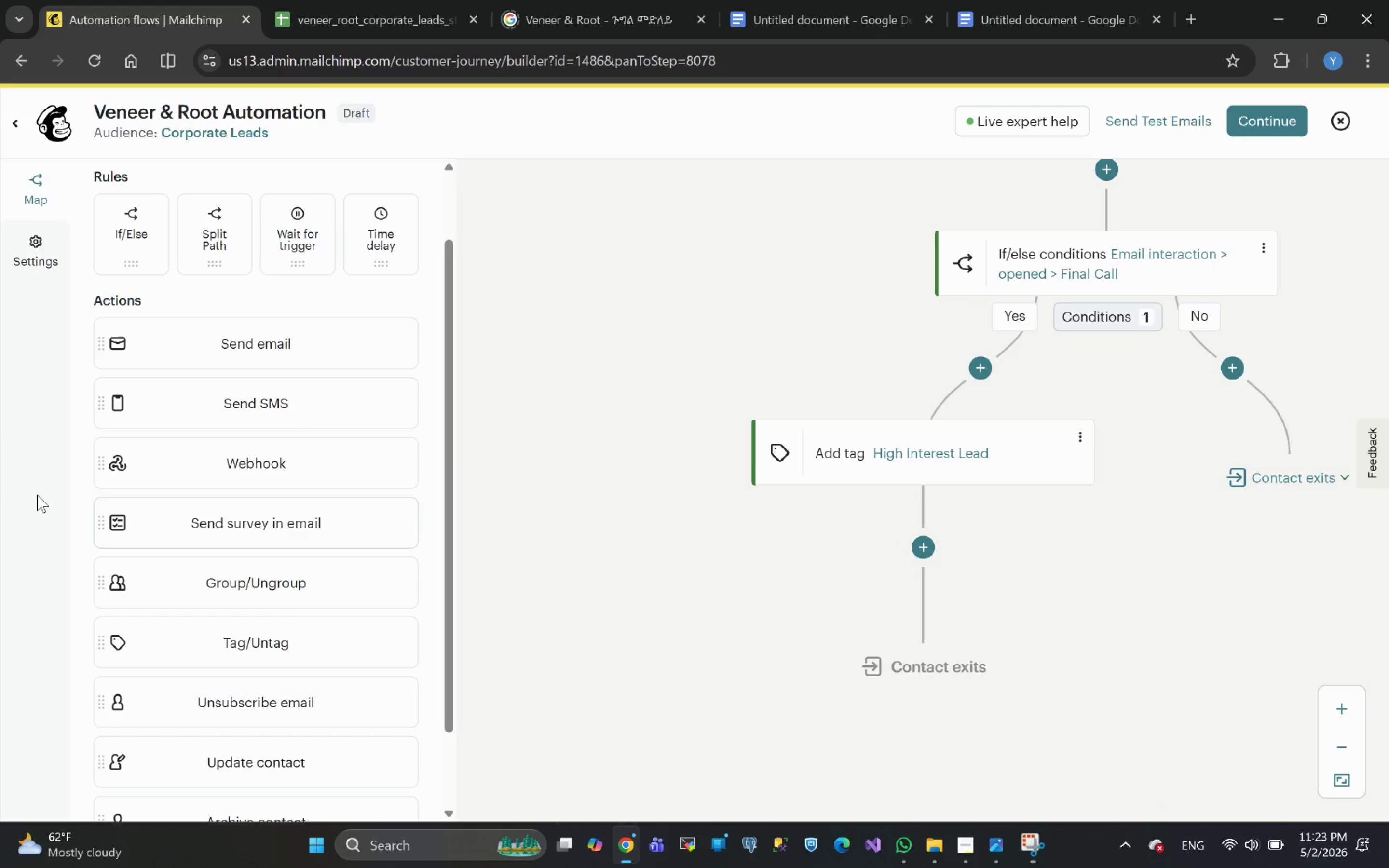 
scroll: coordinate [226, 417], scroll_direction: up, amount: 8.0
 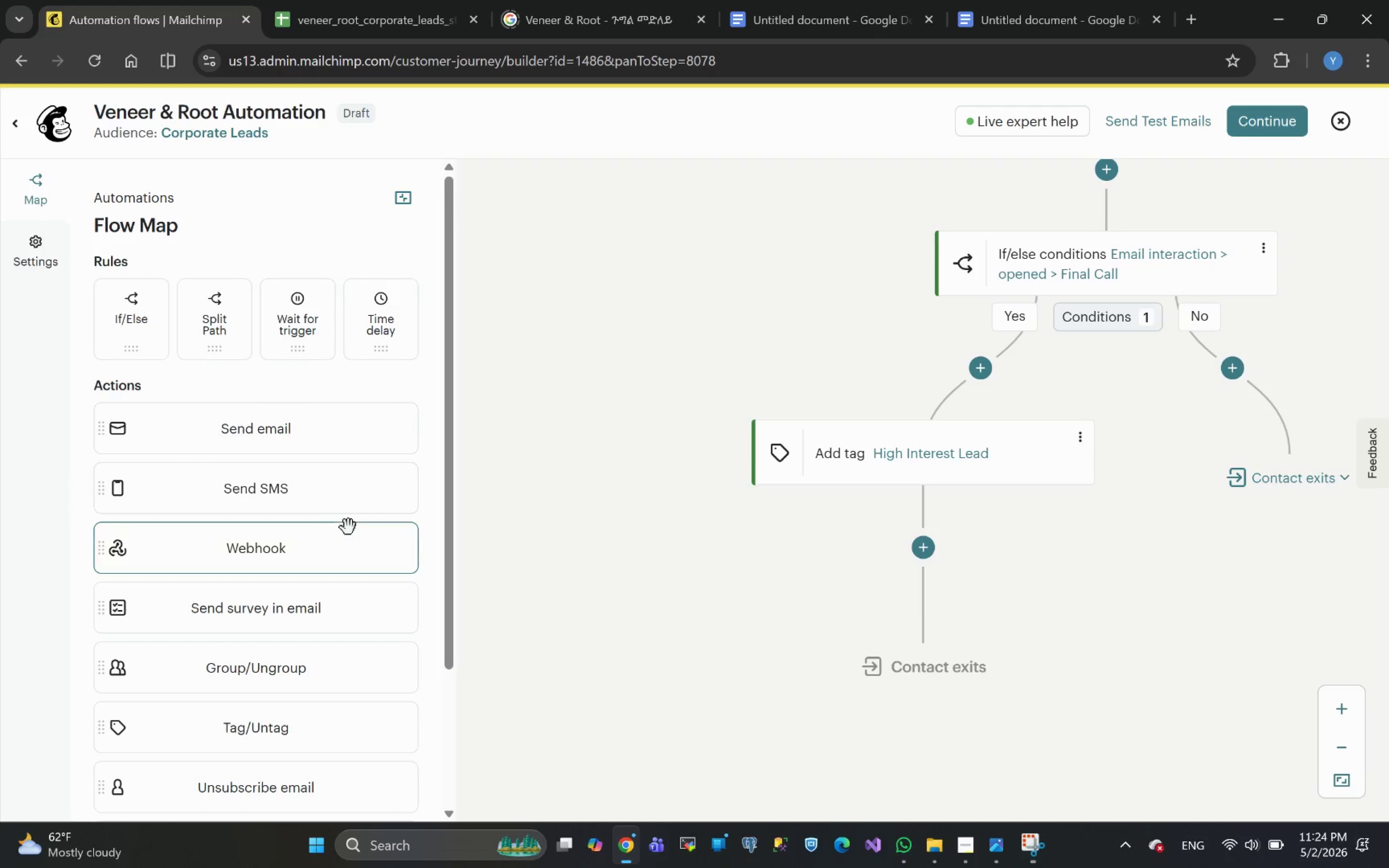 
scroll: coordinate [360, 618], scroll_direction: down, amount: 5.0
 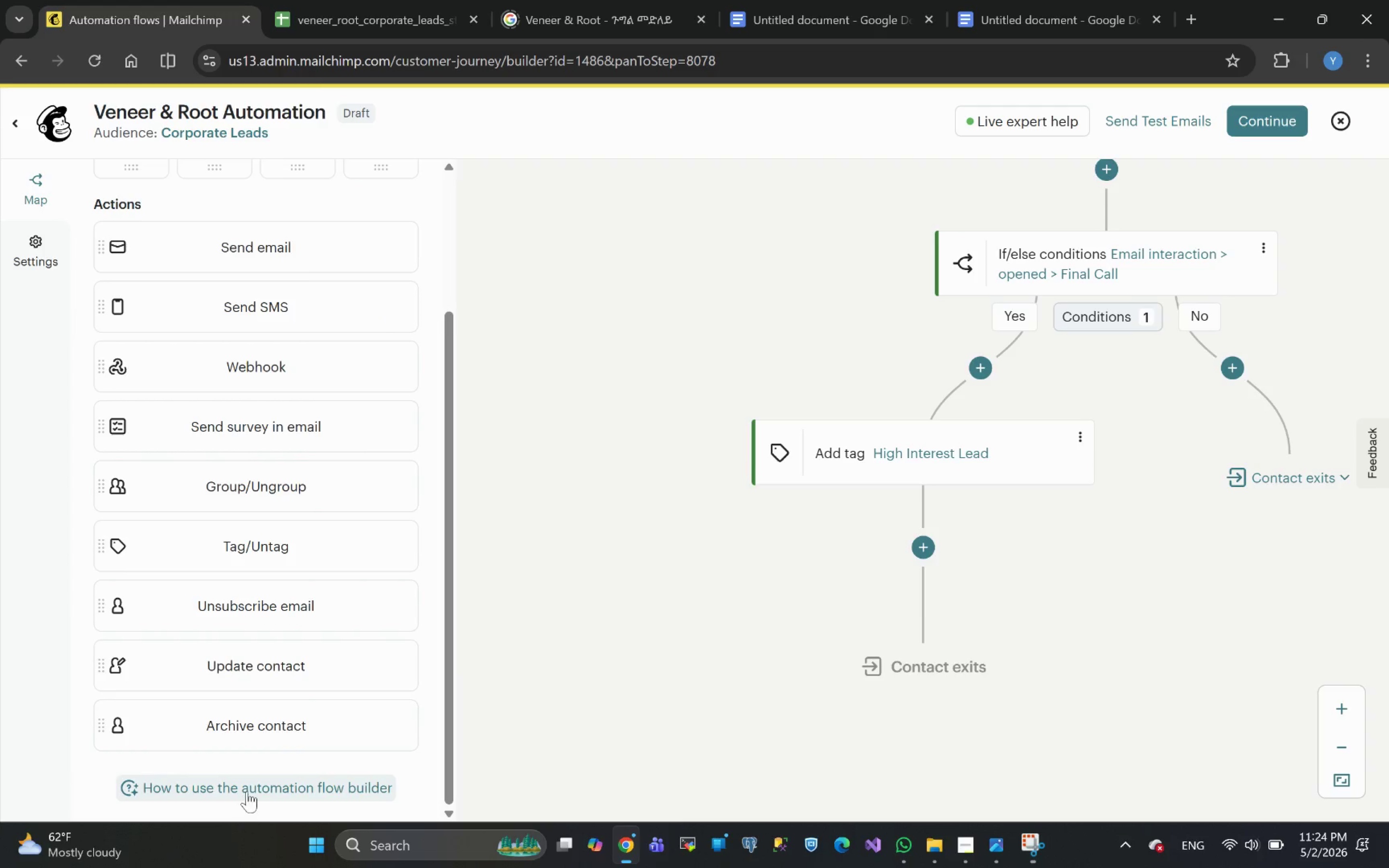 
scroll: coordinate [283, 540], scroll_direction: up, amount: 4.0
 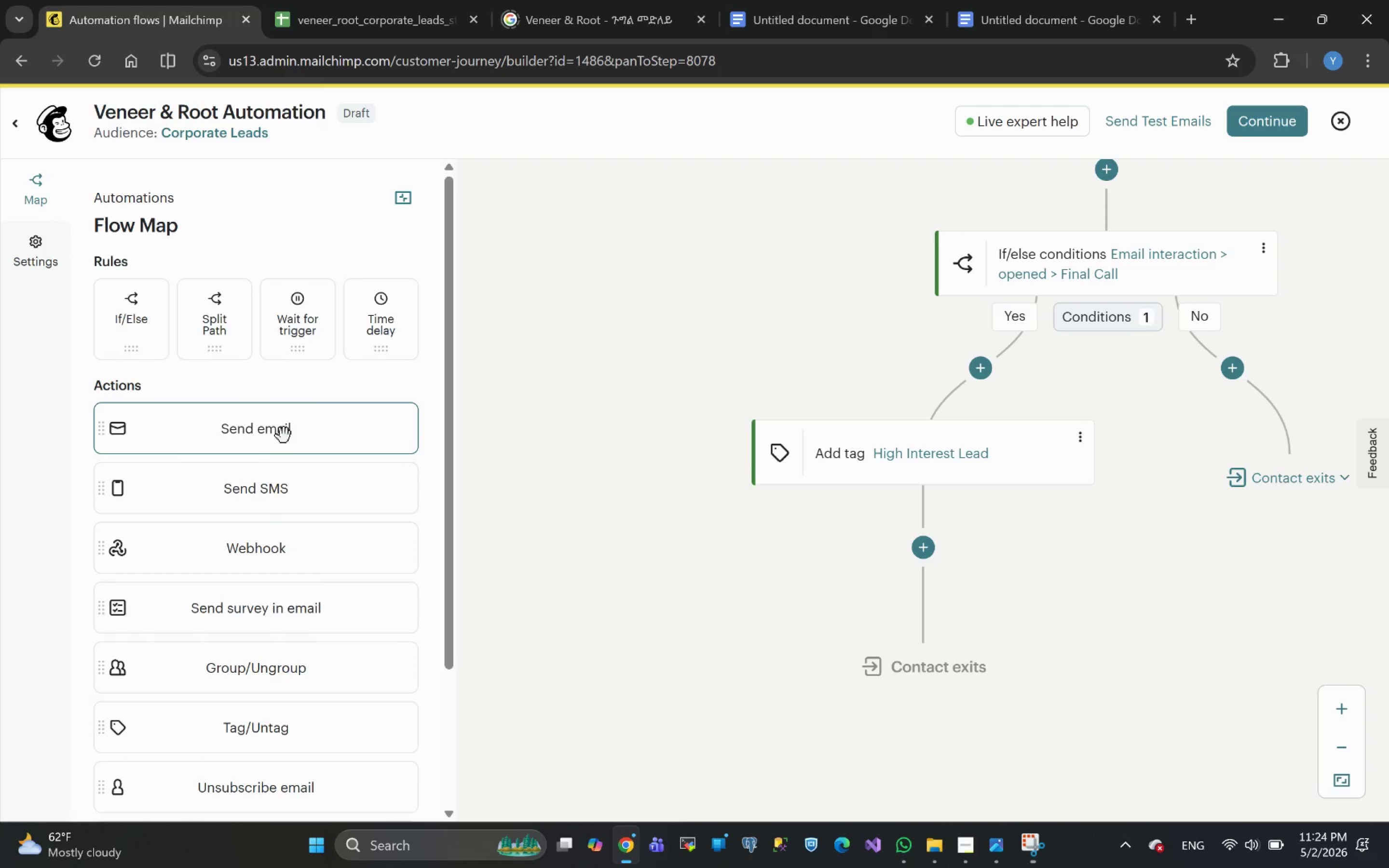 
left_click([284, 435])
 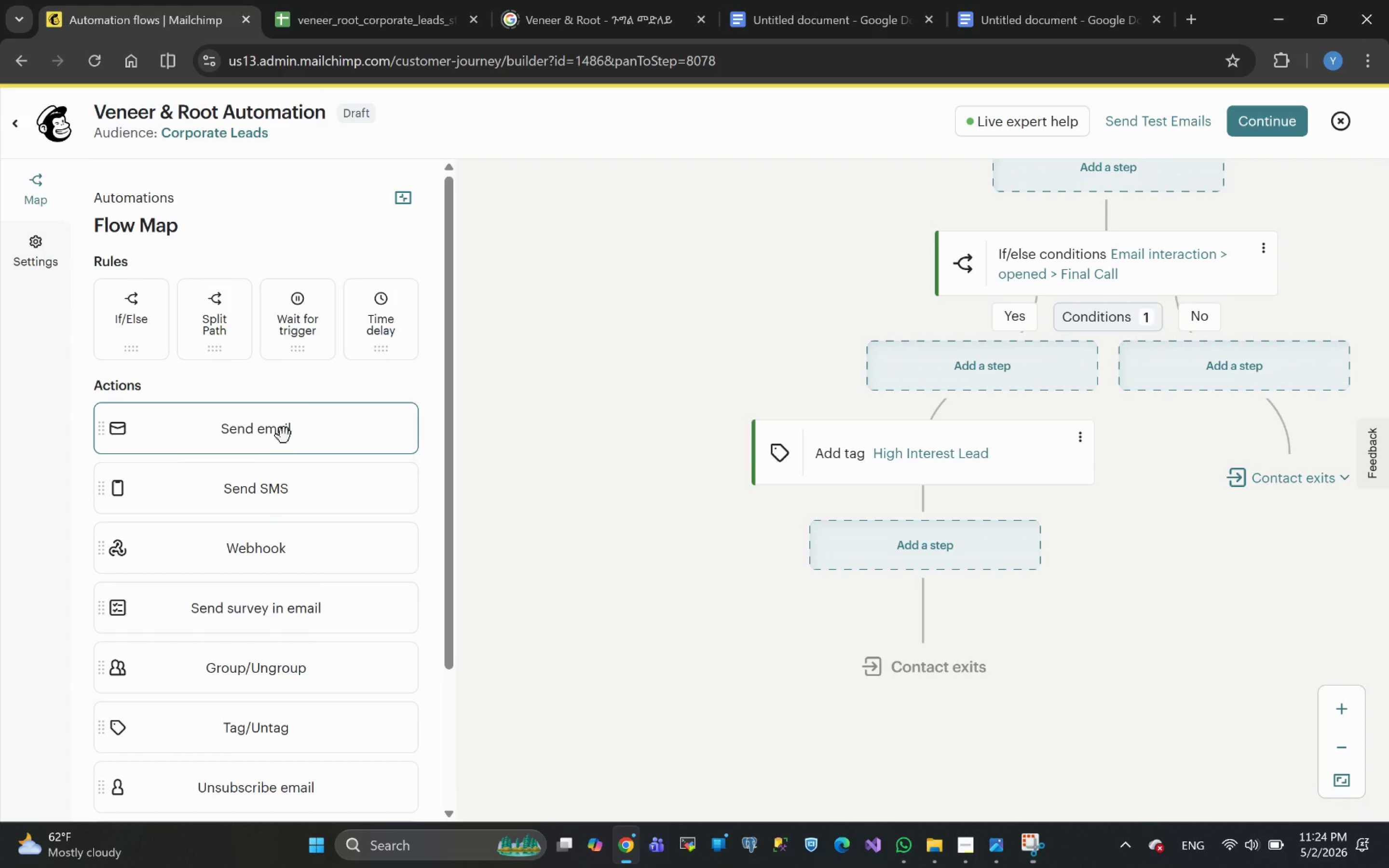 
left_click_drag(start_coordinate=[284, 435], to_coordinate=[928, 565])
 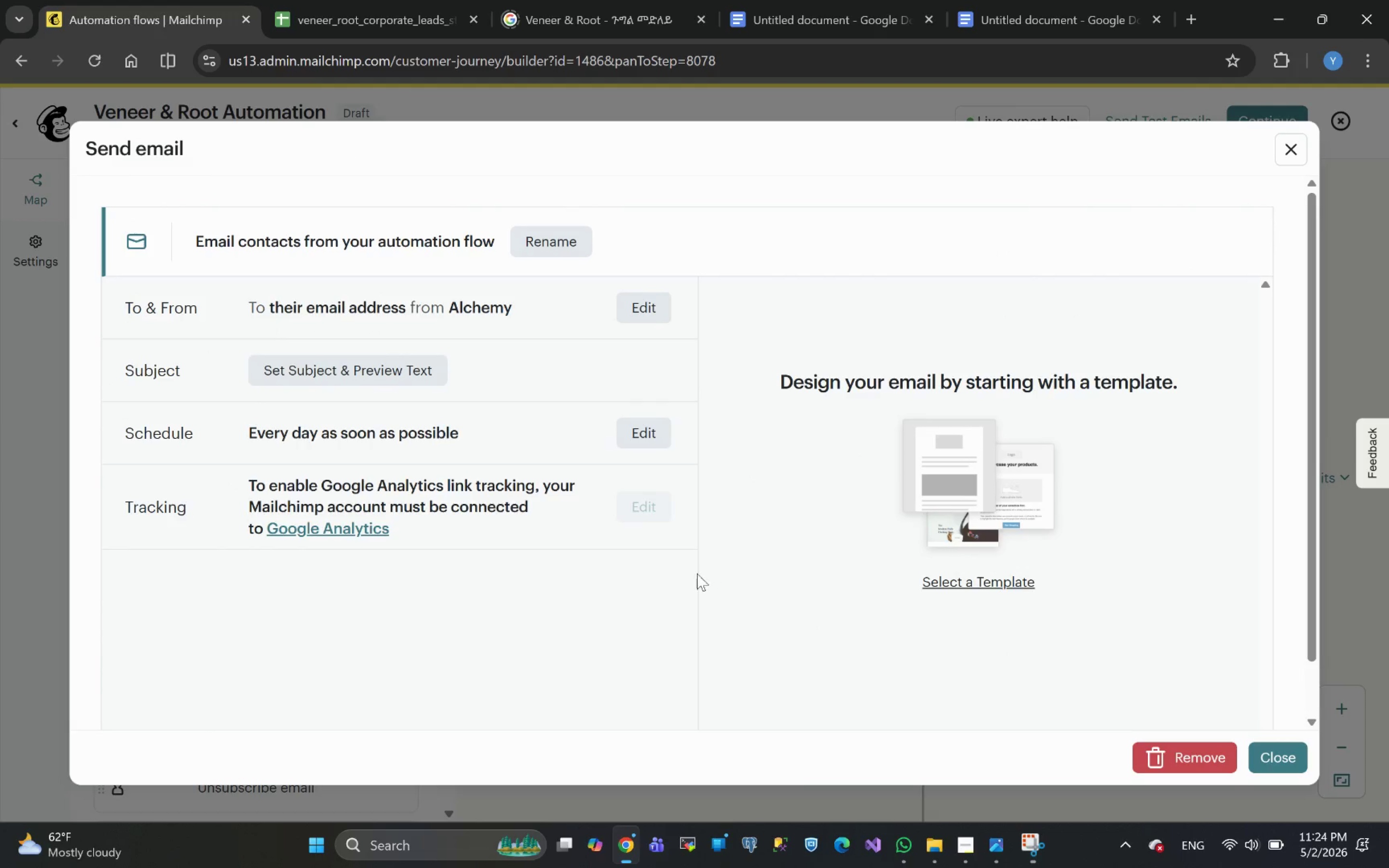 
wait(8.12)
 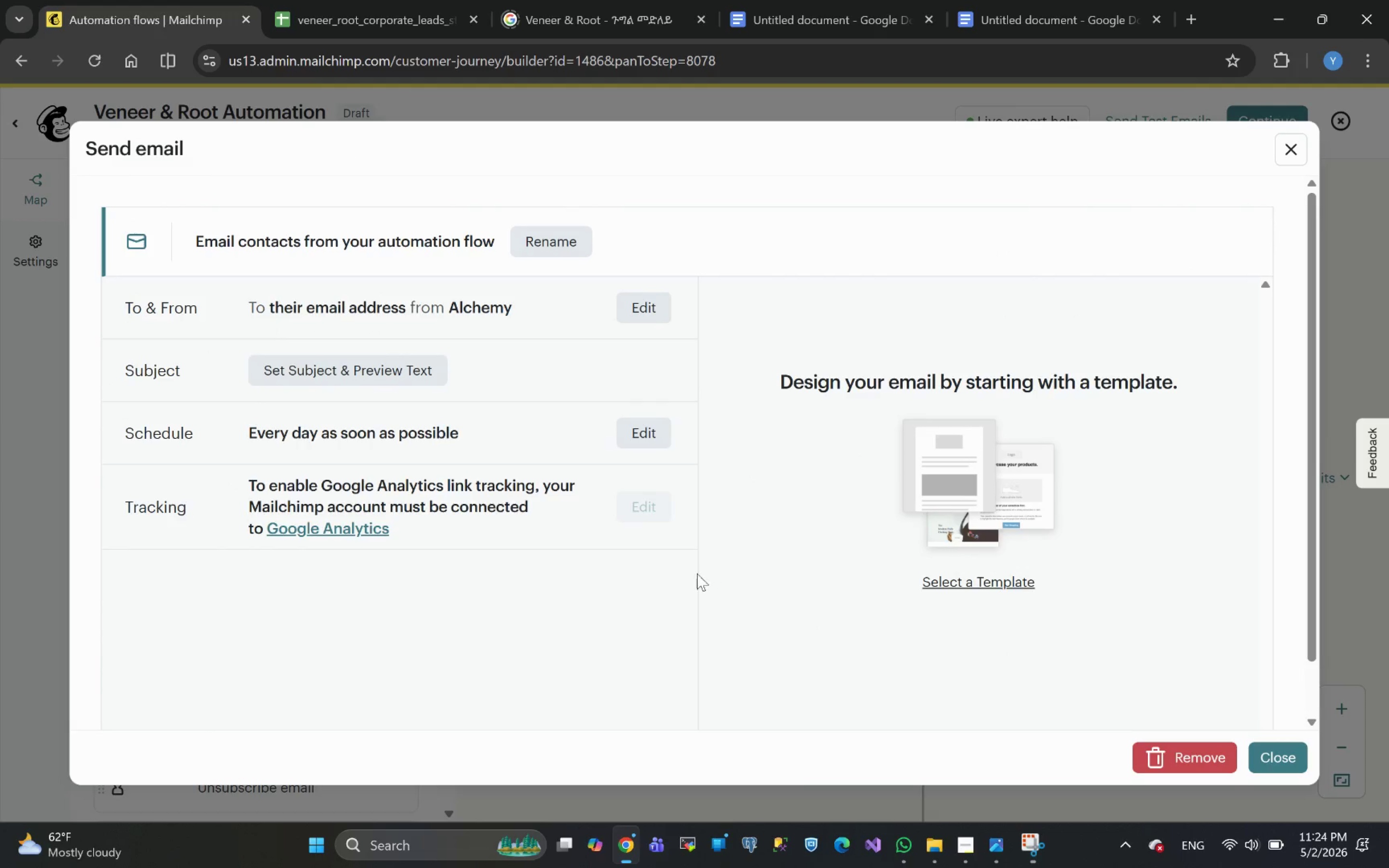 
left_click([639, 311])
 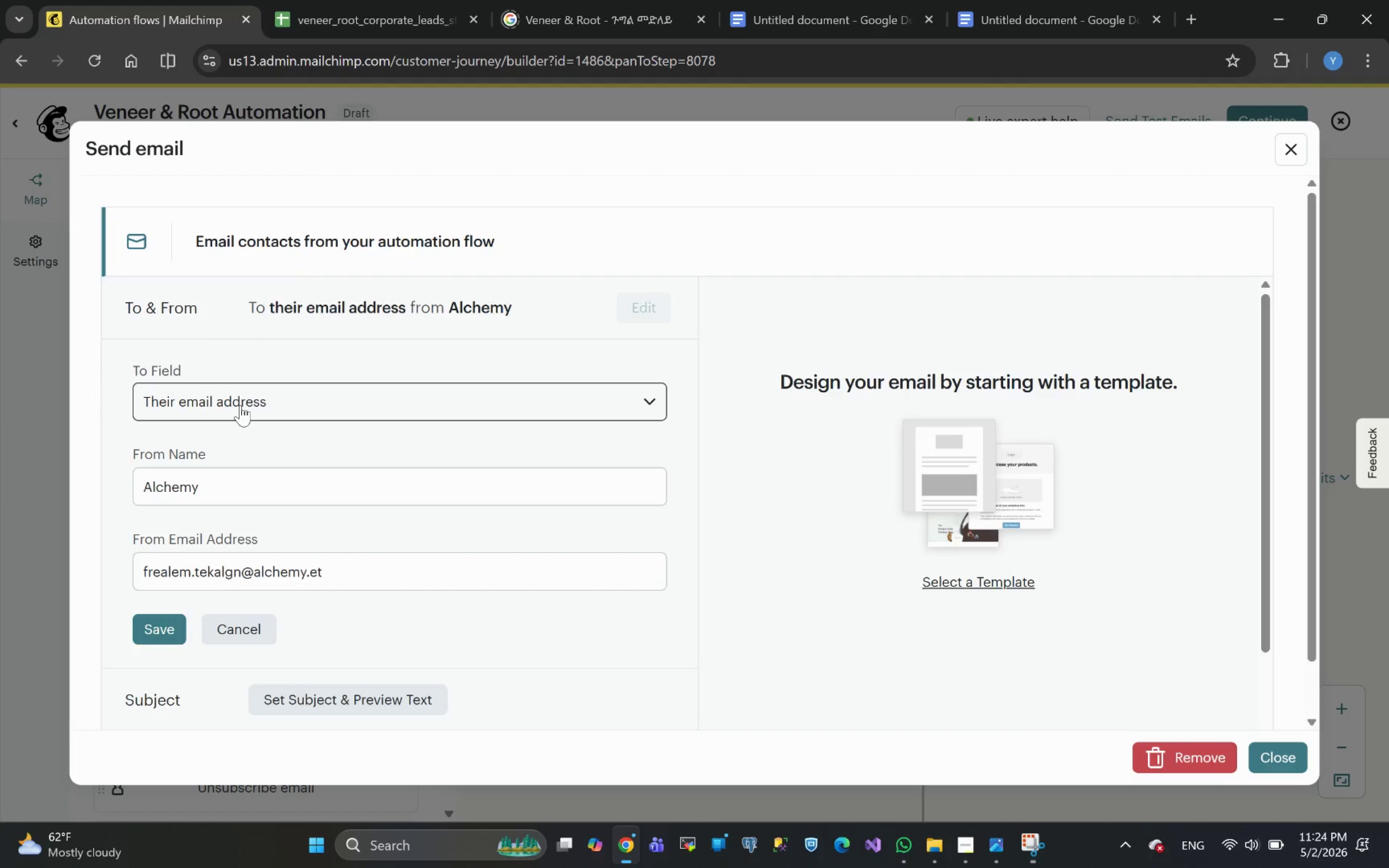 
left_click([240, 406])
 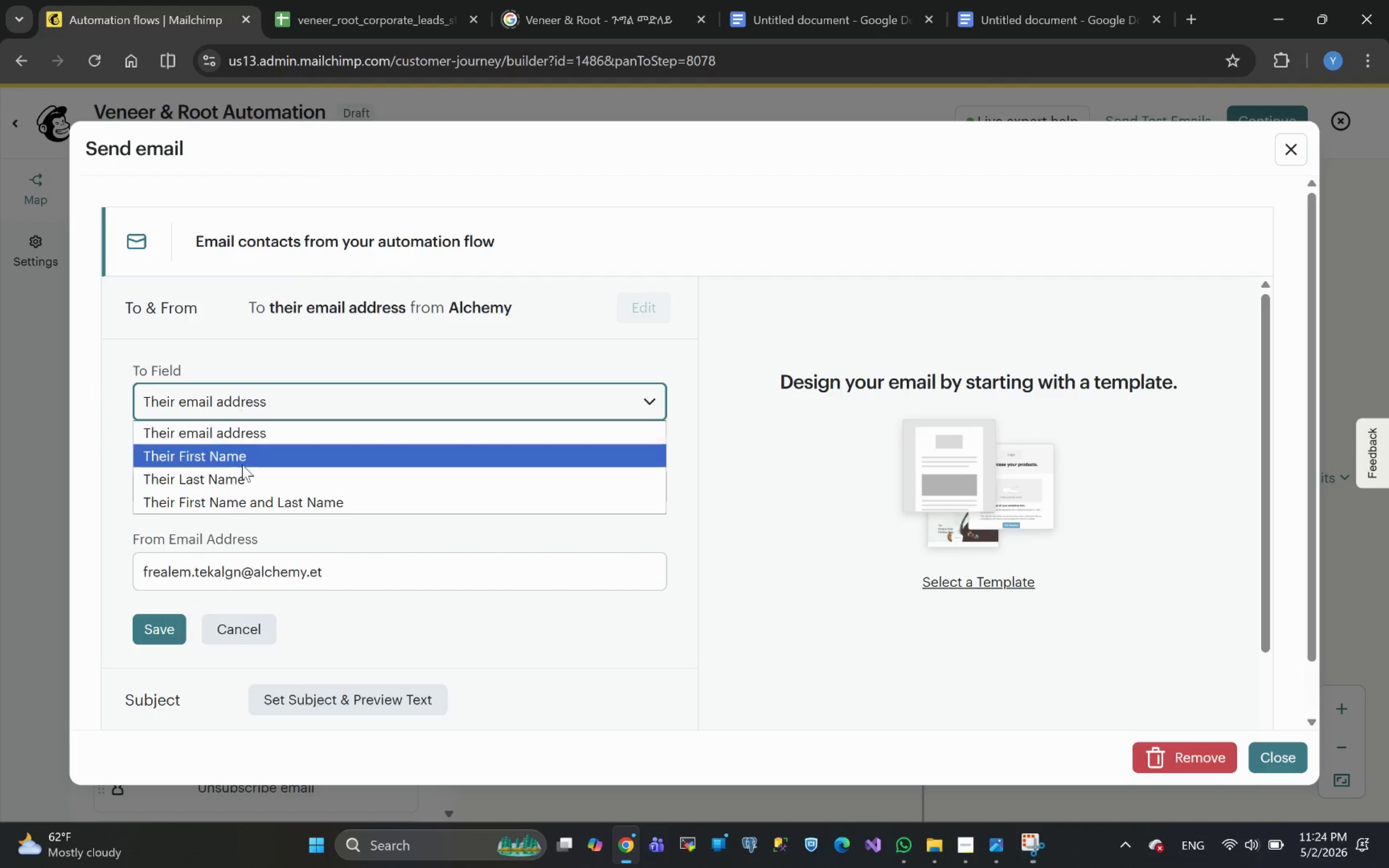 
scroll: coordinate [263, 483], scroll_direction: down, amount: 1.0
 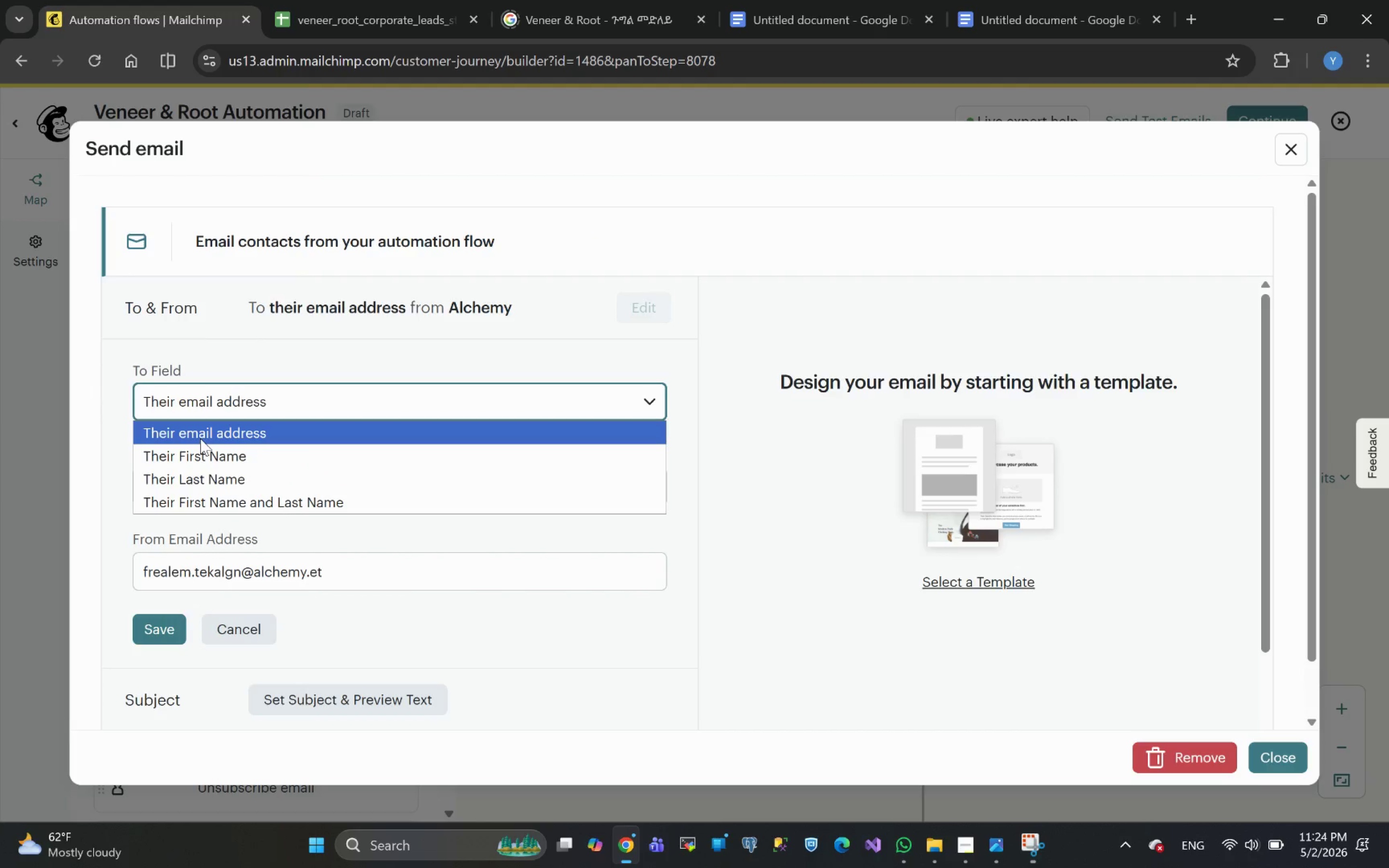 
left_click([211, 433])
 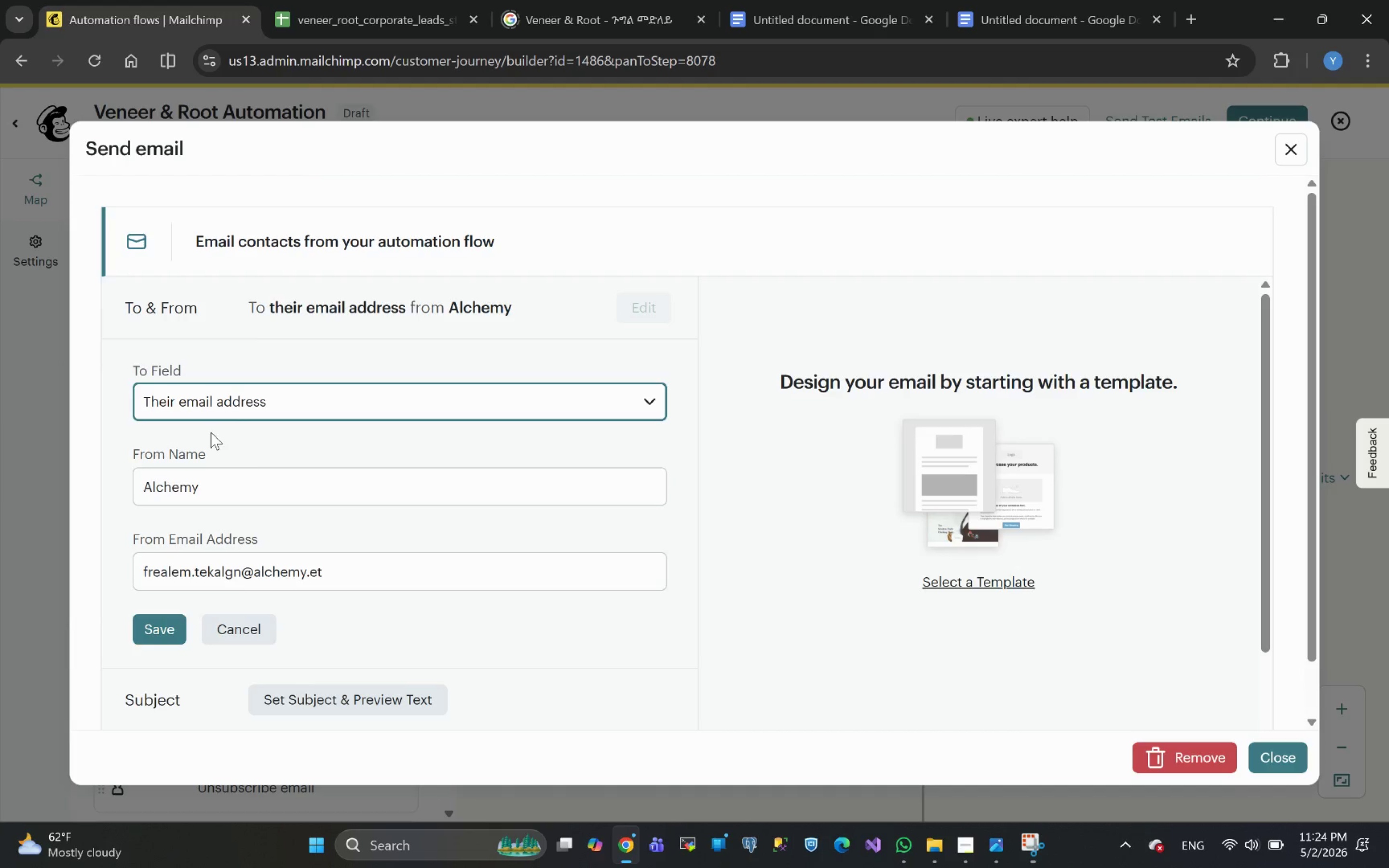 
scroll: coordinate [294, 483], scroll_direction: none, amount: 0.0
 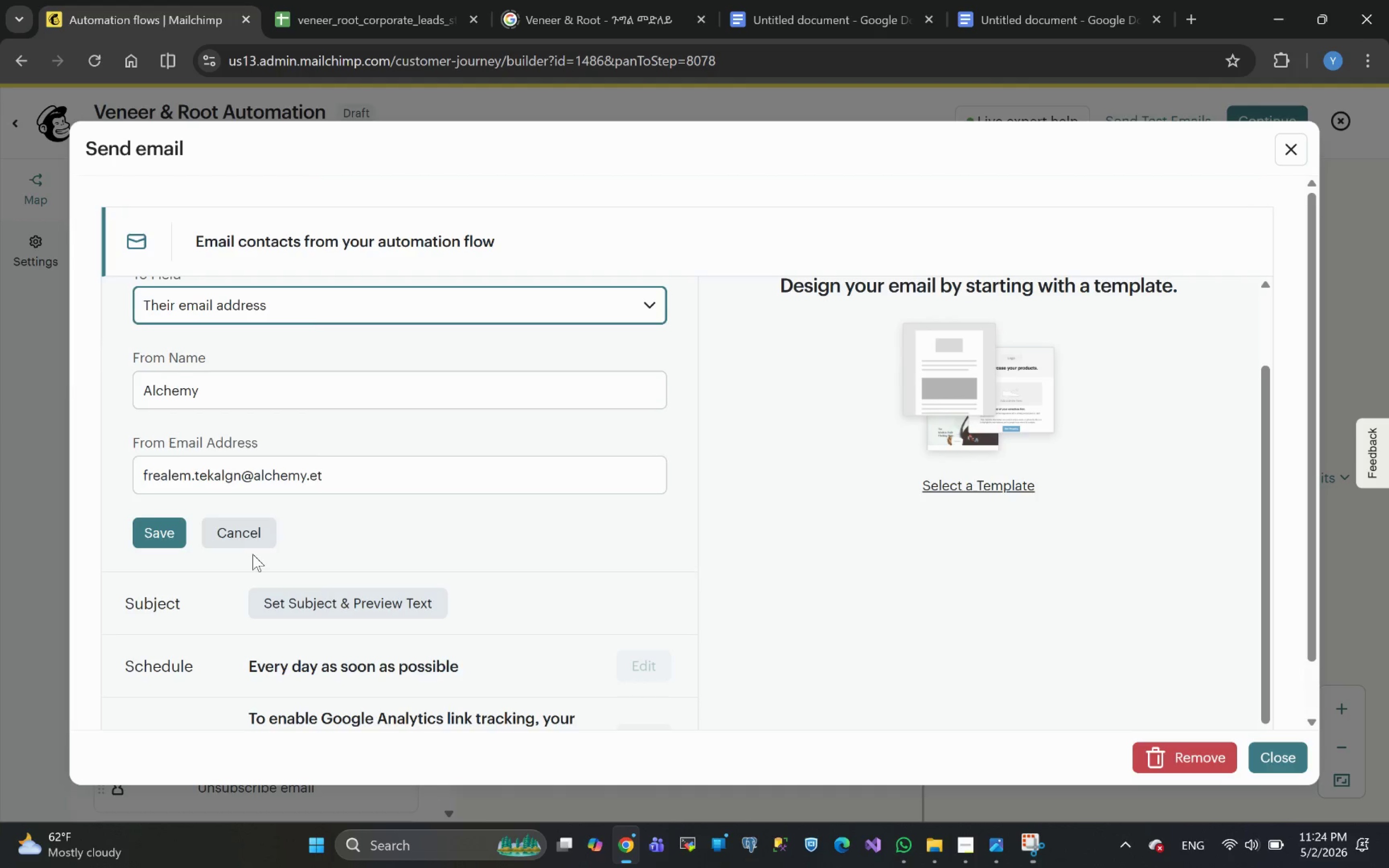 
scroll: coordinate [381, 591], scroll_direction: down, amount: 7.0
 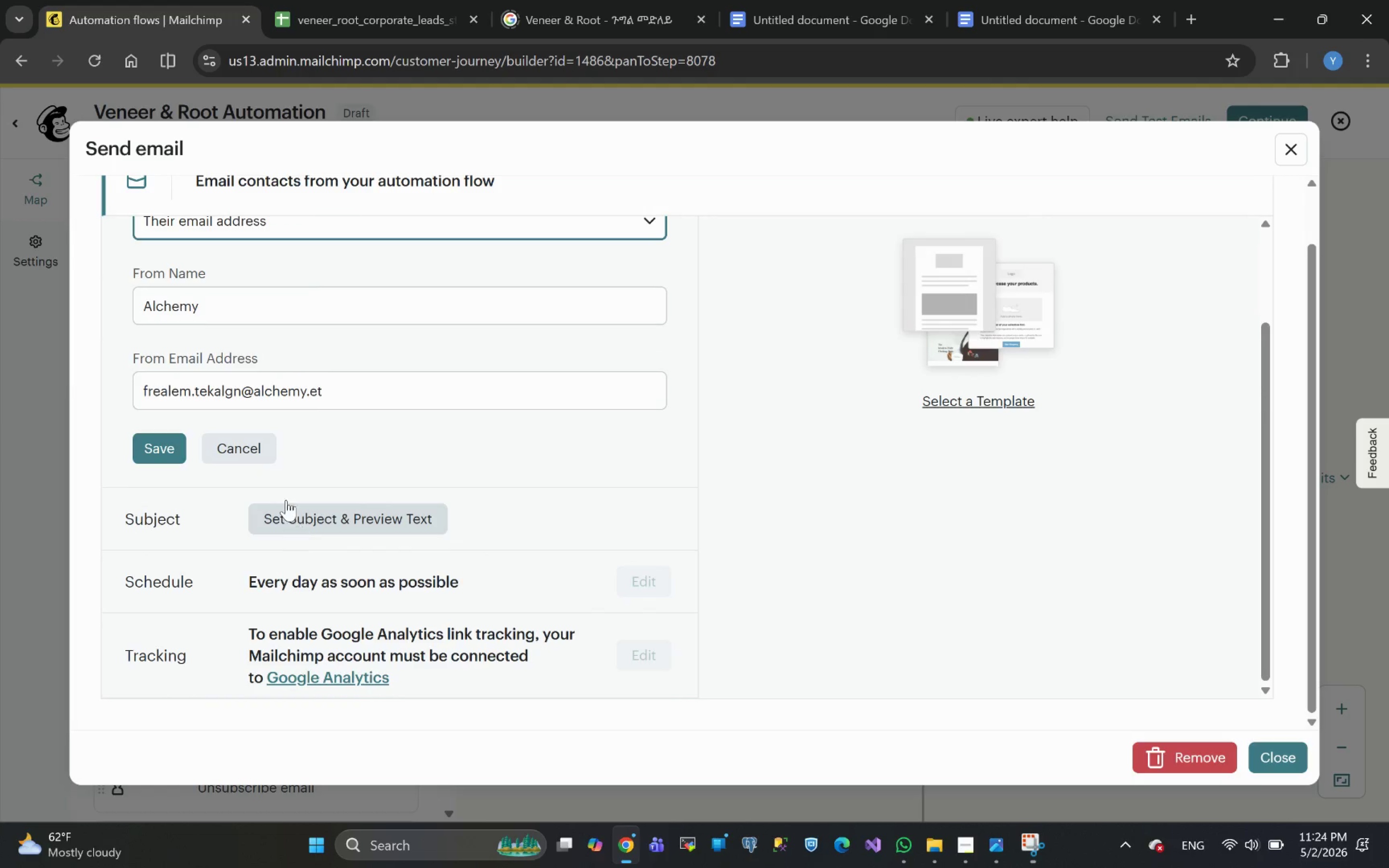 
scroll: coordinate [286, 450], scroll_direction: up, amount: 1.0
 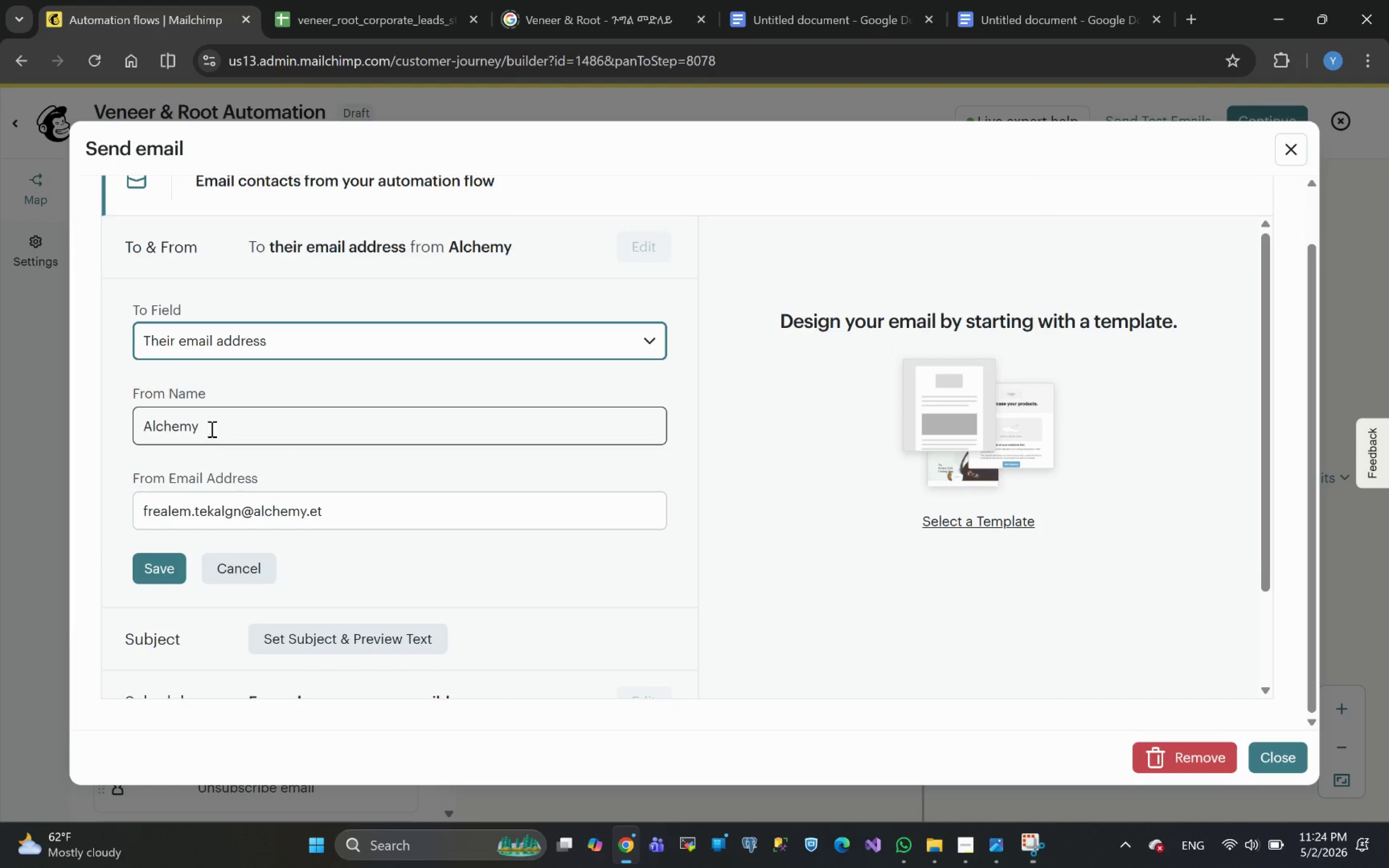 
left_click_drag(start_coordinate=[219, 425], to_coordinate=[140, 424])
 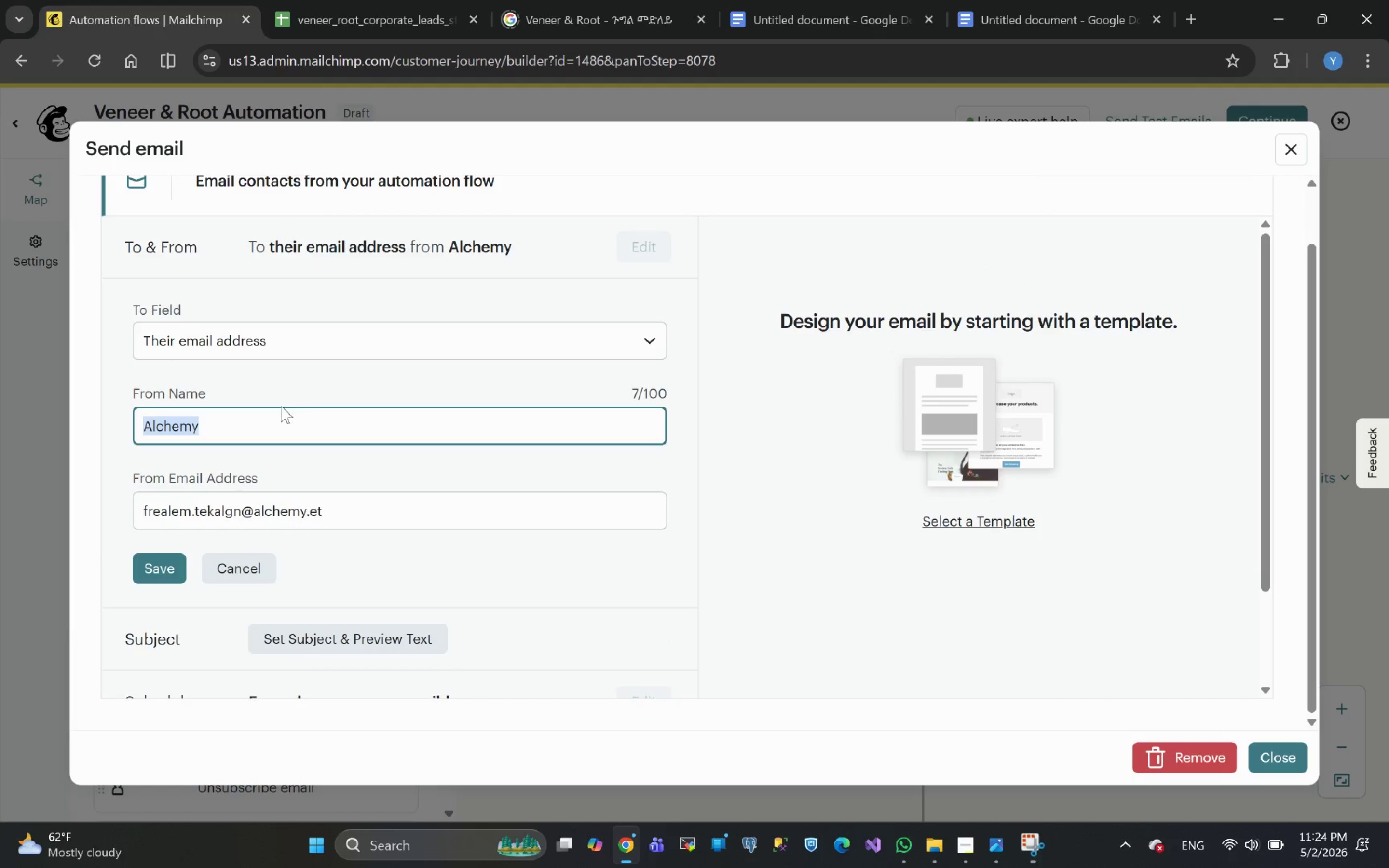 
left_click([257, 423])
 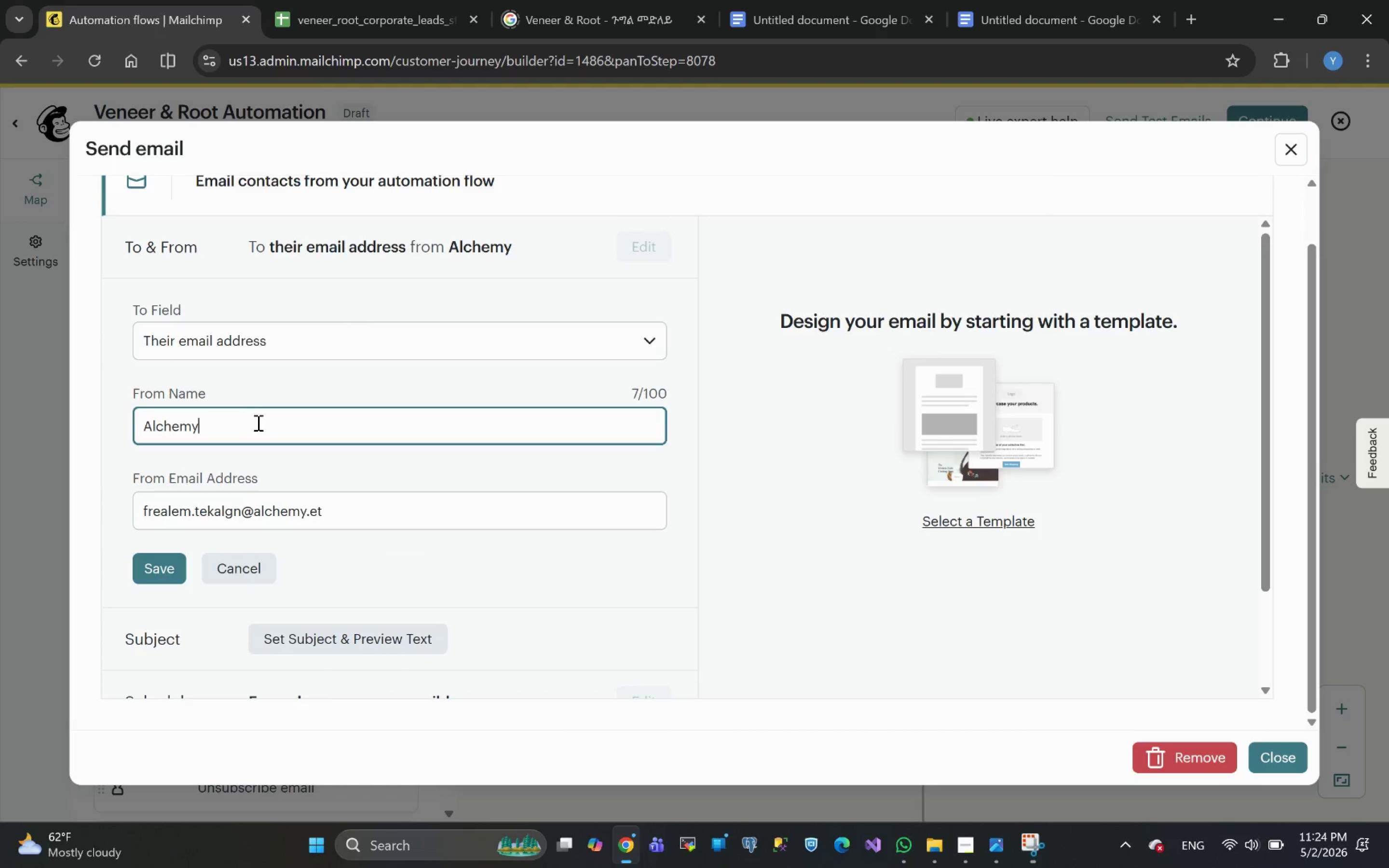 
left_click([257, 424])
 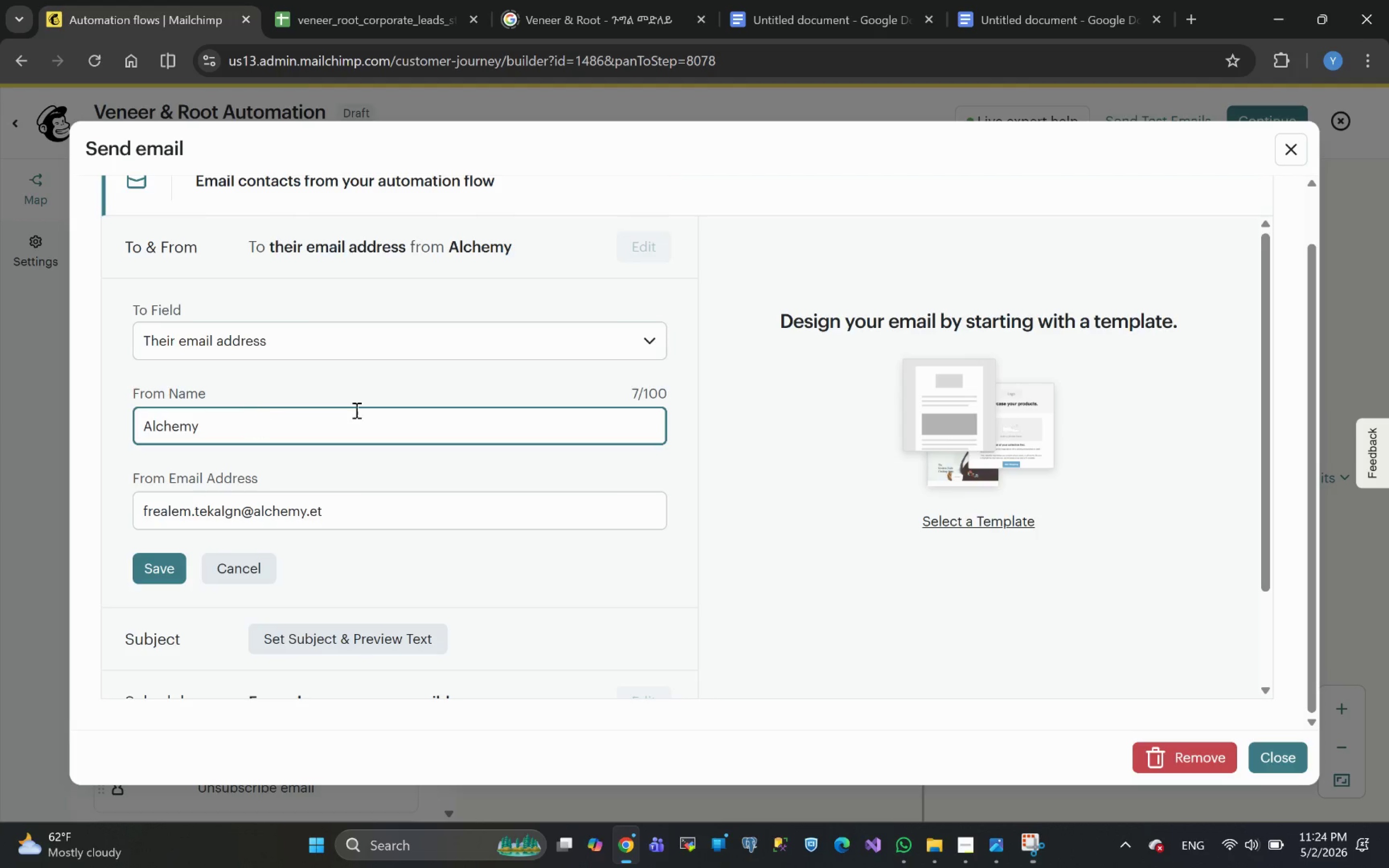 
scroll: coordinate [450, 380], scroll_direction: up, amount: 2.0
 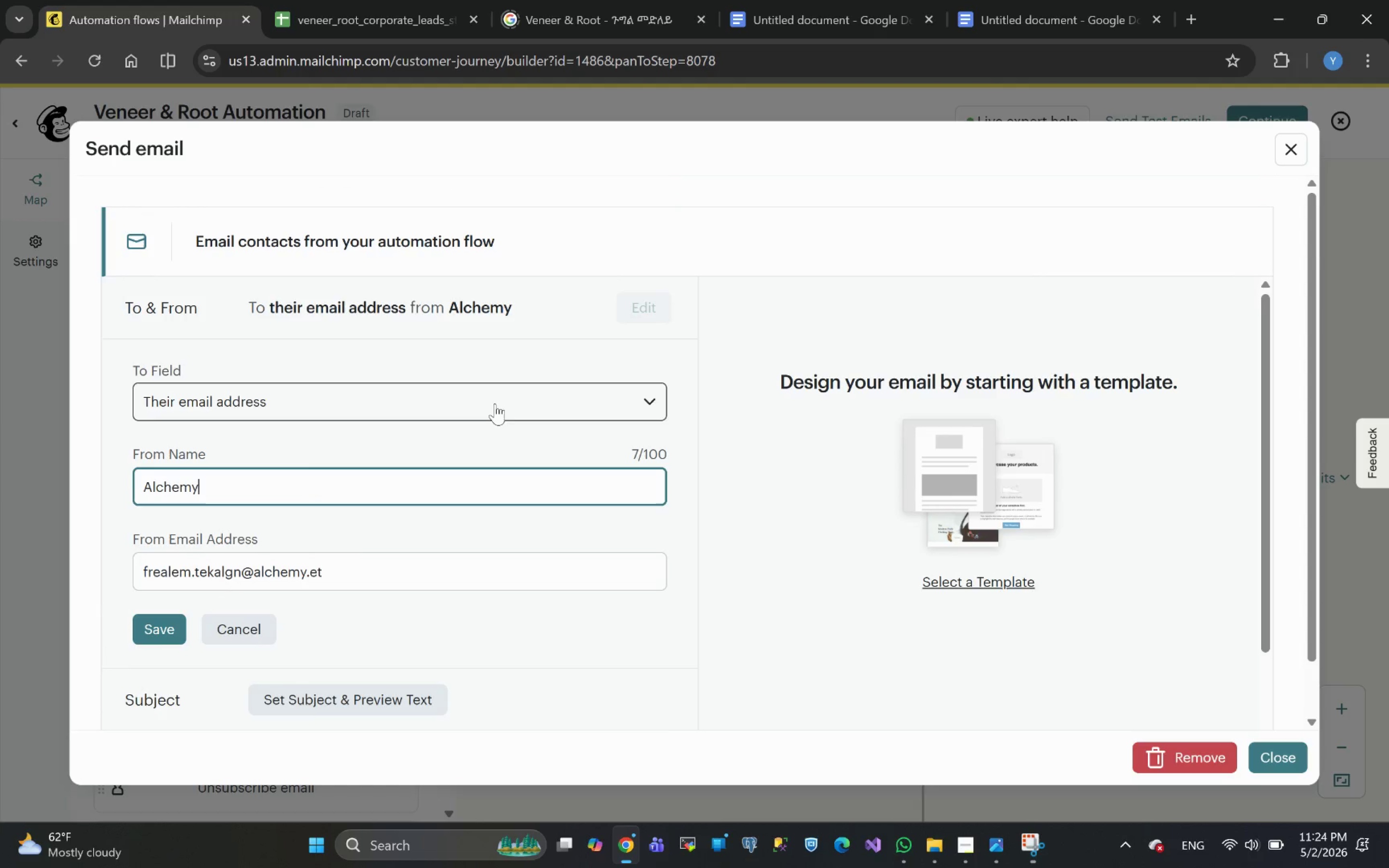 
left_click([506, 405])
 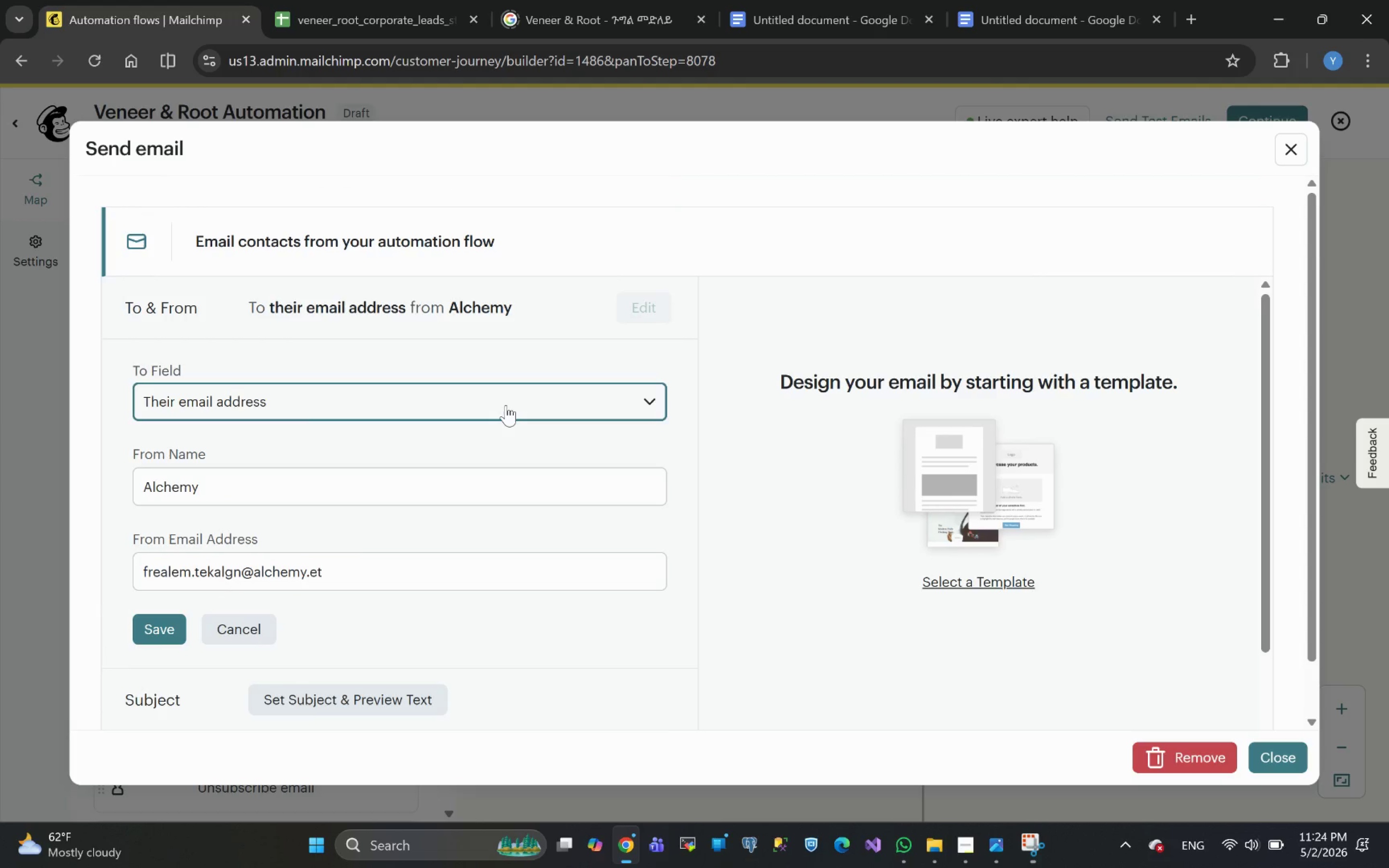 
double_click([506, 405])
 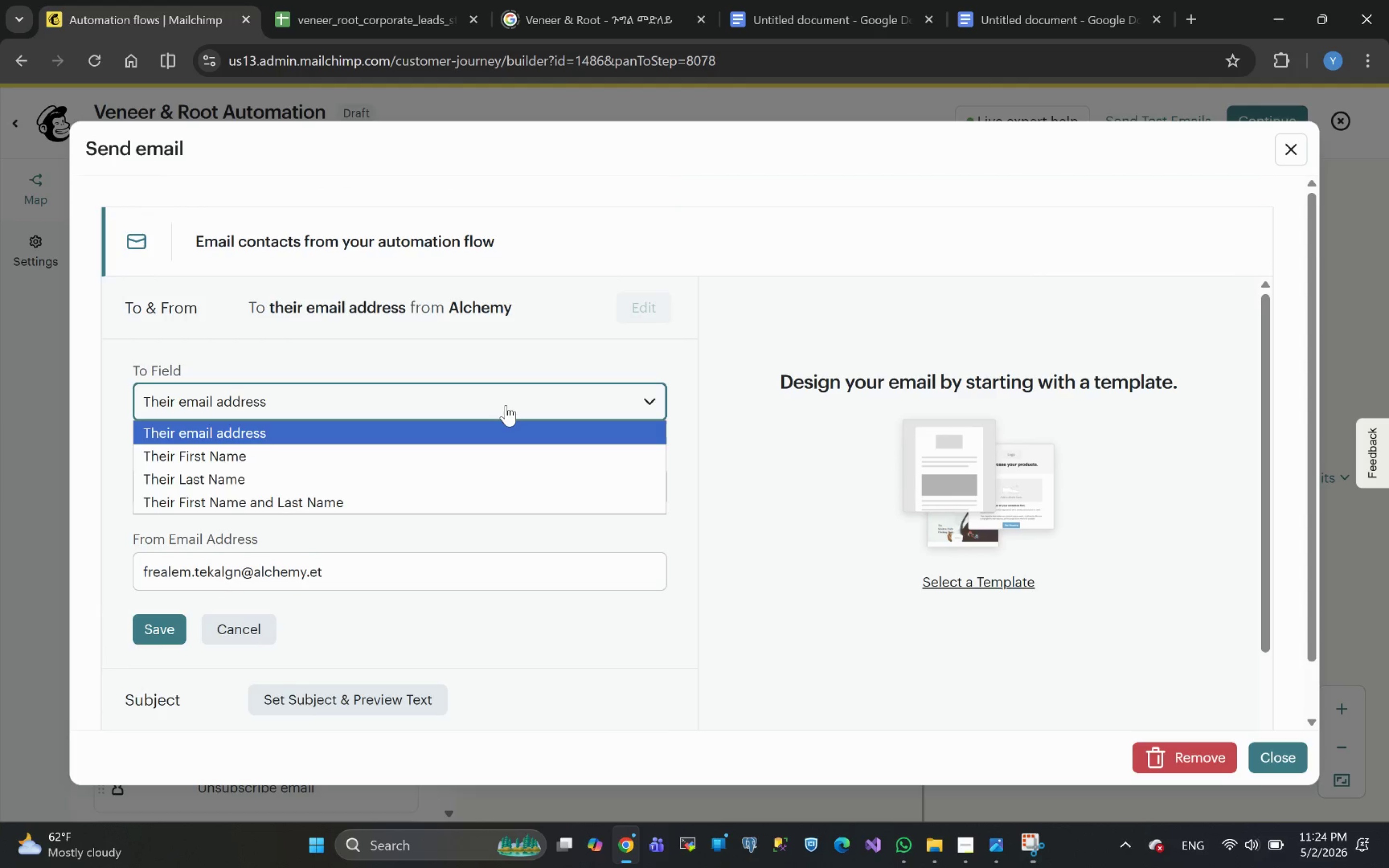 
triple_click([506, 405])
 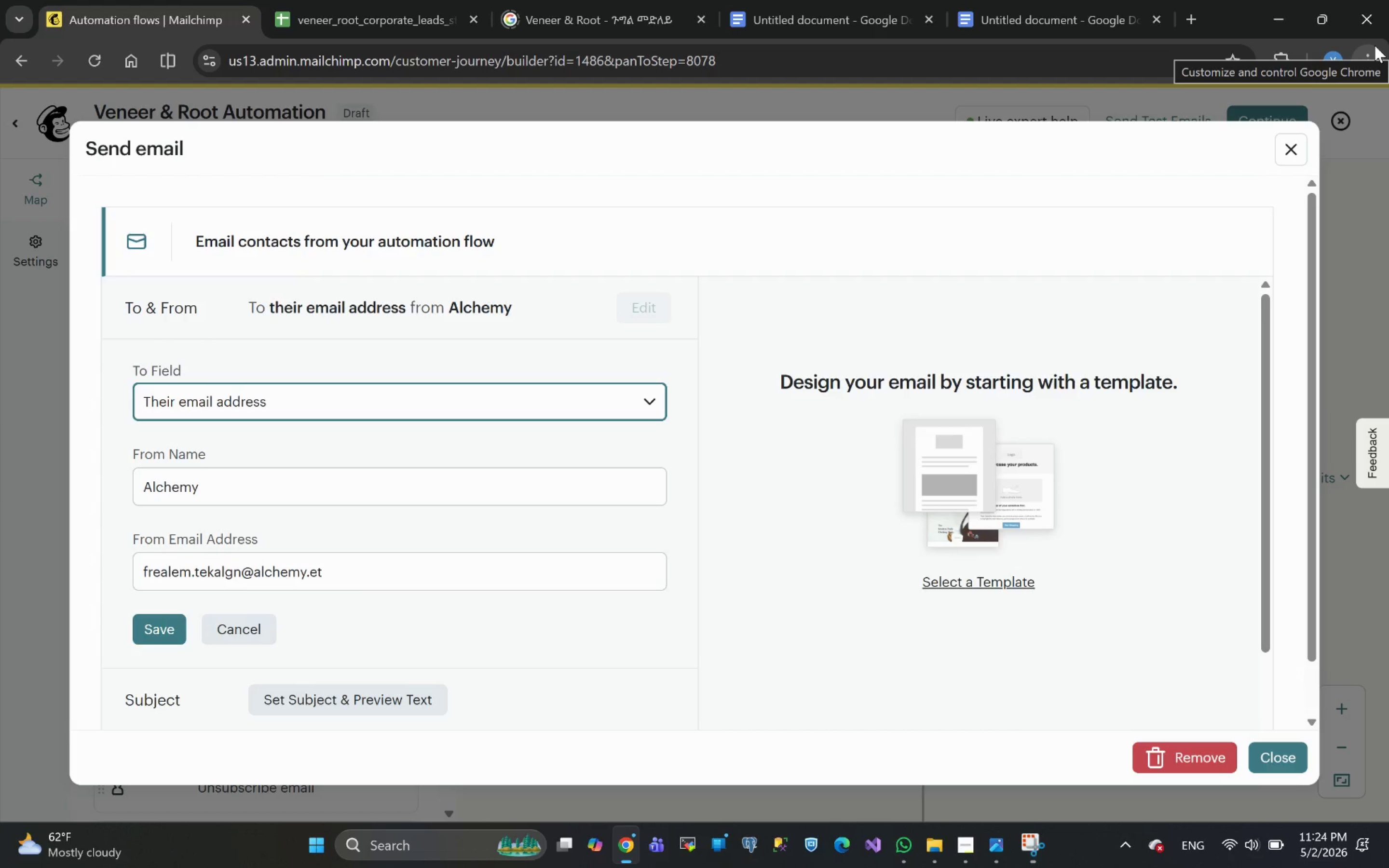 
wait(13.0)
 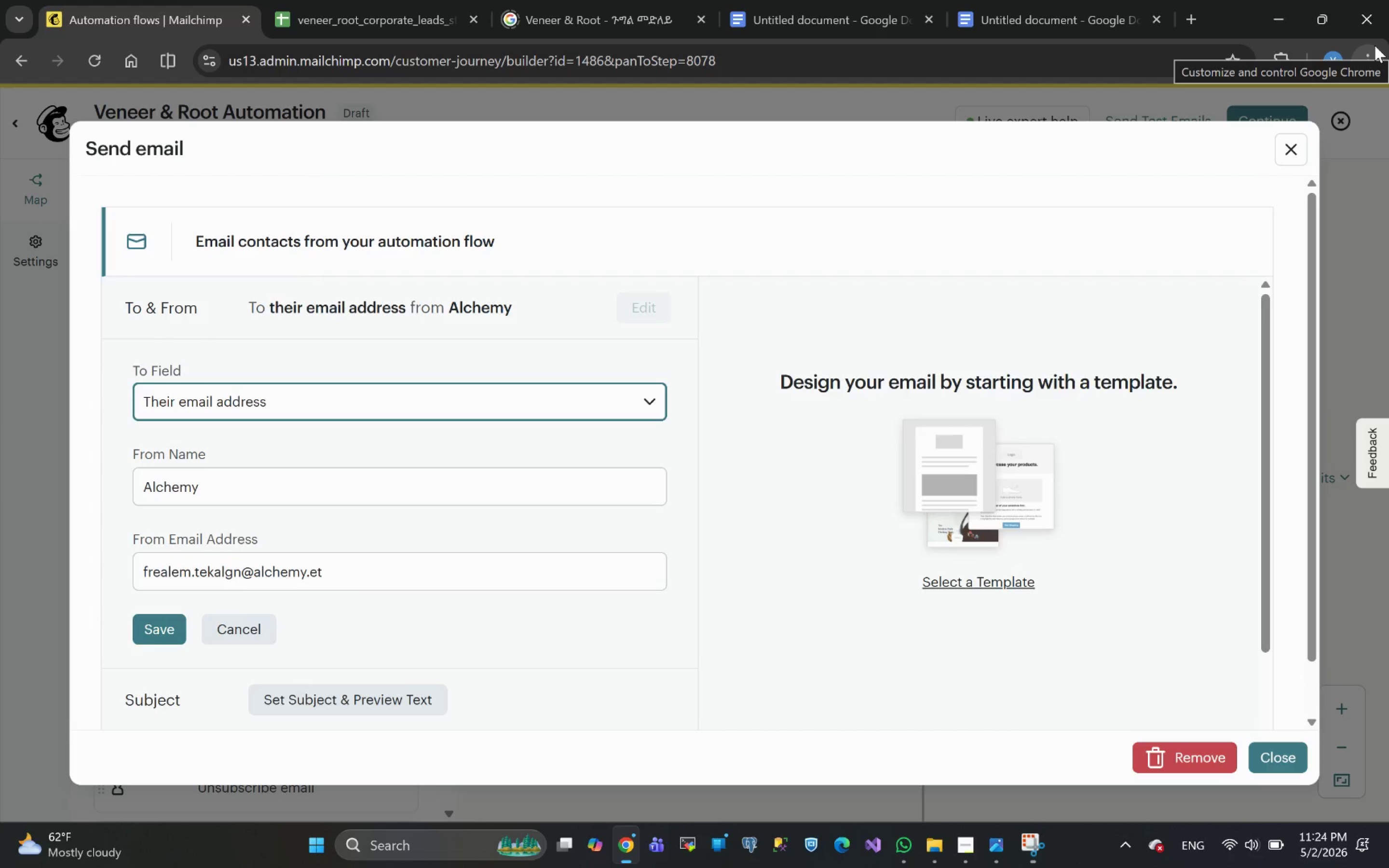 
left_click([1186, 754])
 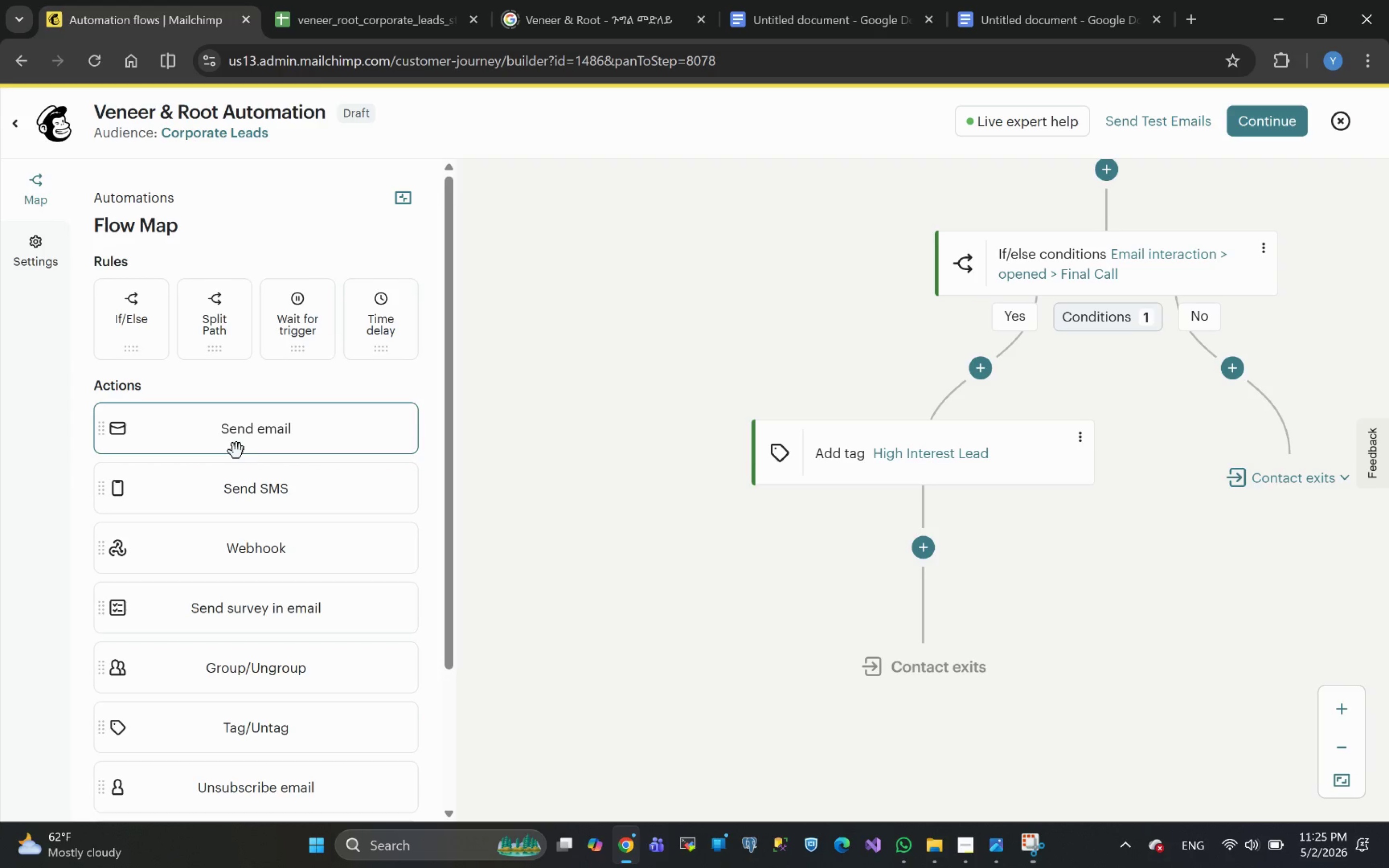 
wait(14.88)
 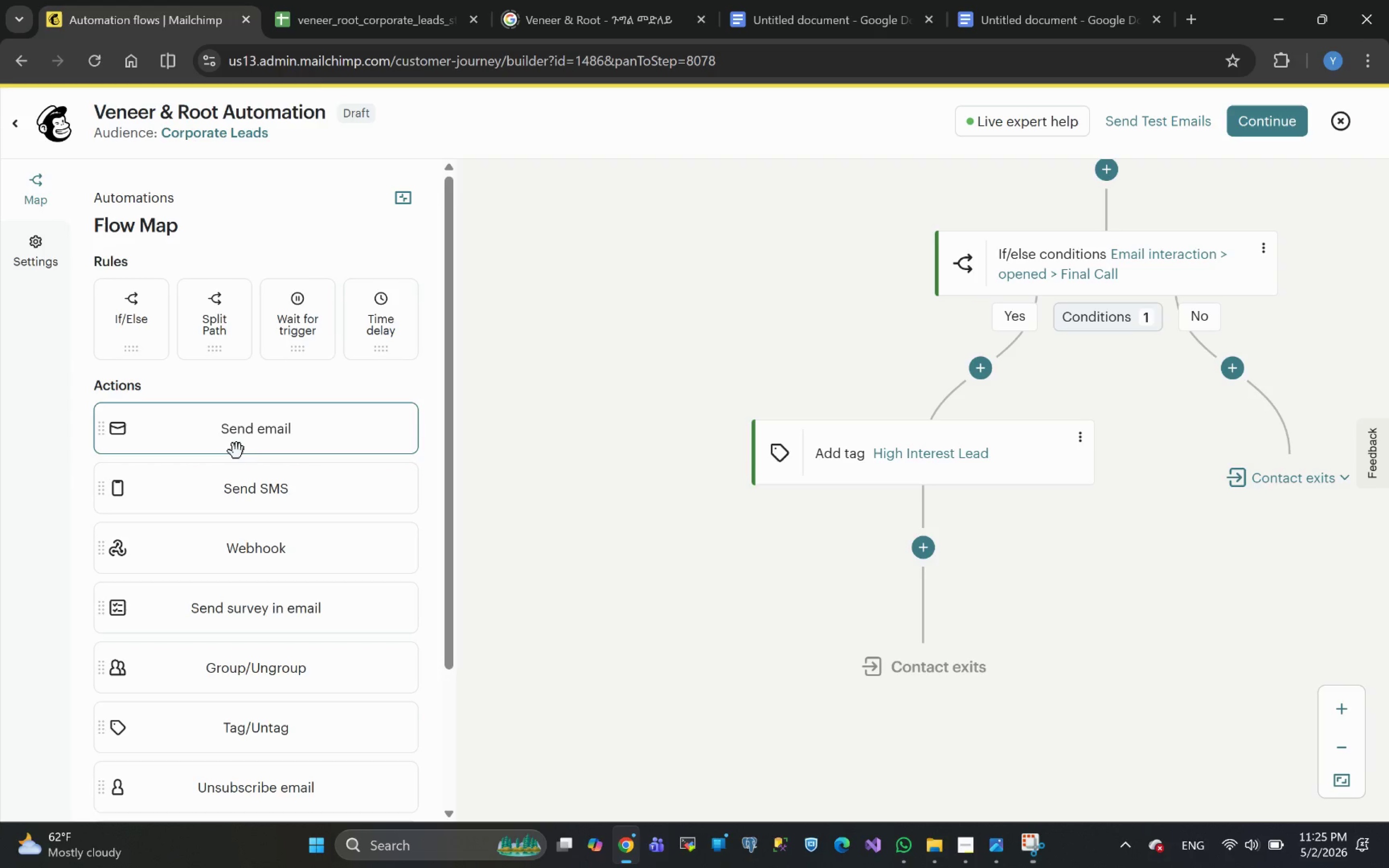 
scroll: coordinate [932, 559], scroll_direction: up, amount: 2.0
 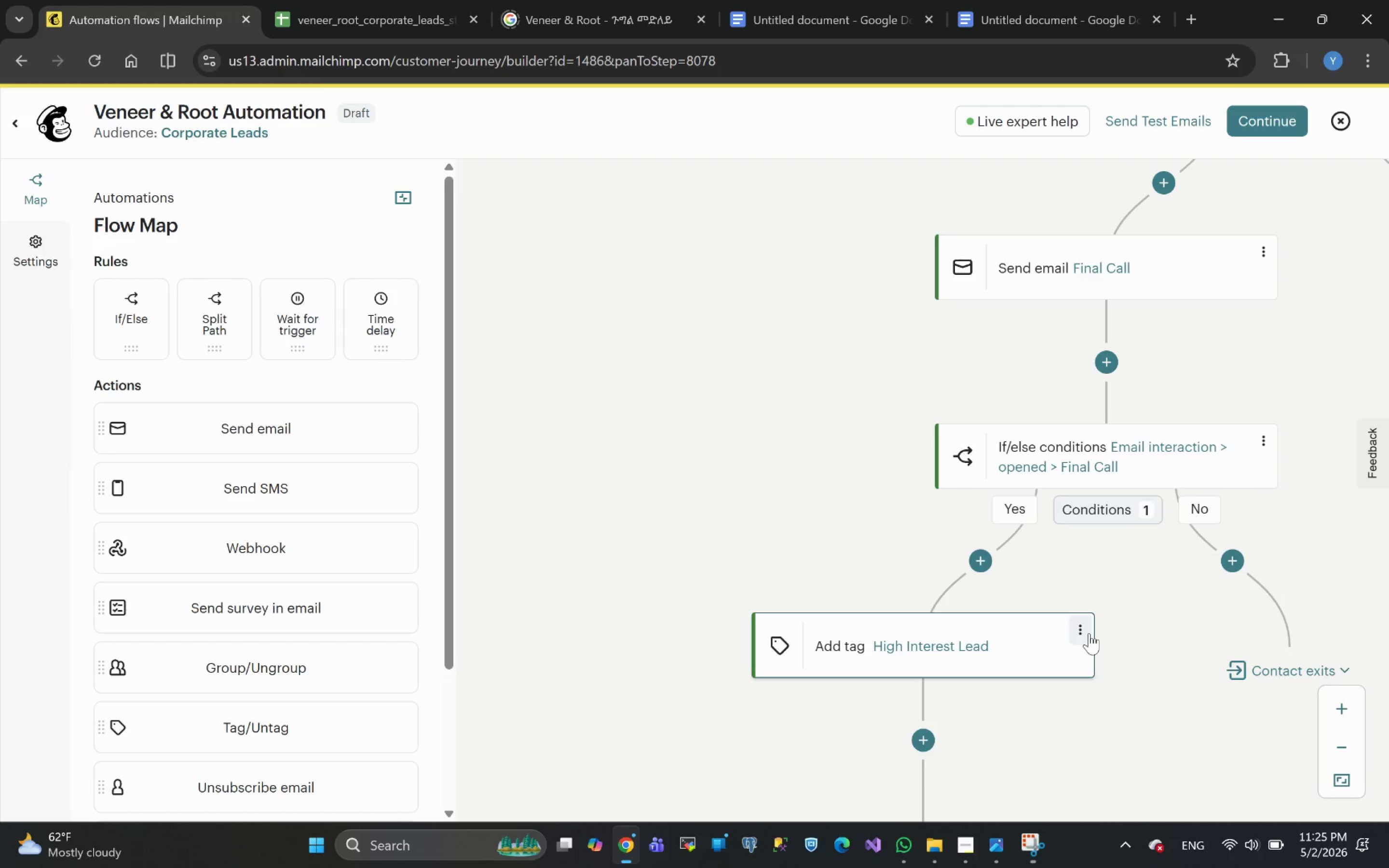 
left_click([1087, 631])
 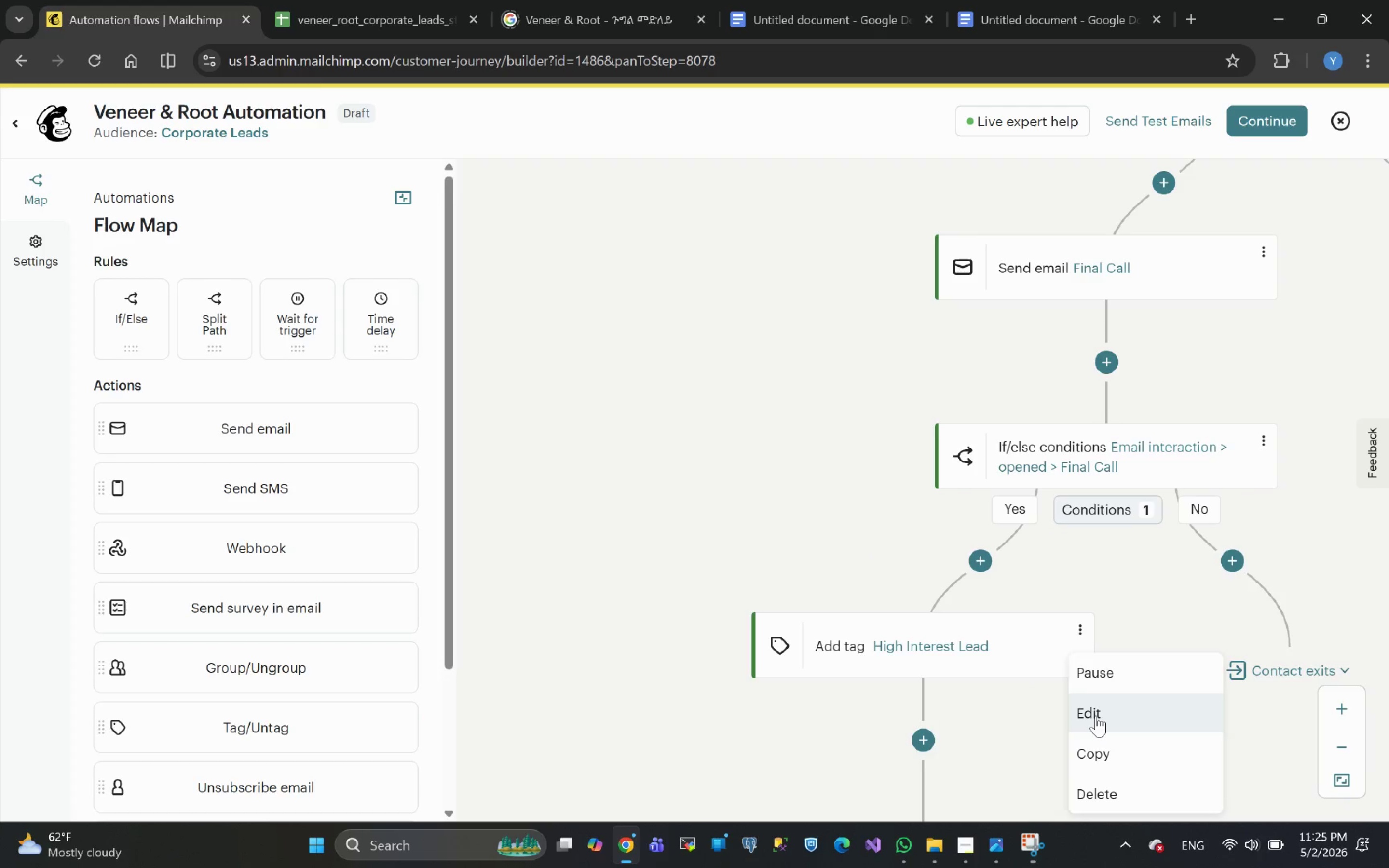 
left_click([1096, 713])
 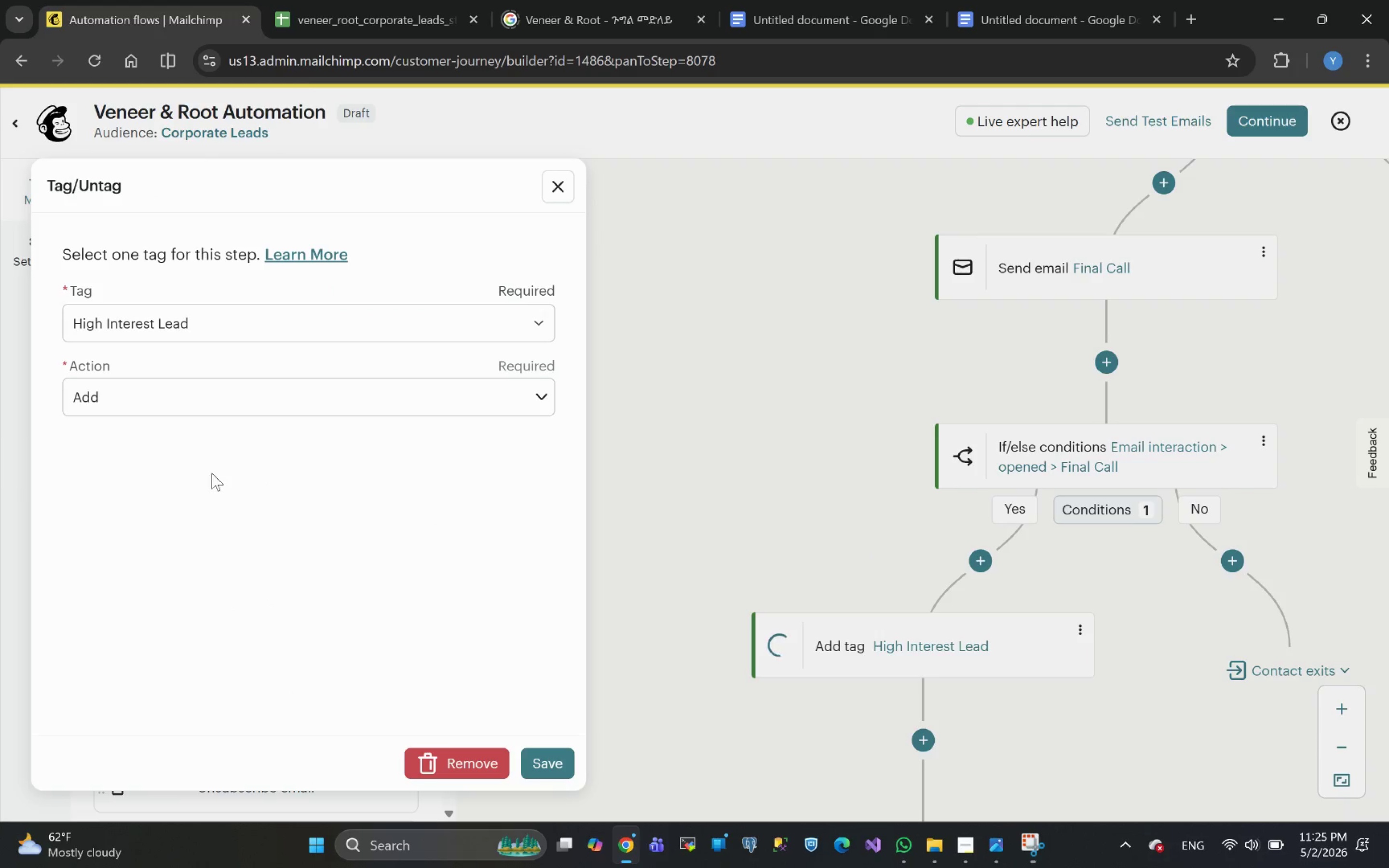 
left_click([212, 399])
 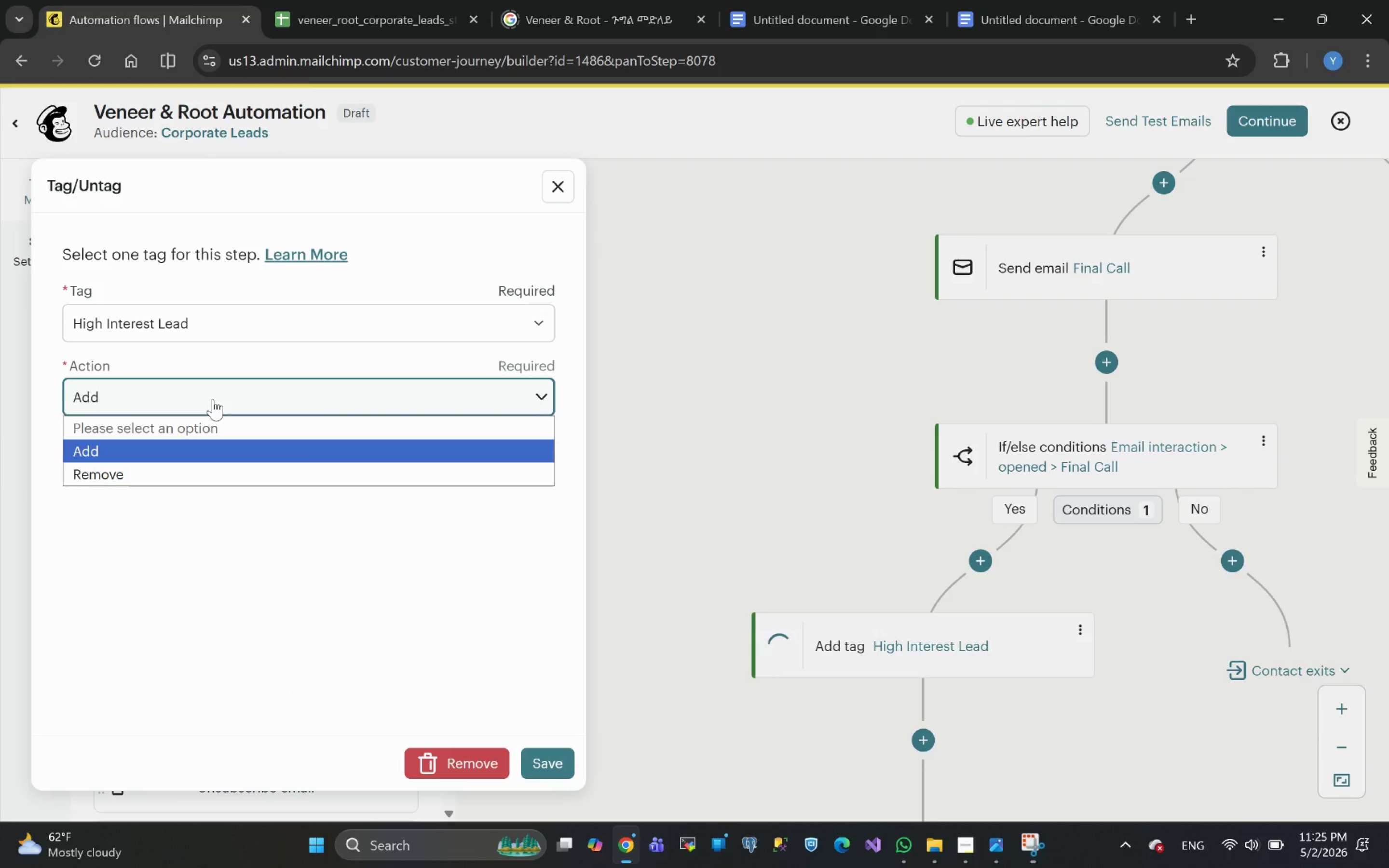 
left_click([213, 399])
 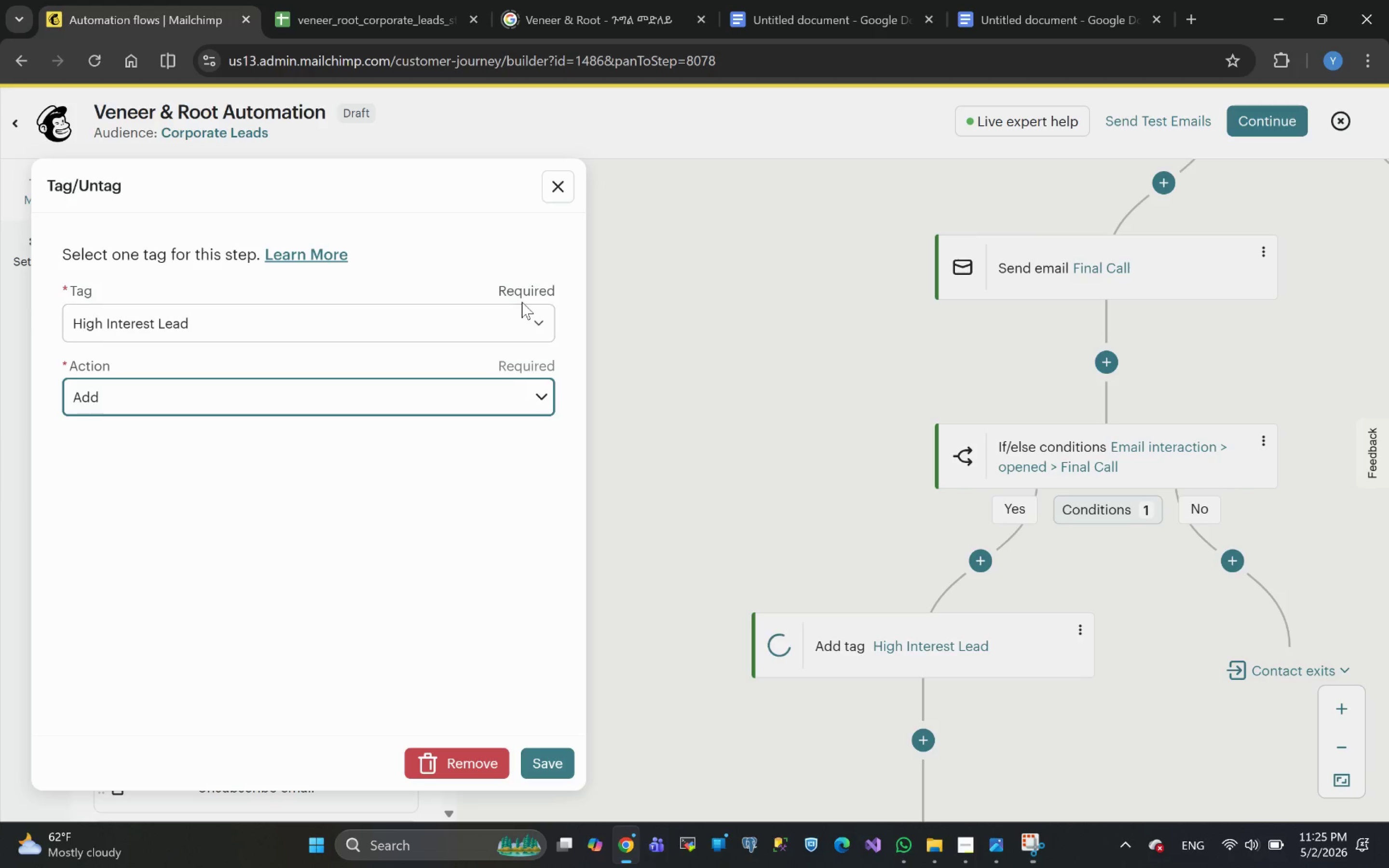 
wait(13.63)
 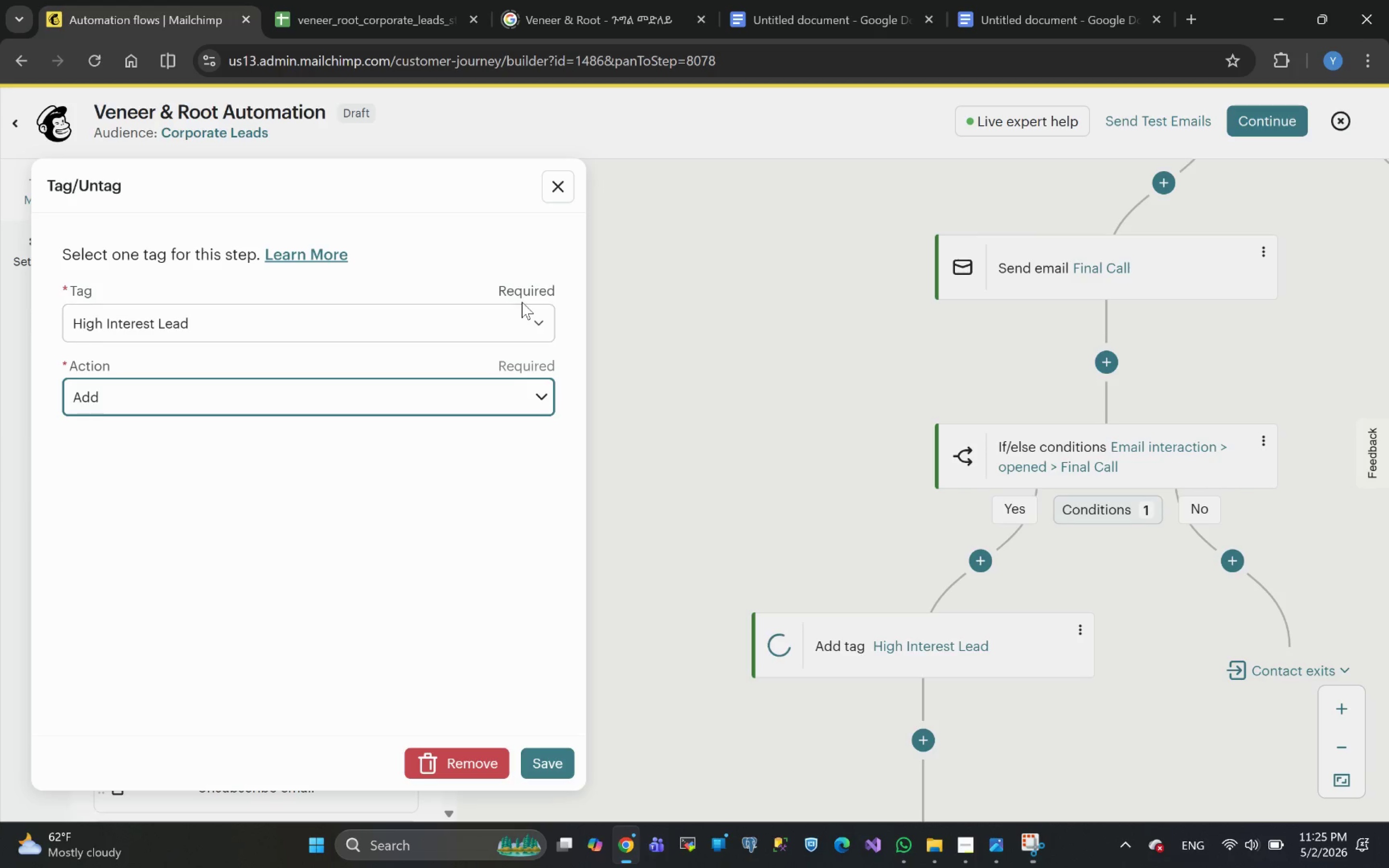 
left_click([555, 768])
 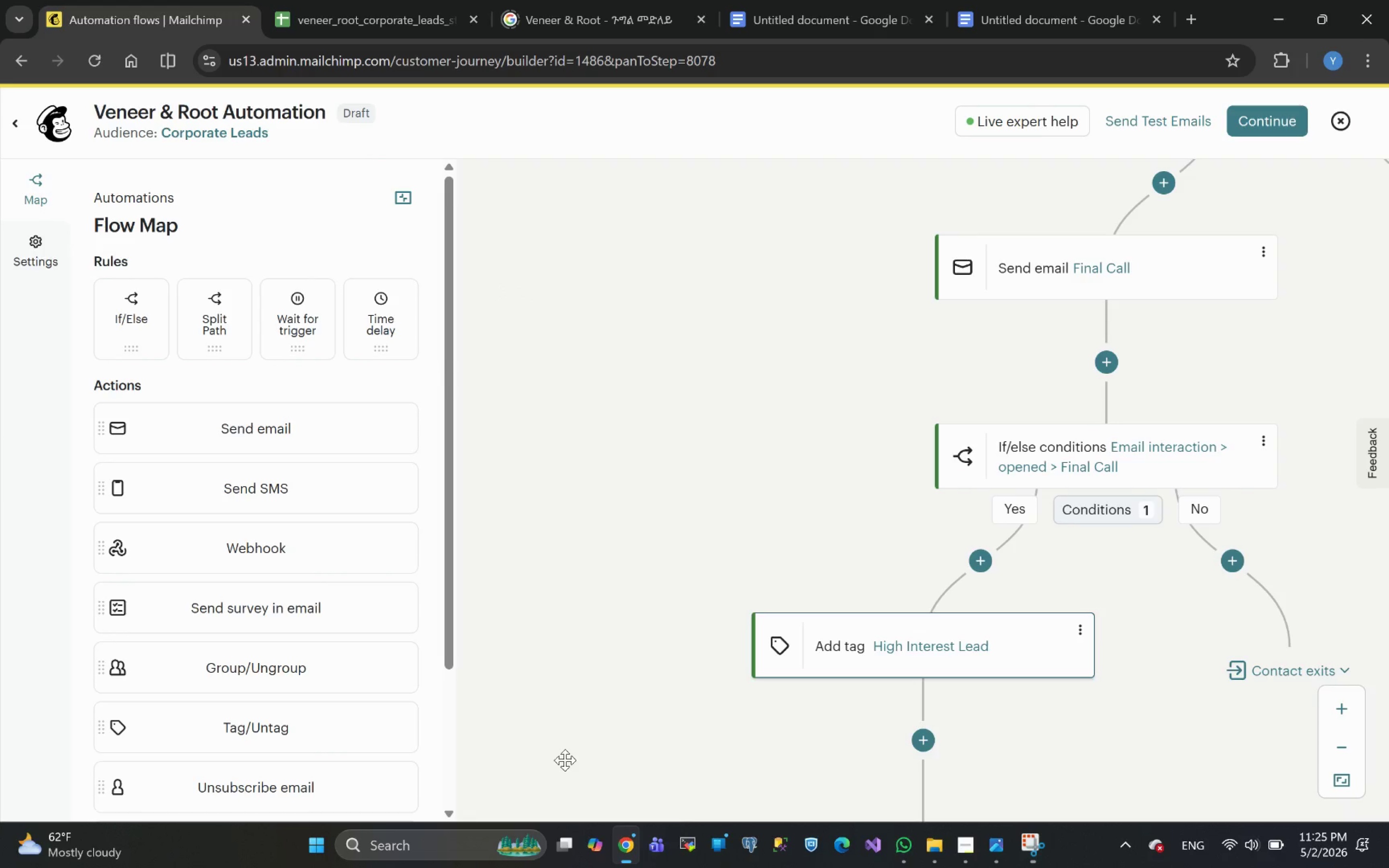 
scroll: coordinate [644, 565], scroll_direction: down, amount: 1.0
 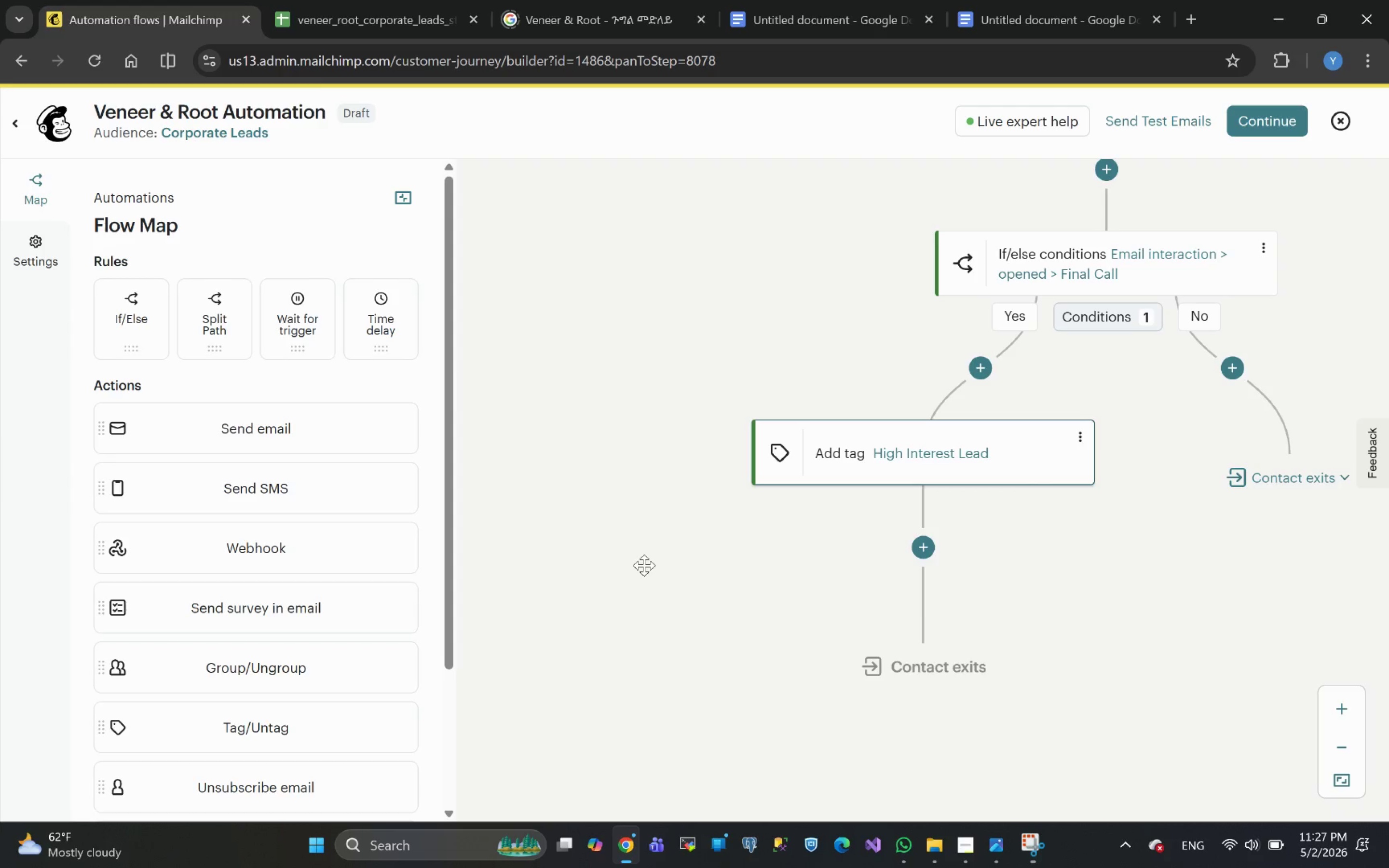 
wait(136.41)
 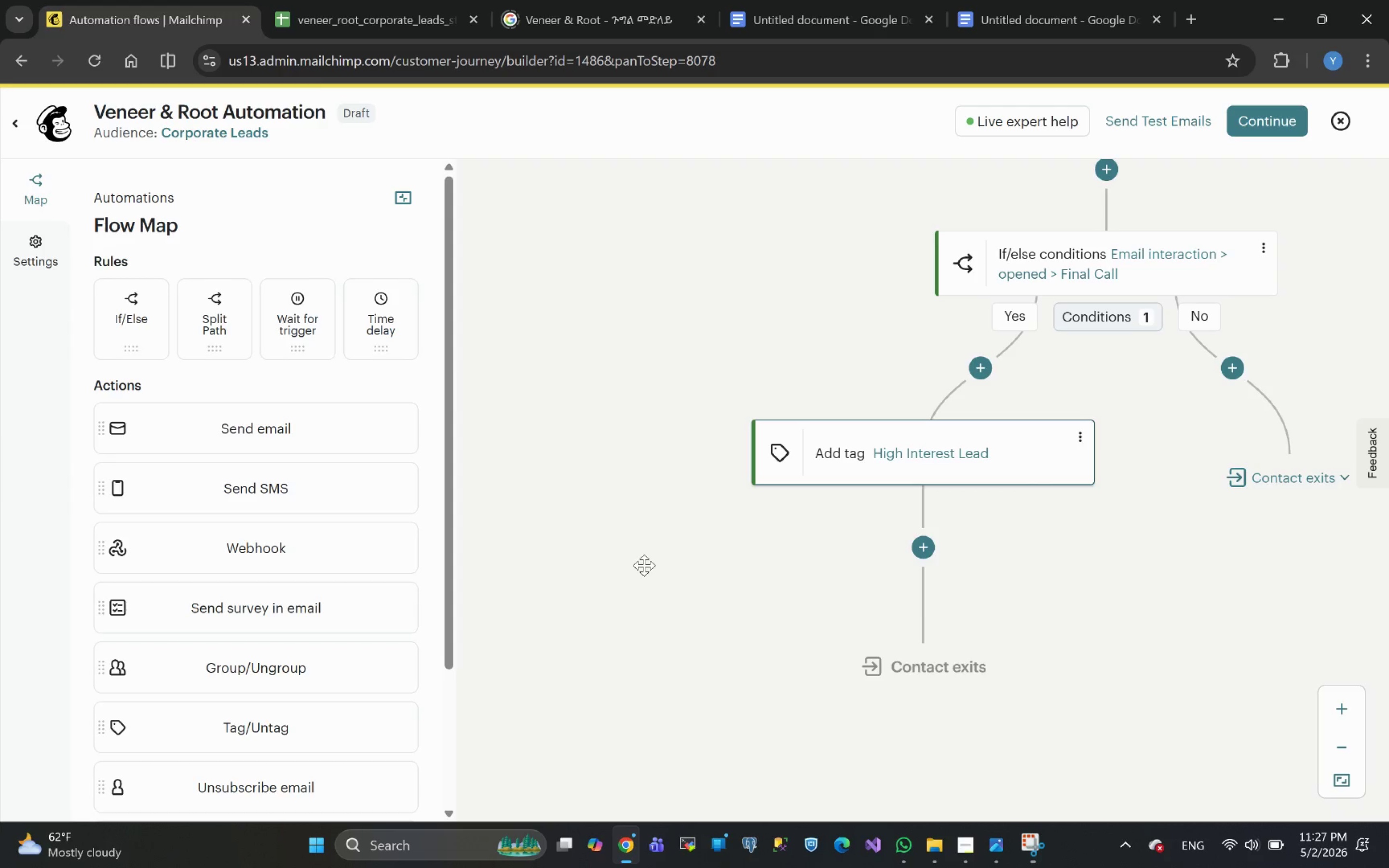 
left_click([644, 565])
 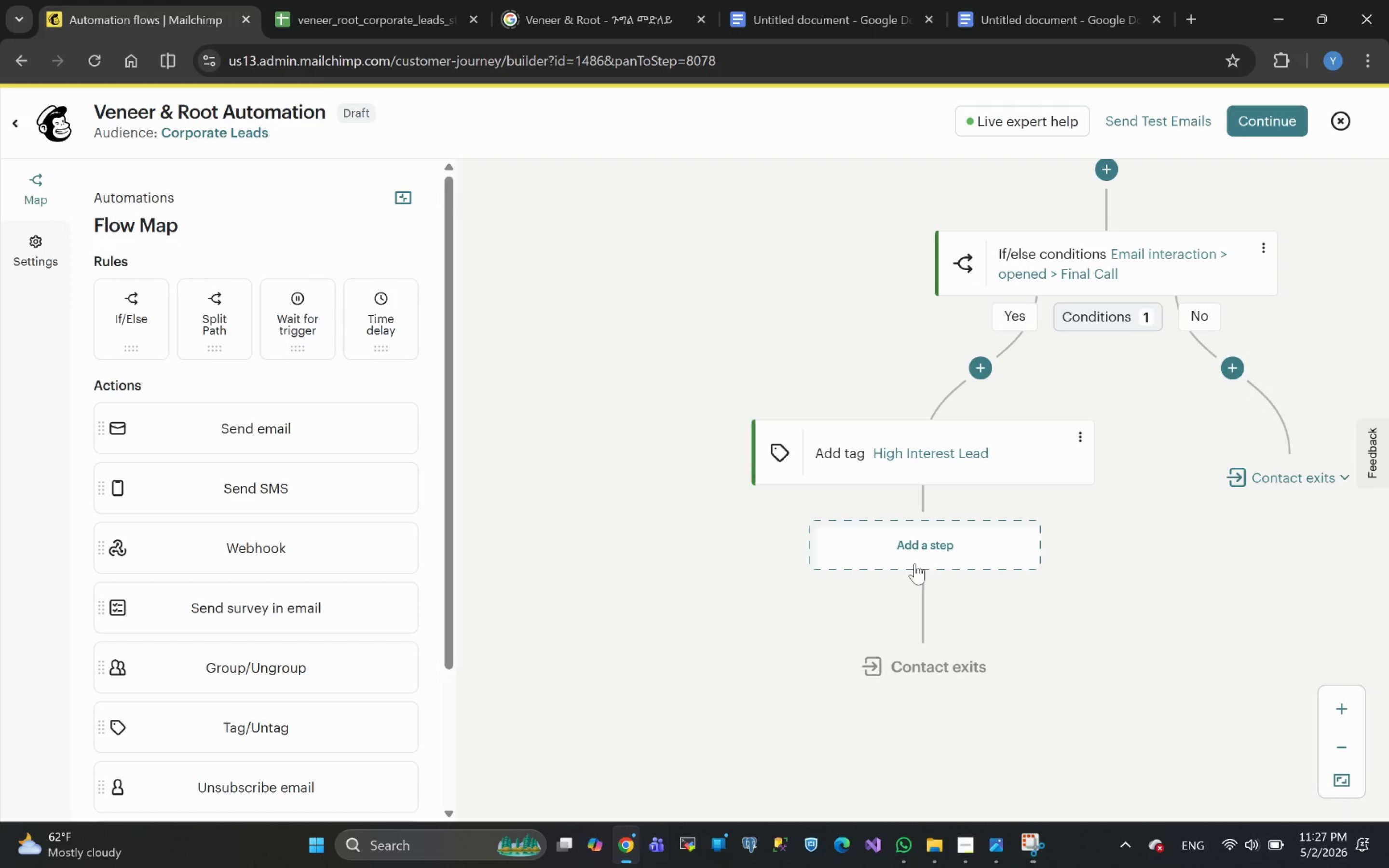 
left_click([926, 536])
 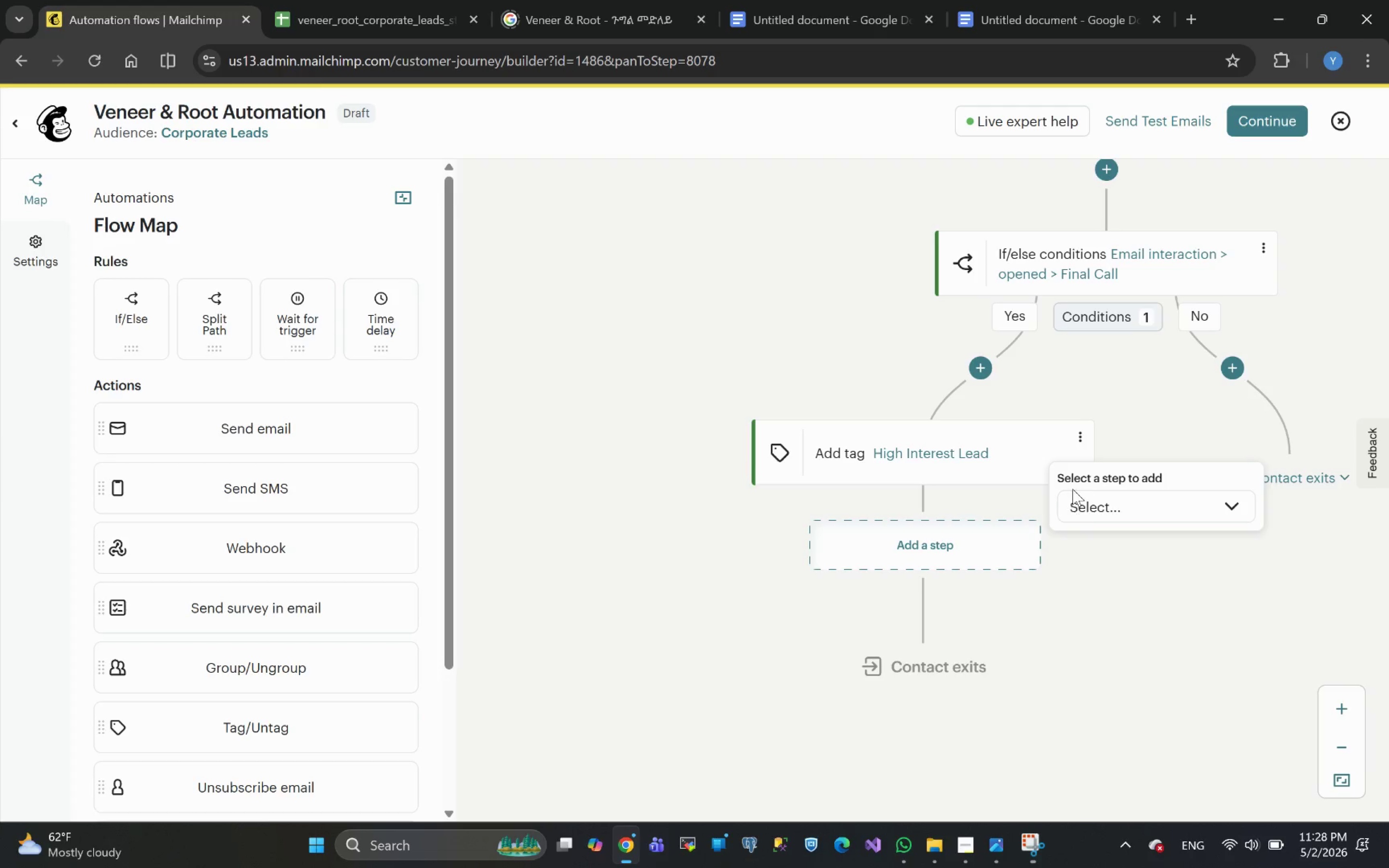 
left_click([1096, 502])
 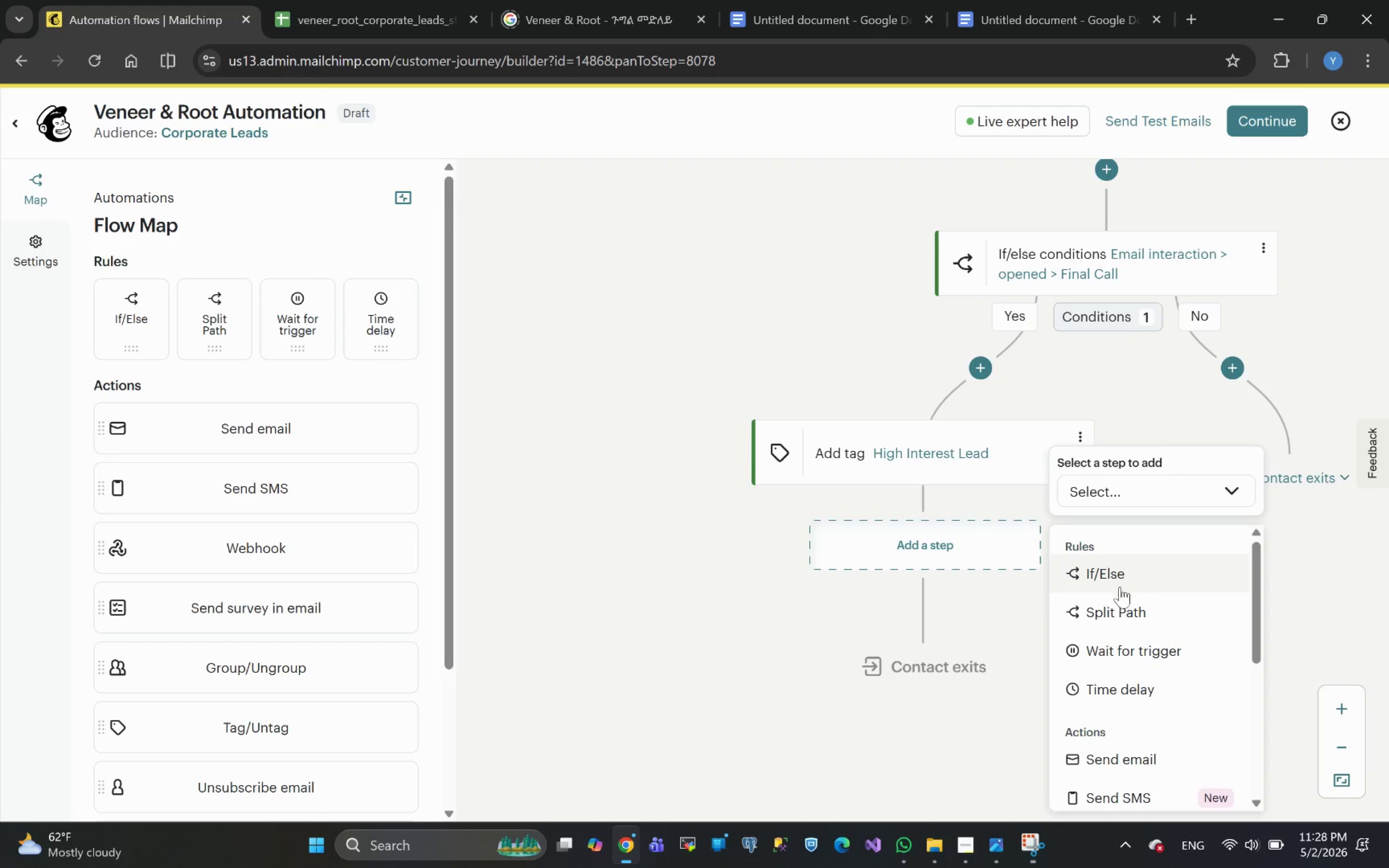 
scroll: coordinate [1118, 595], scroll_direction: down, amount: 3.0
 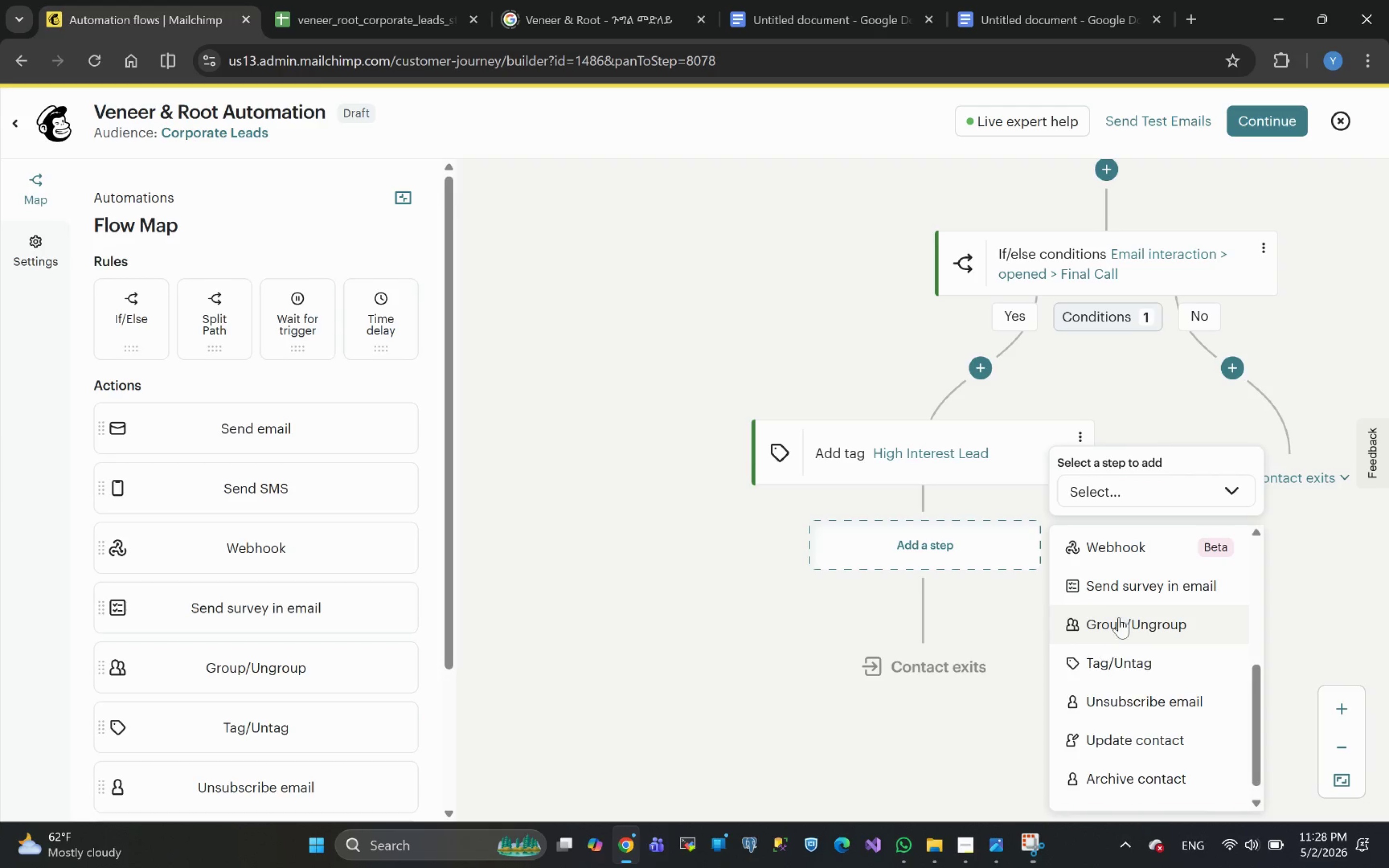 
scroll: coordinate [1124, 611], scroll_direction: up, amount: 1.0
 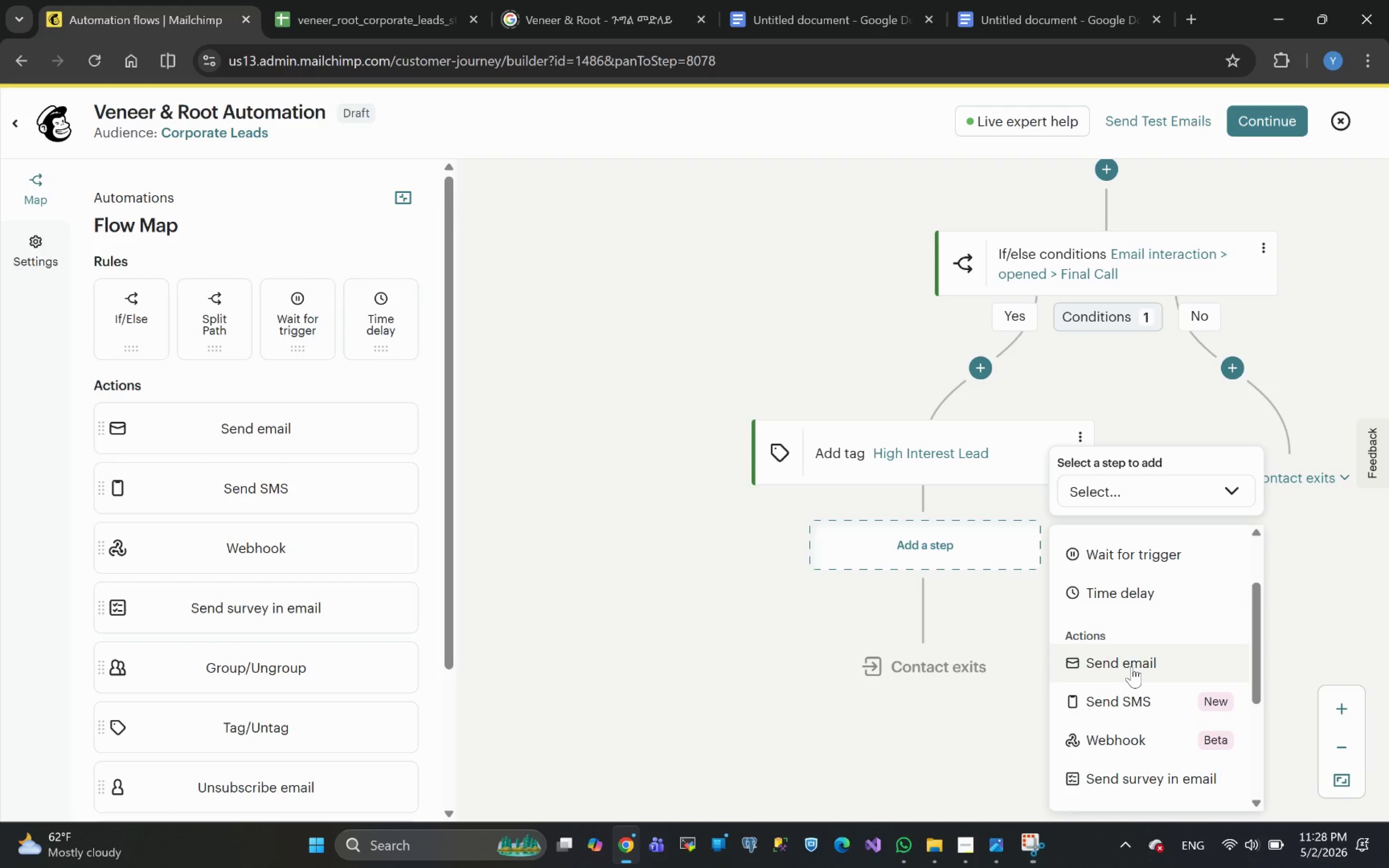 
left_click([1131, 658])
 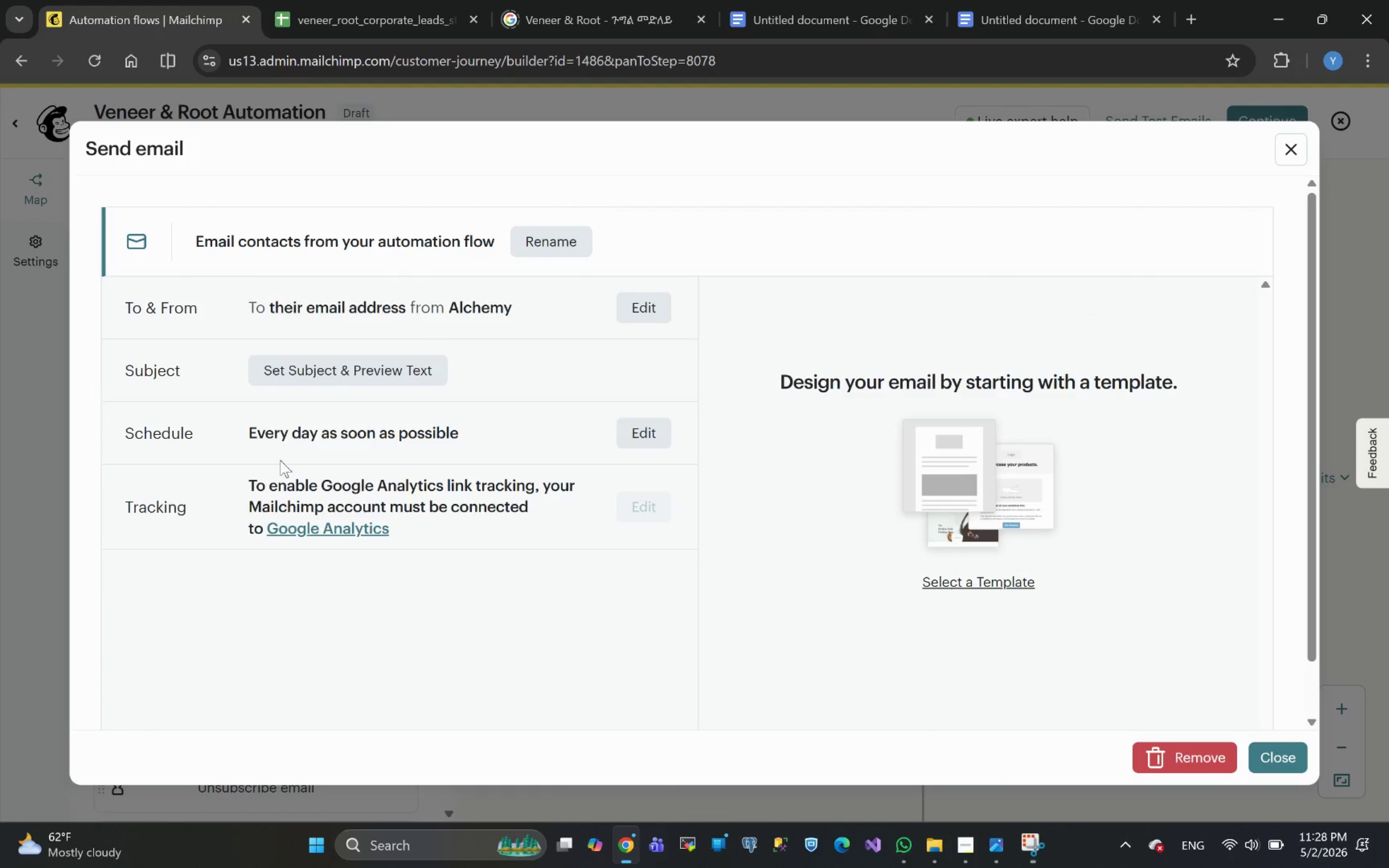 
wait(9.3)
 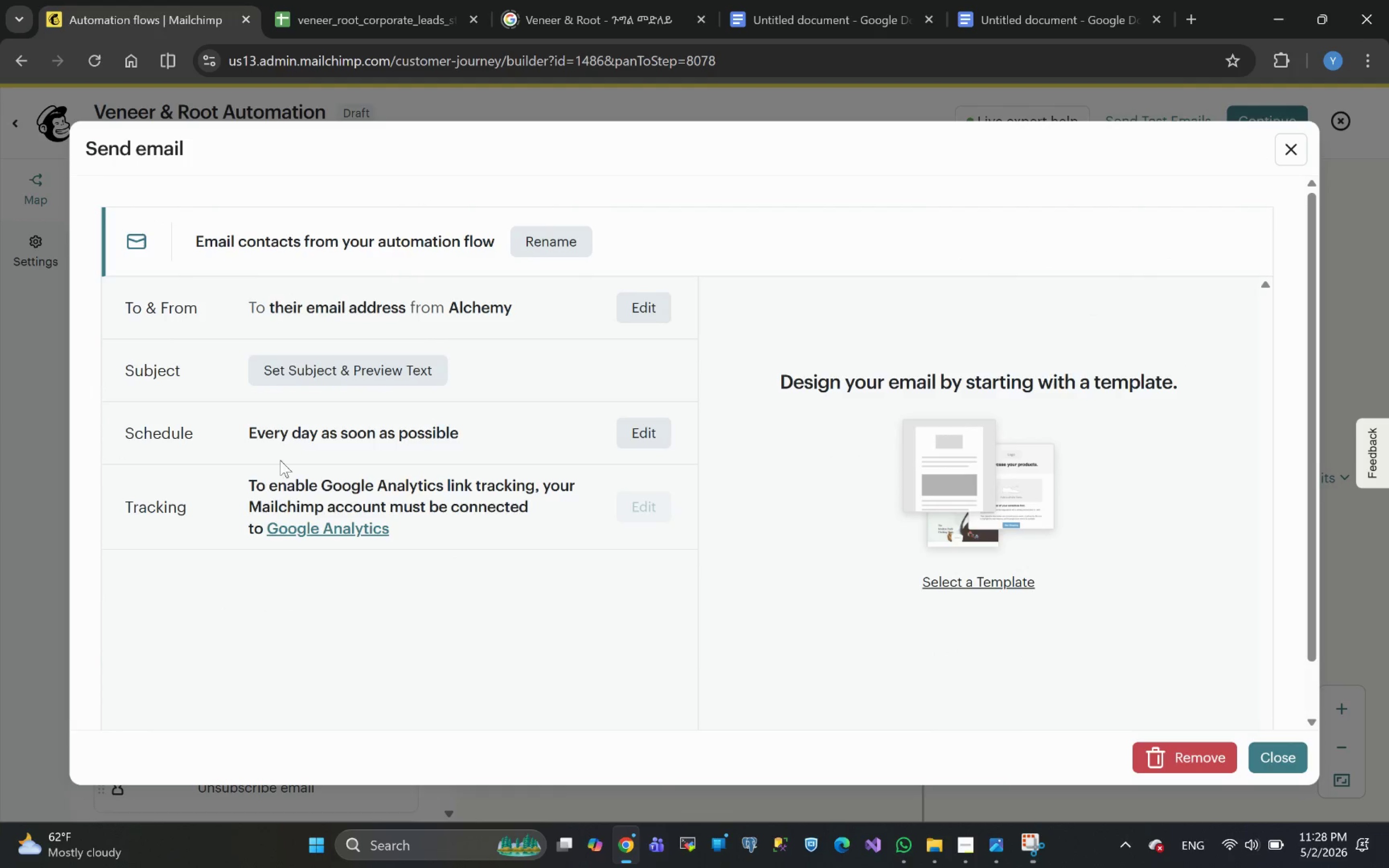 
left_click([648, 311])
 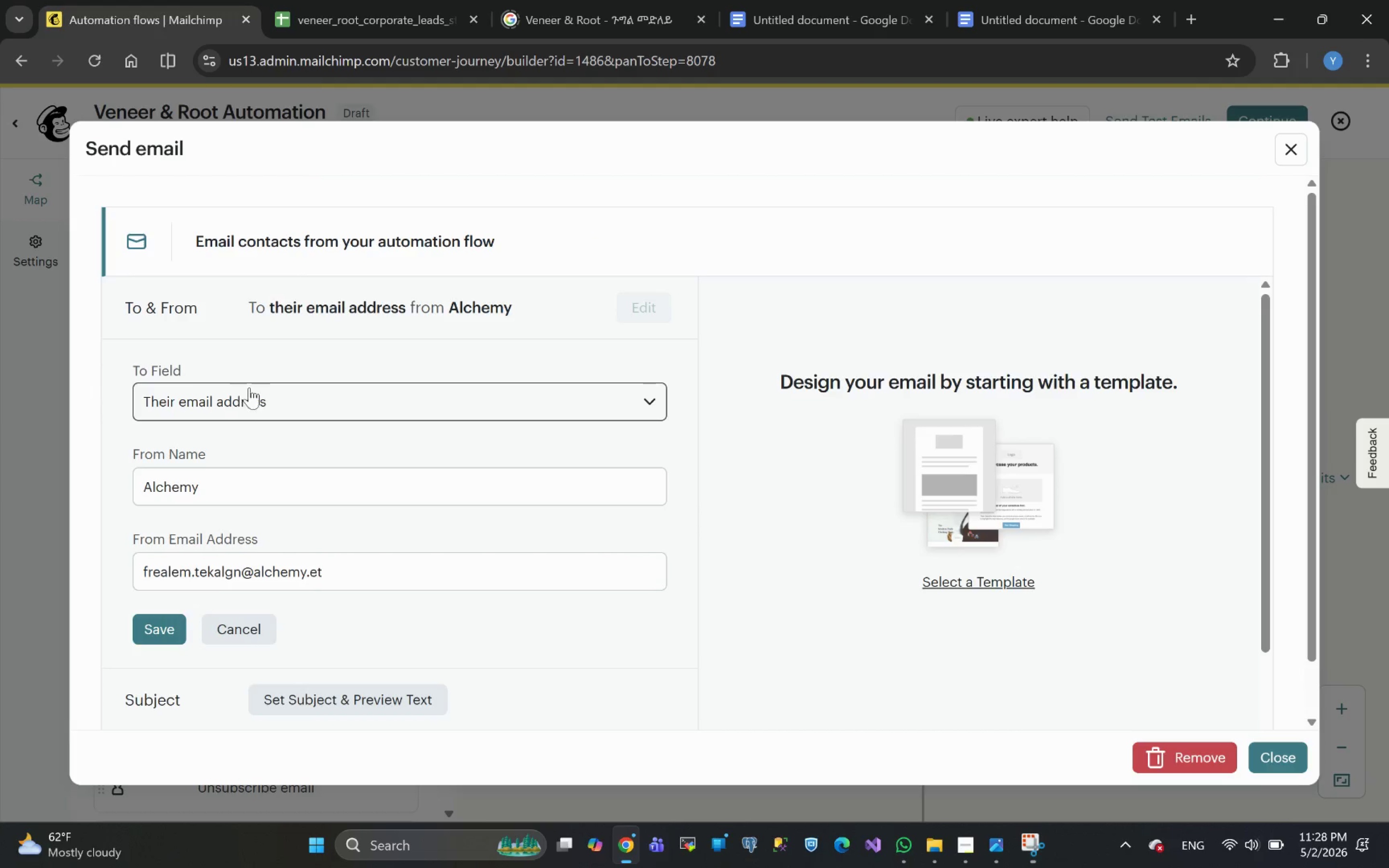 
scroll: coordinate [264, 388], scroll_direction: down, amount: 1.0
 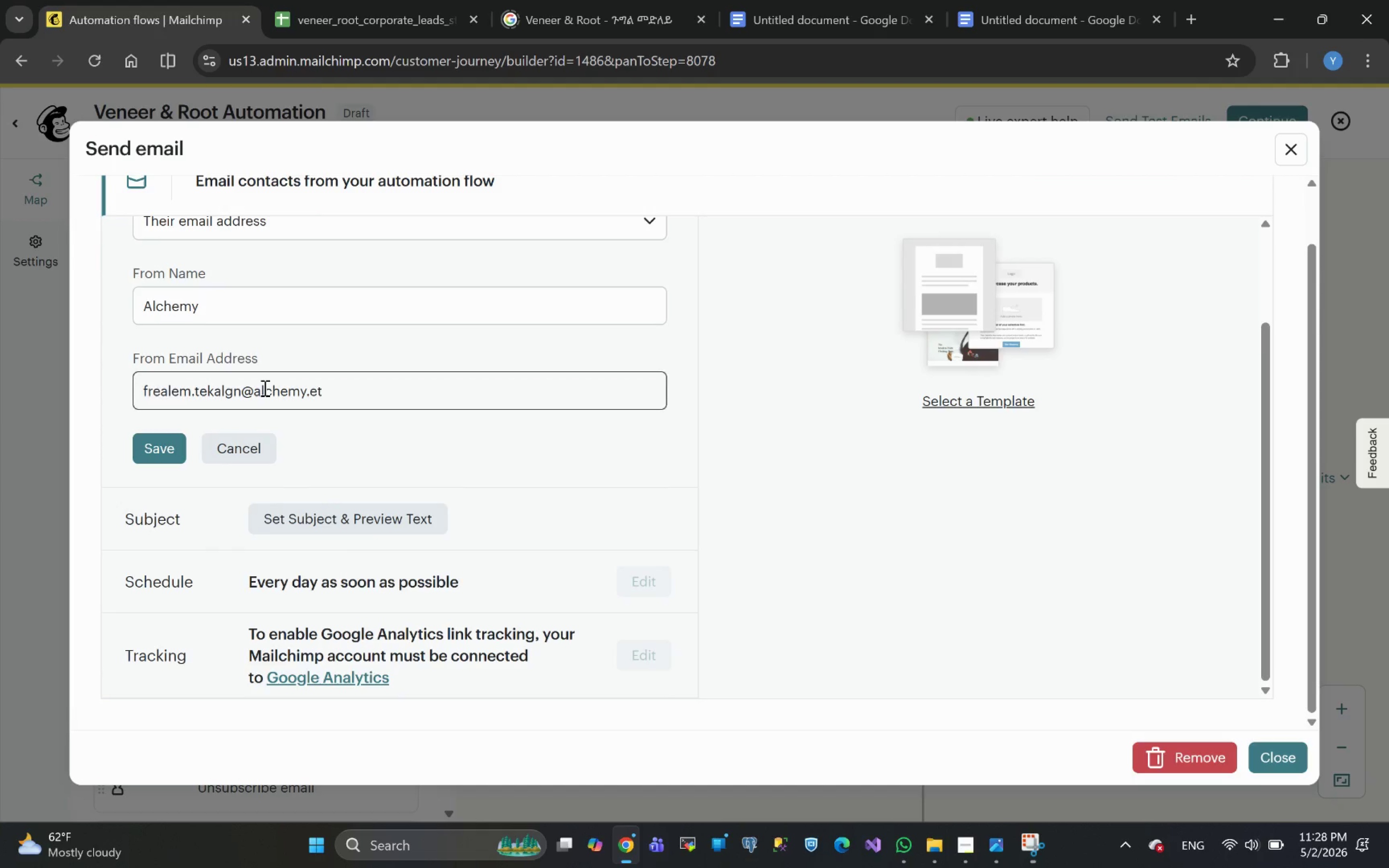 
scroll: coordinate [475, 353], scroll_direction: up, amount: 5.0
 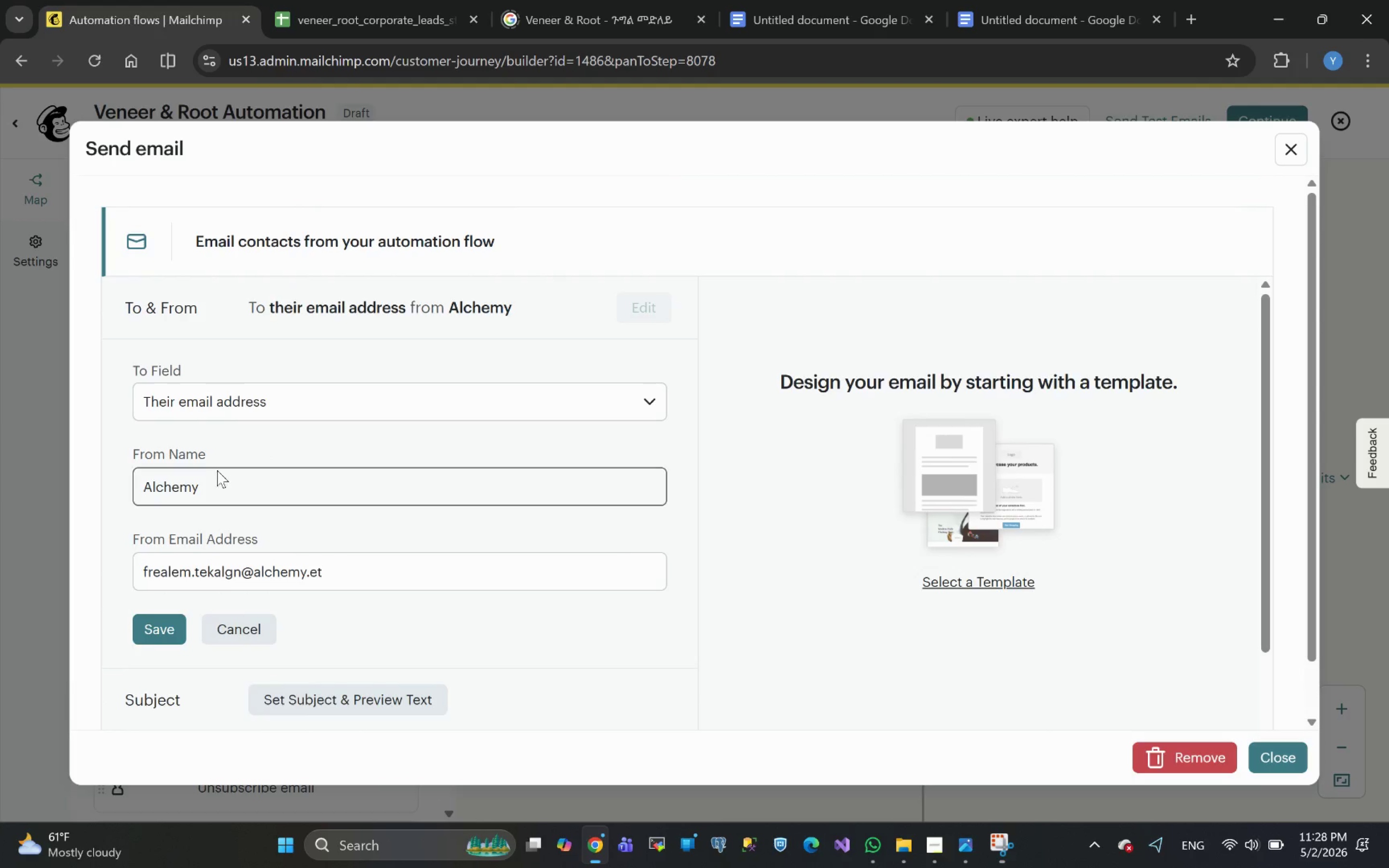 
left_click([276, 399])
 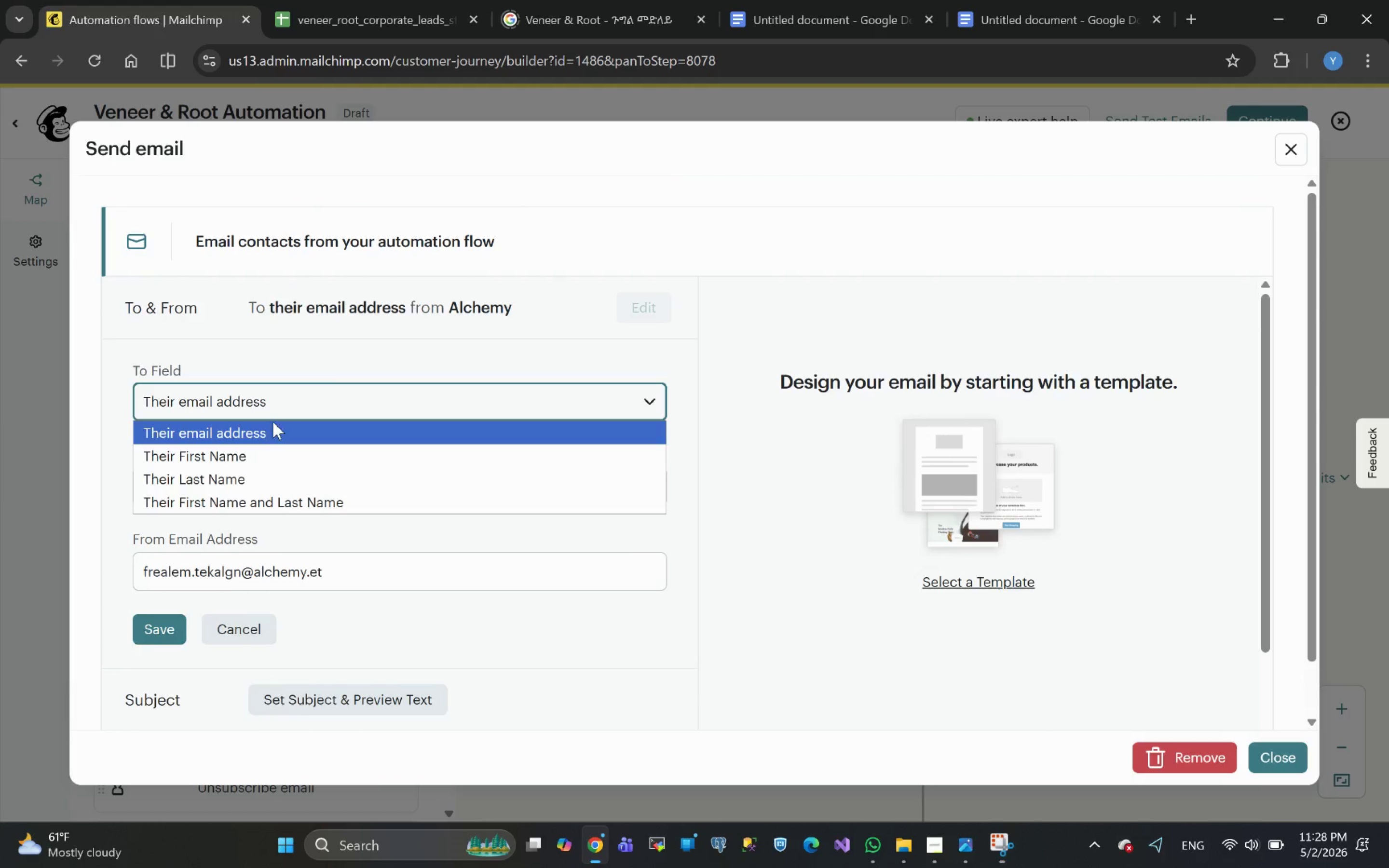 
scroll: coordinate [141, 510], scroll_direction: down, amount: 9.0
 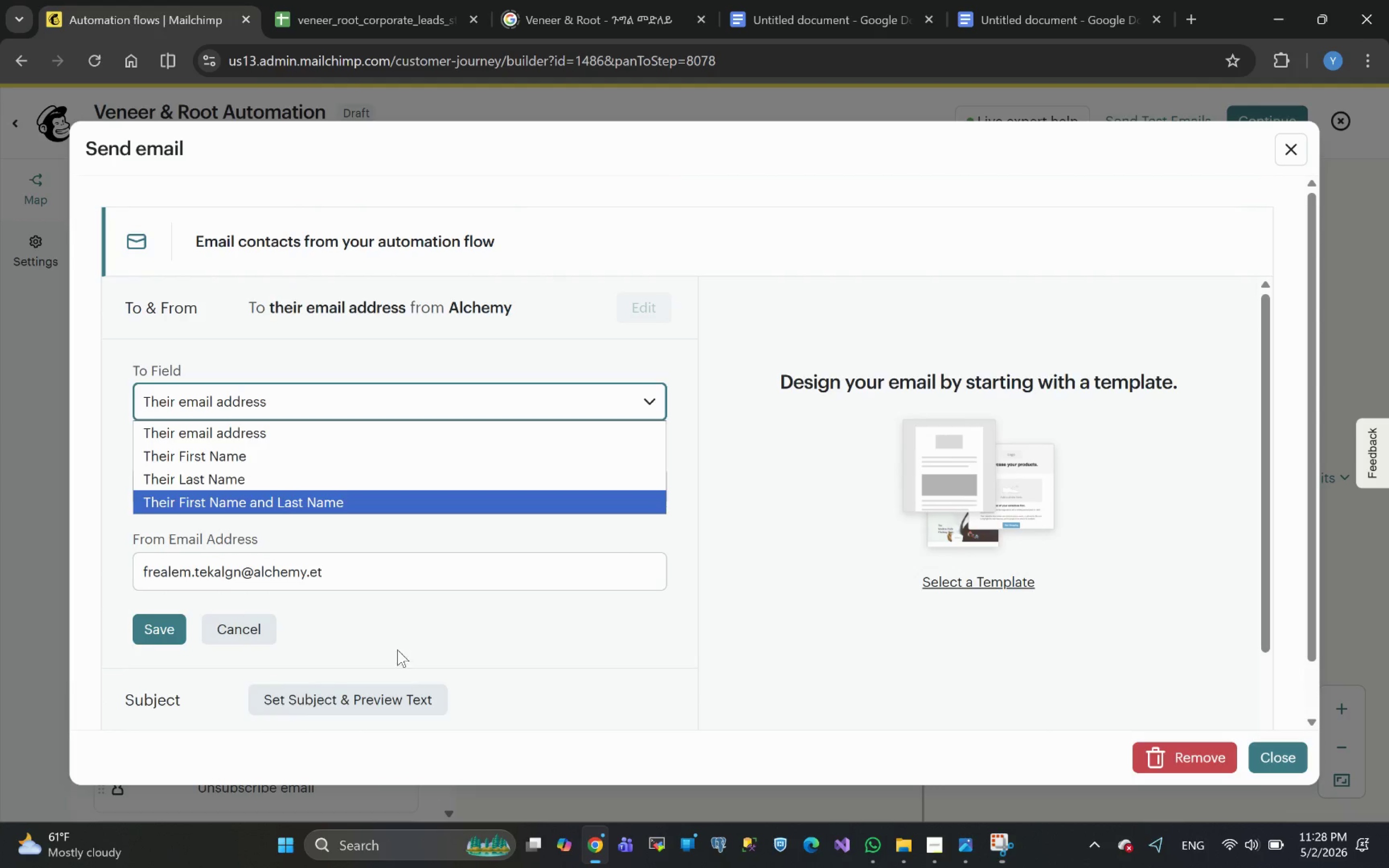 
left_click([404, 621])
 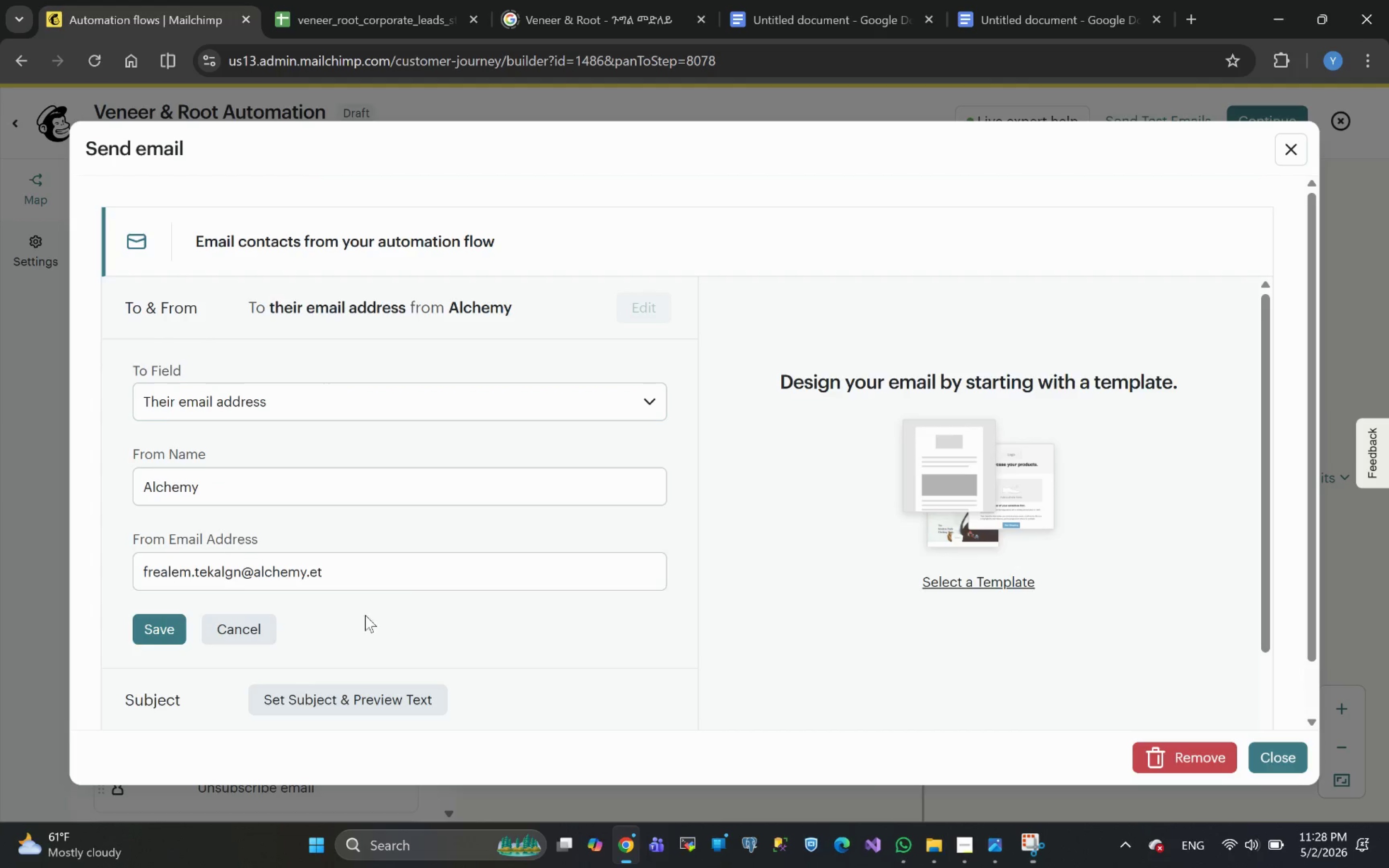 
scroll: coordinate [439, 518], scroll_direction: down, amount: 17.0
 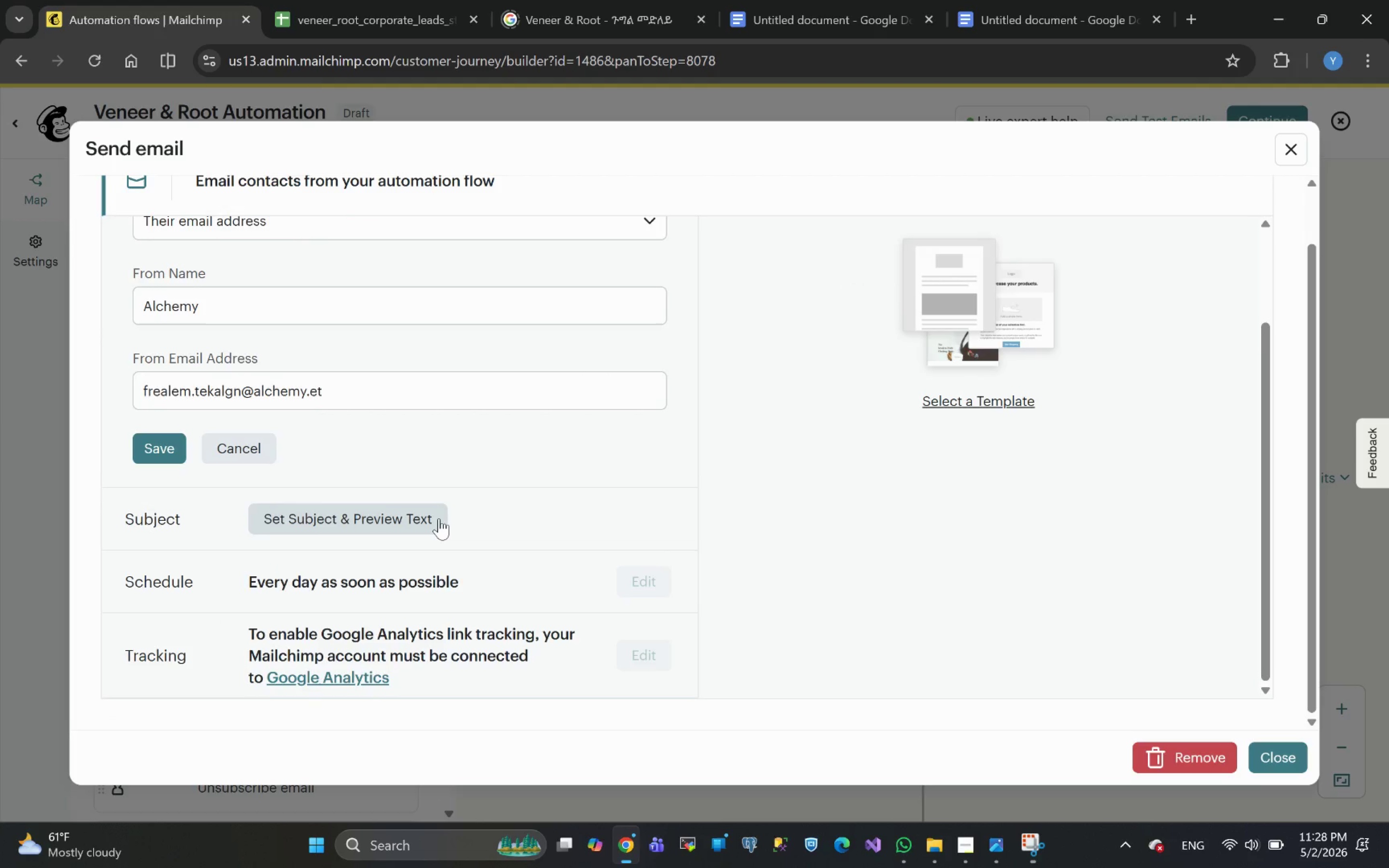 
scroll: coordinate [517, 433], scroll_direction: up, amount: 22.0
 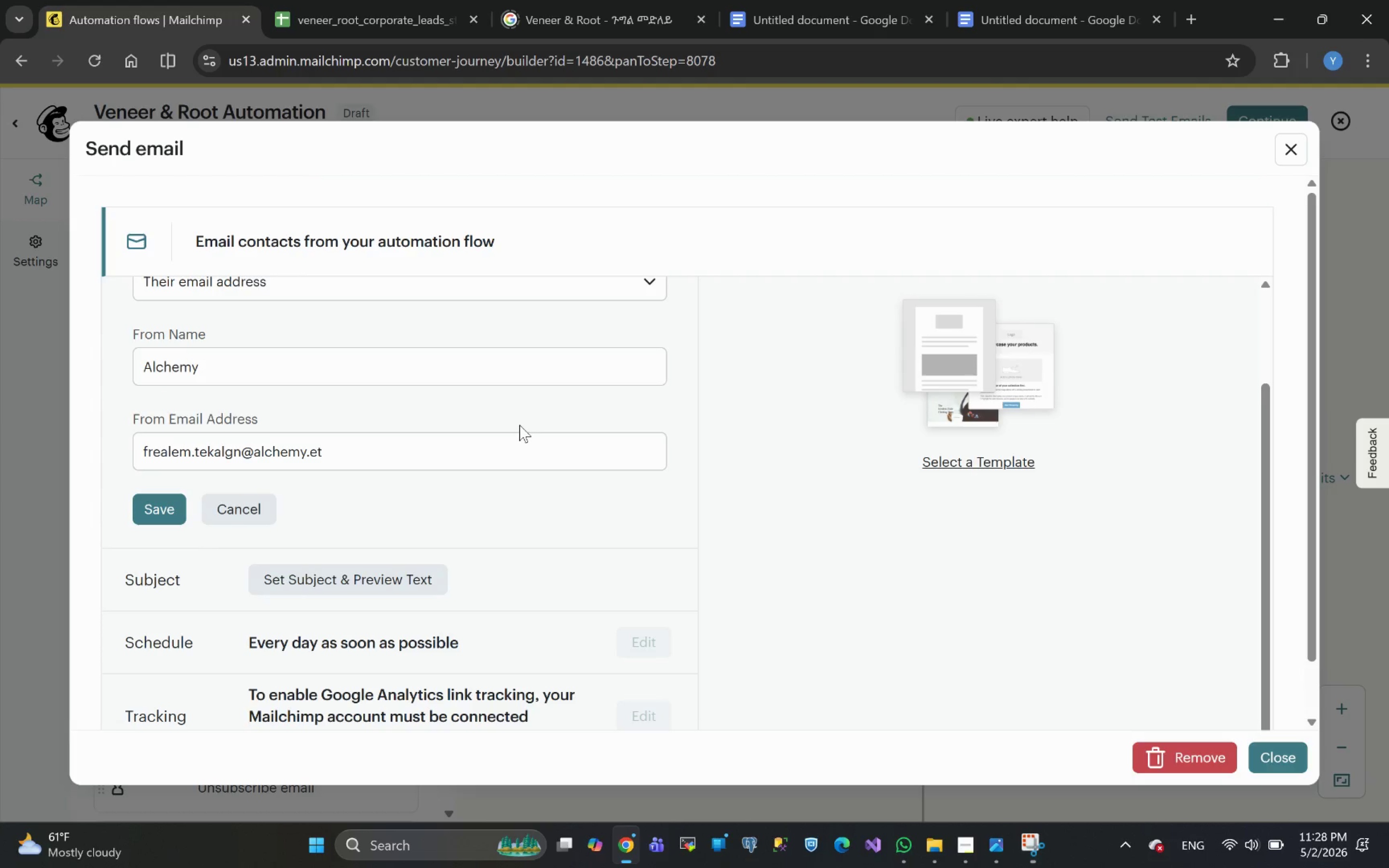 
wait(11.29)
 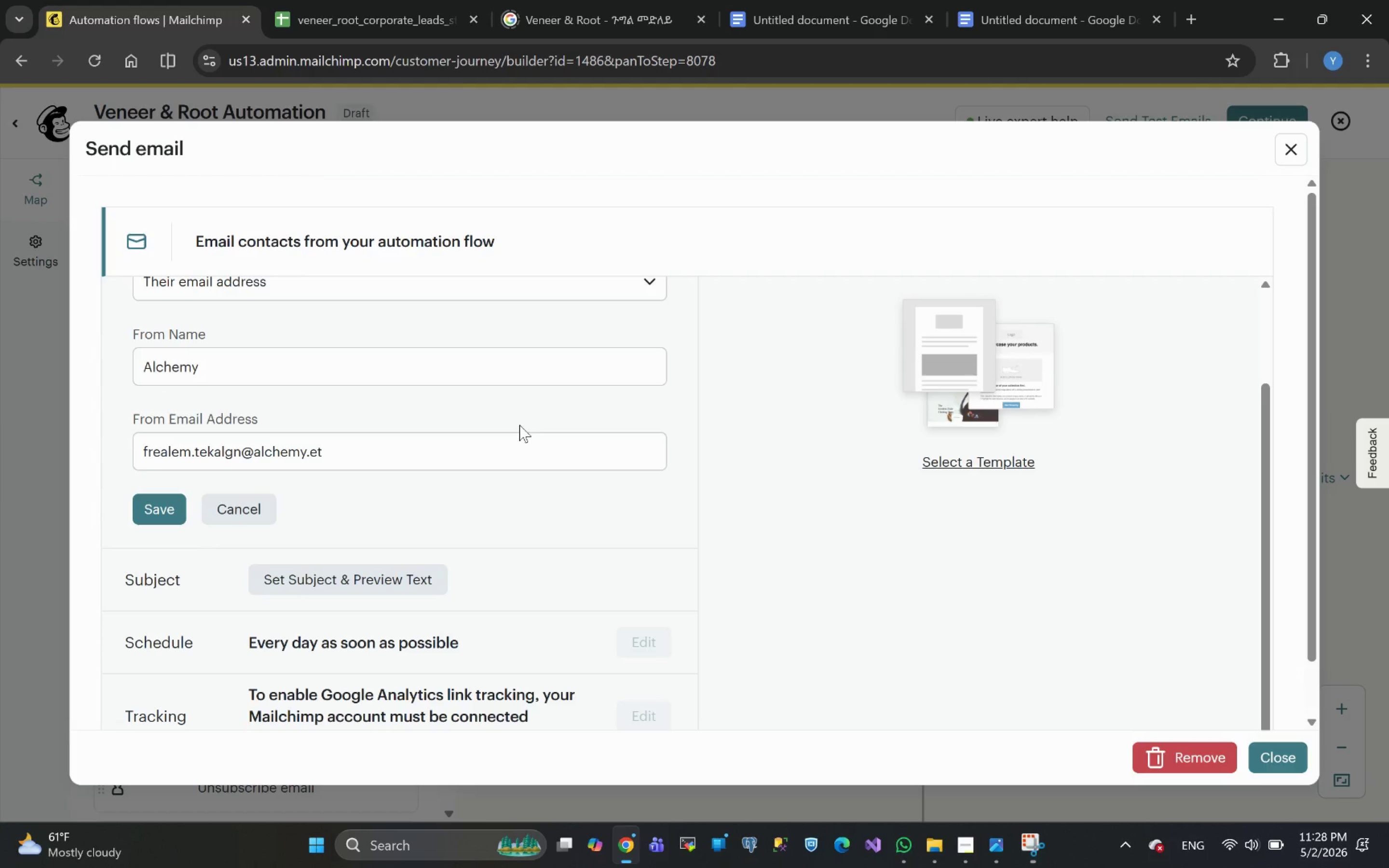 
scroll: coordinate [669, 601], scroll_direction: up, amount: 16.0
 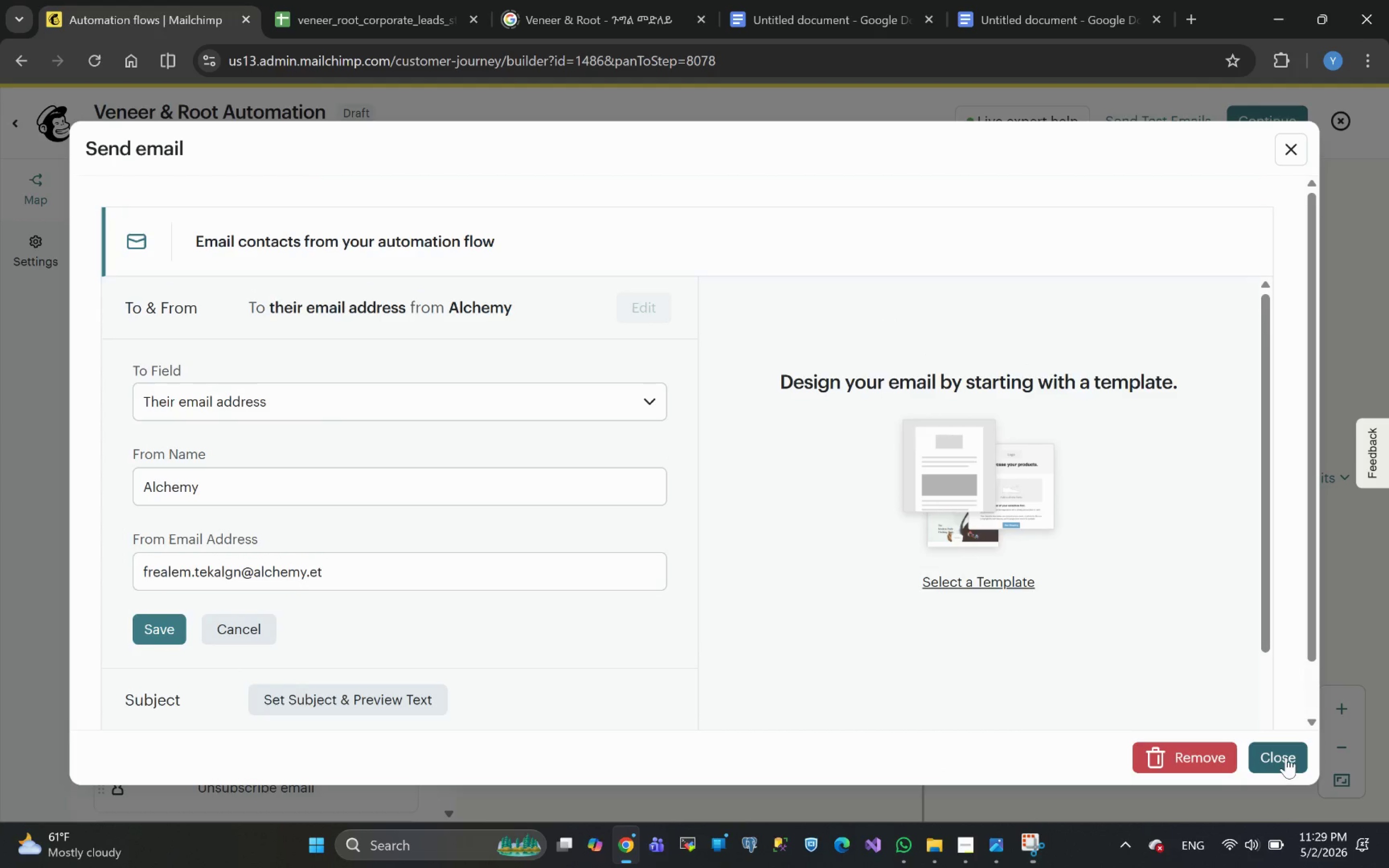 
left_click([1286, 757])
 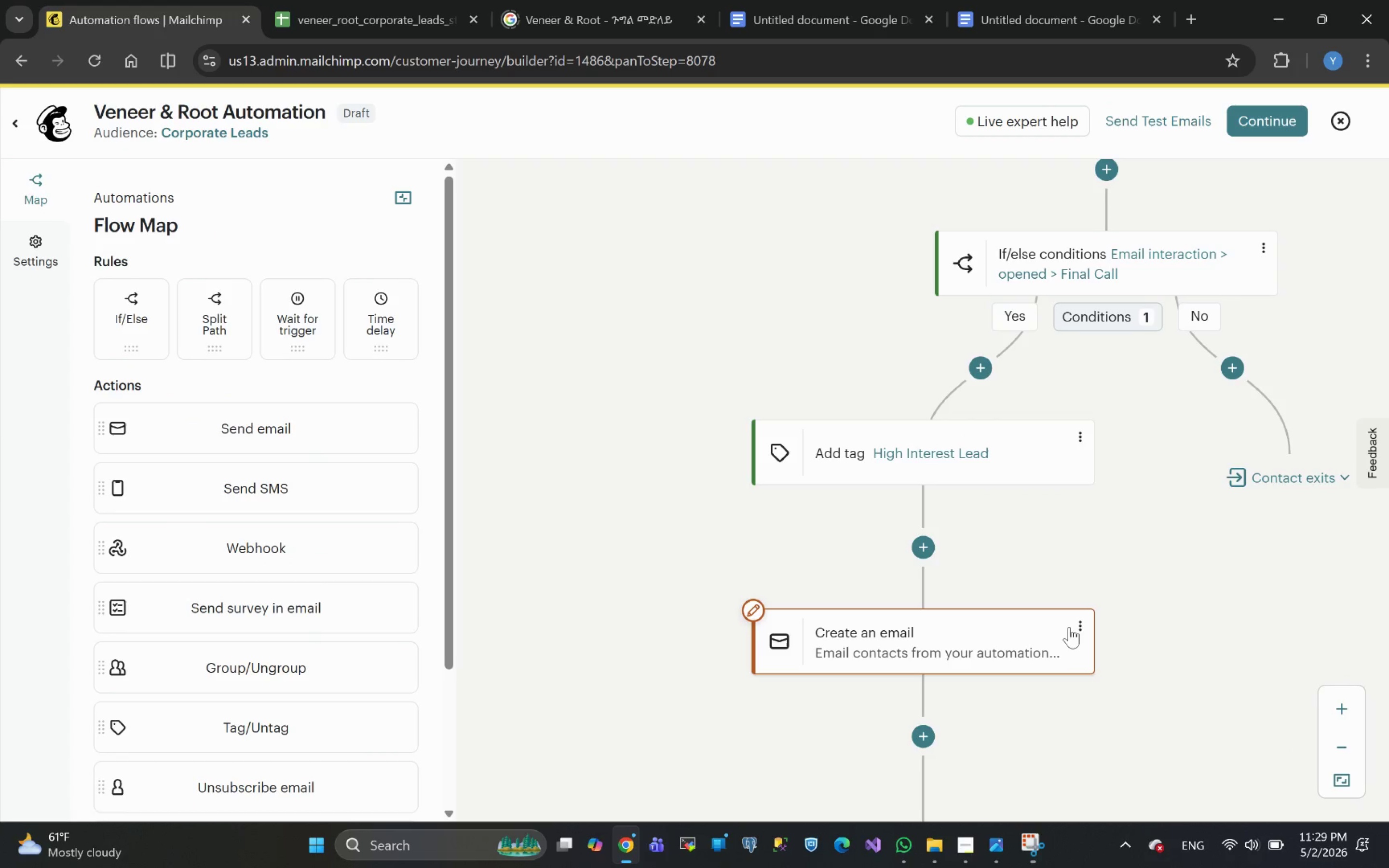 
left_click([1078, 623])
 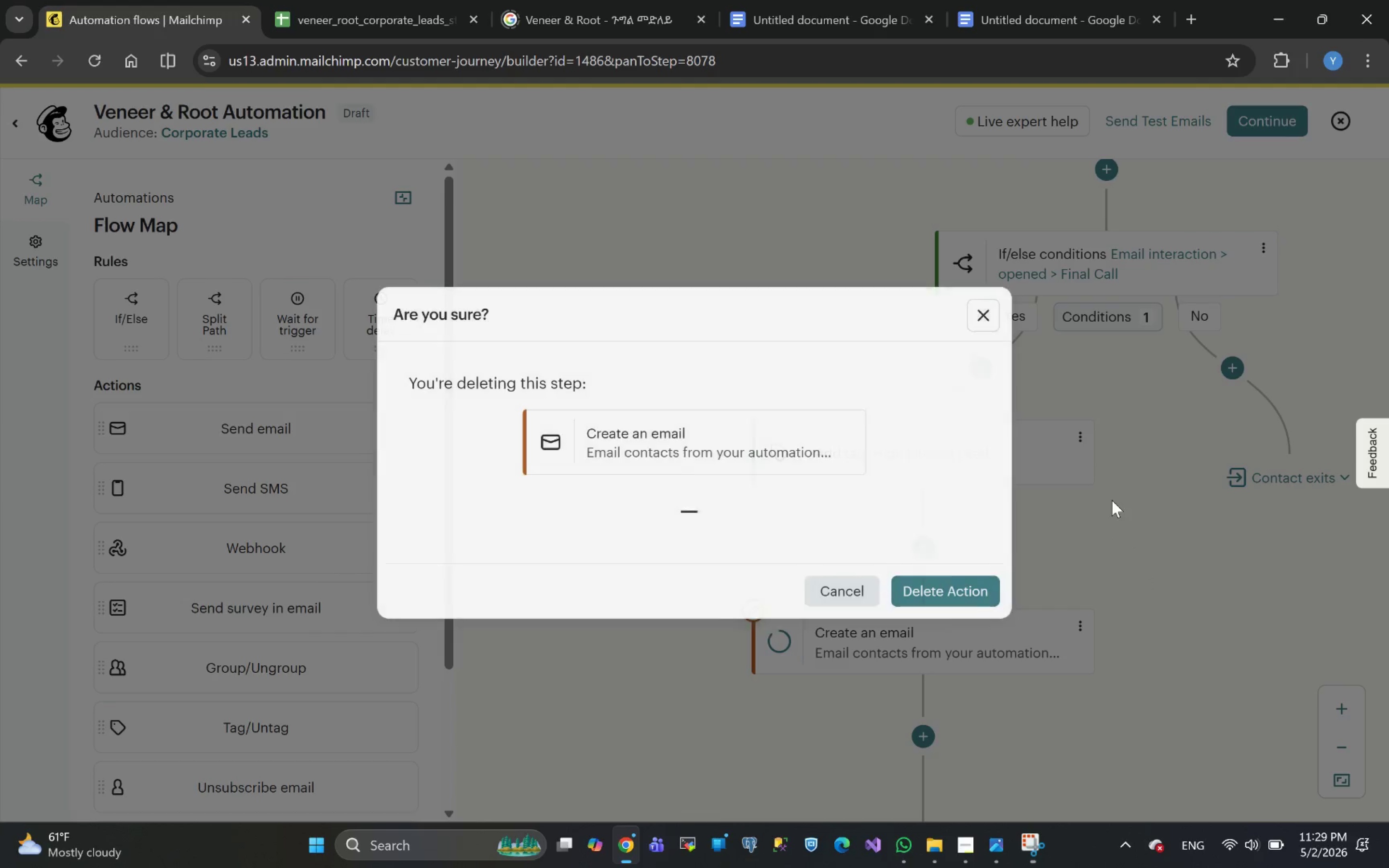 
left_click([955, 583])
 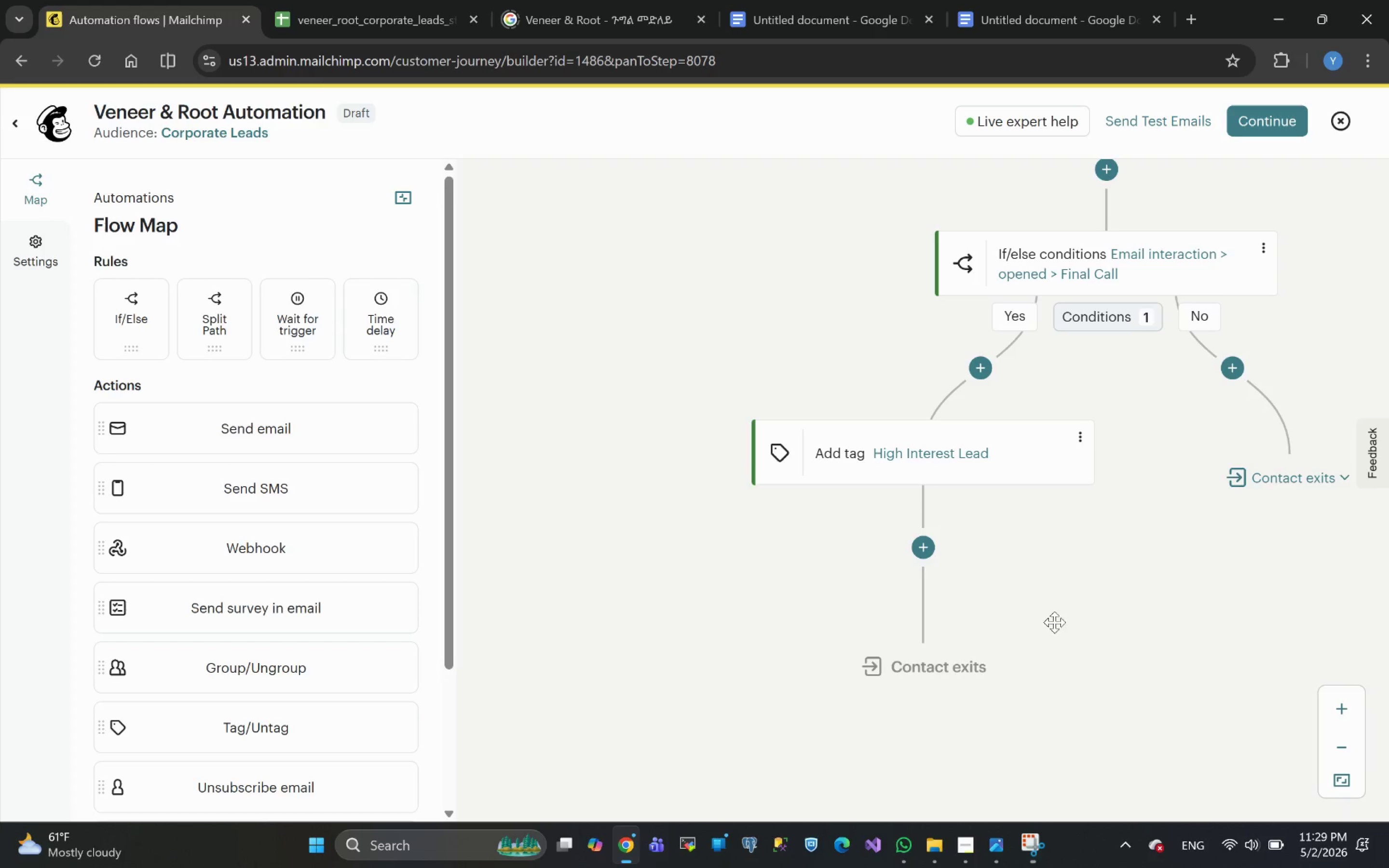 
scroll: coordinate [1044, 629], scroll_direction: up, amount: 4.0
 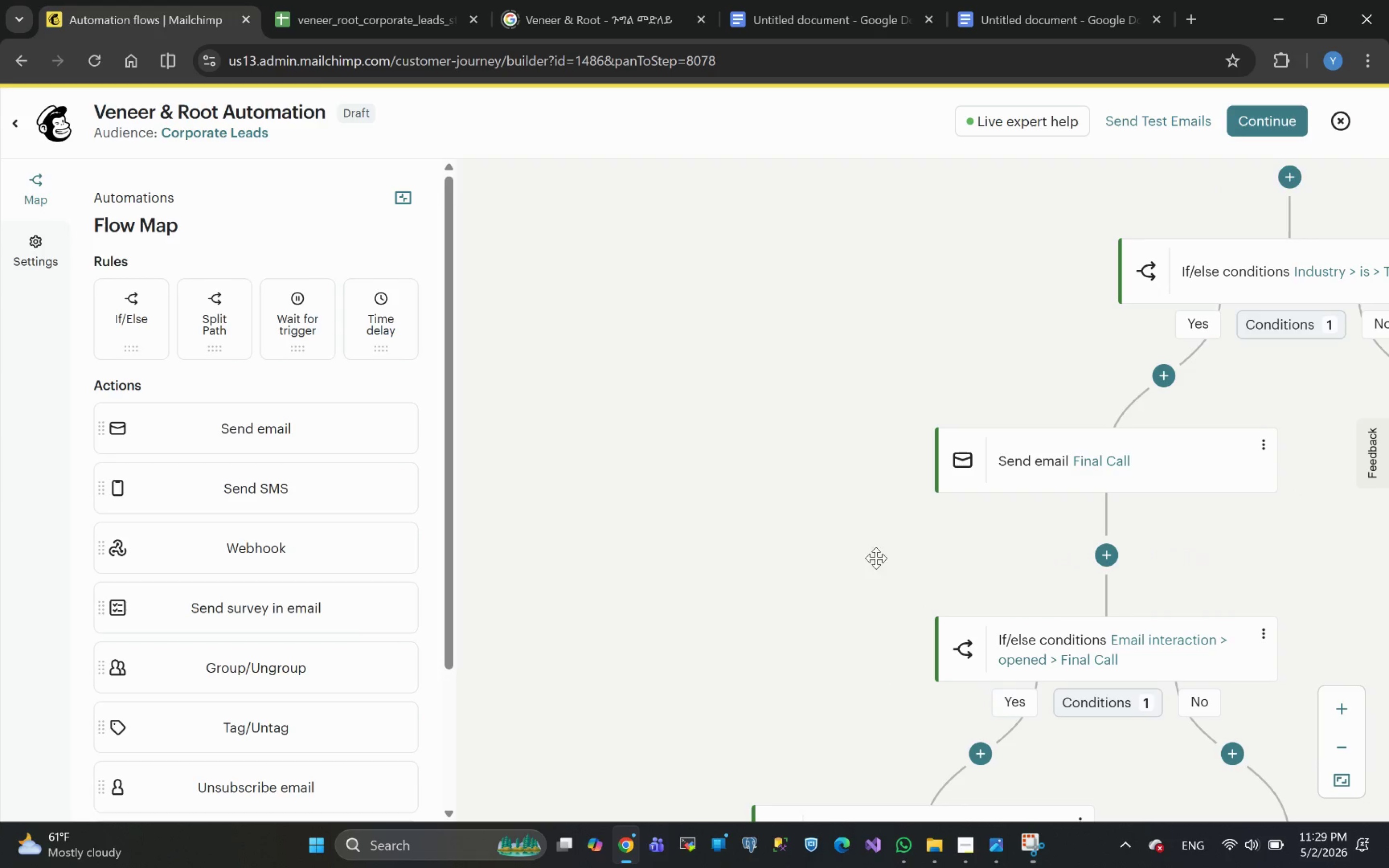 
left_click_drag(start_coordinate=[757, 567], to_coordinate=[457, 530])
 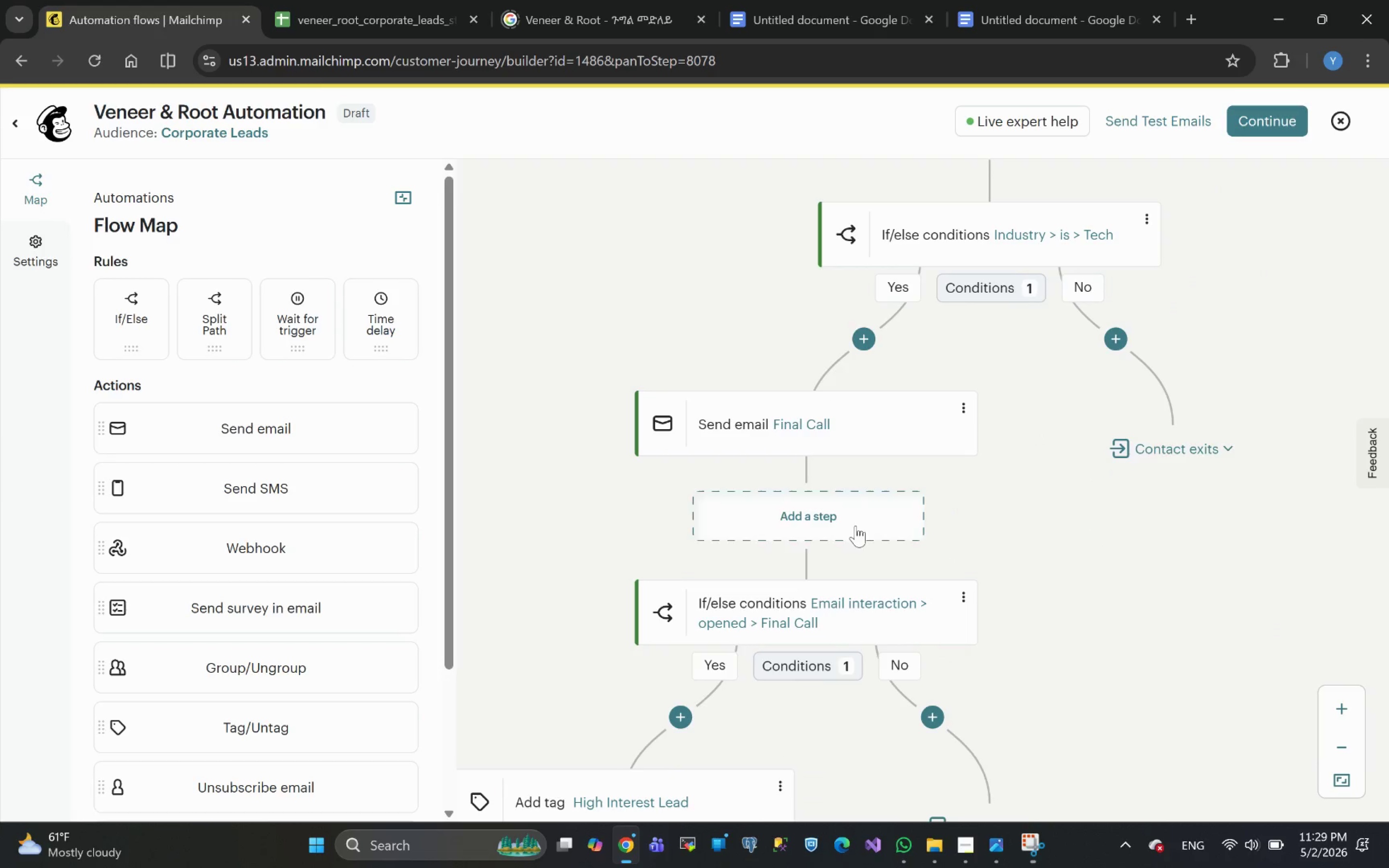 
scroll: coordinate [865, 526], scroll_direction: down, amount: 1.0
 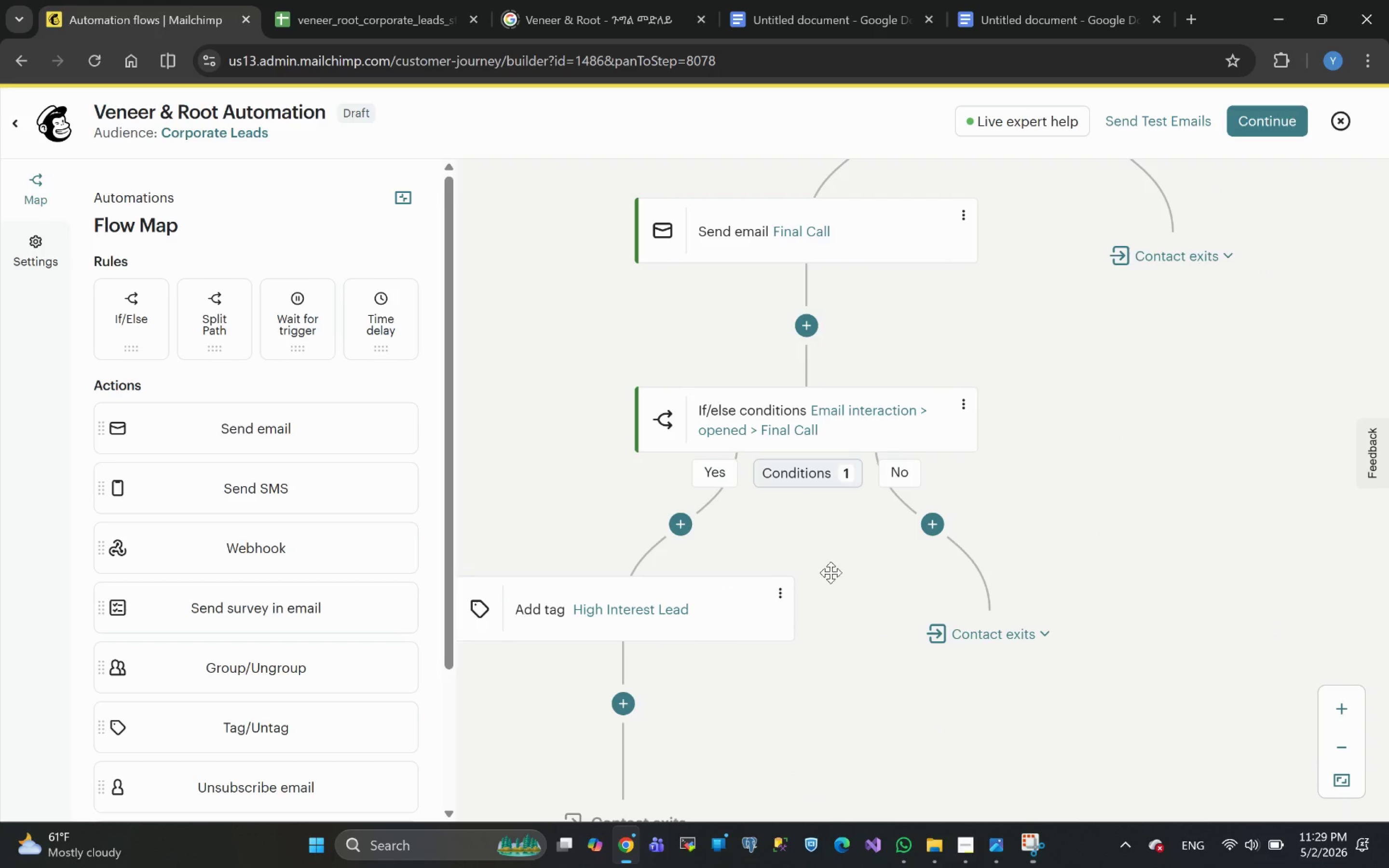 
left_click_drag(start_coordinate=[835, 572], to_coordinate=[988, 574])
 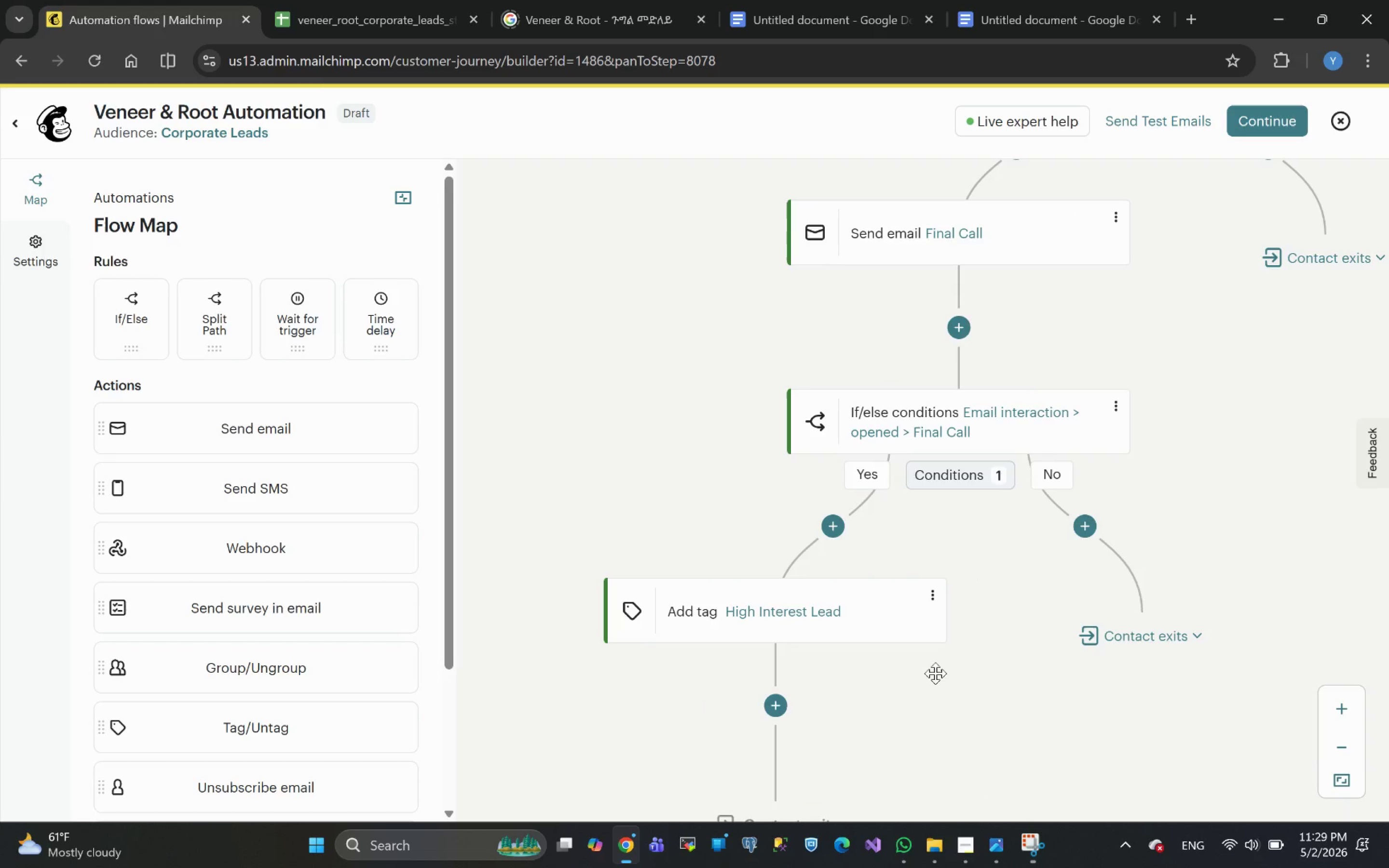 
scroll: coordinate [609, 470], scroll_direction: down, amount: 2.0
 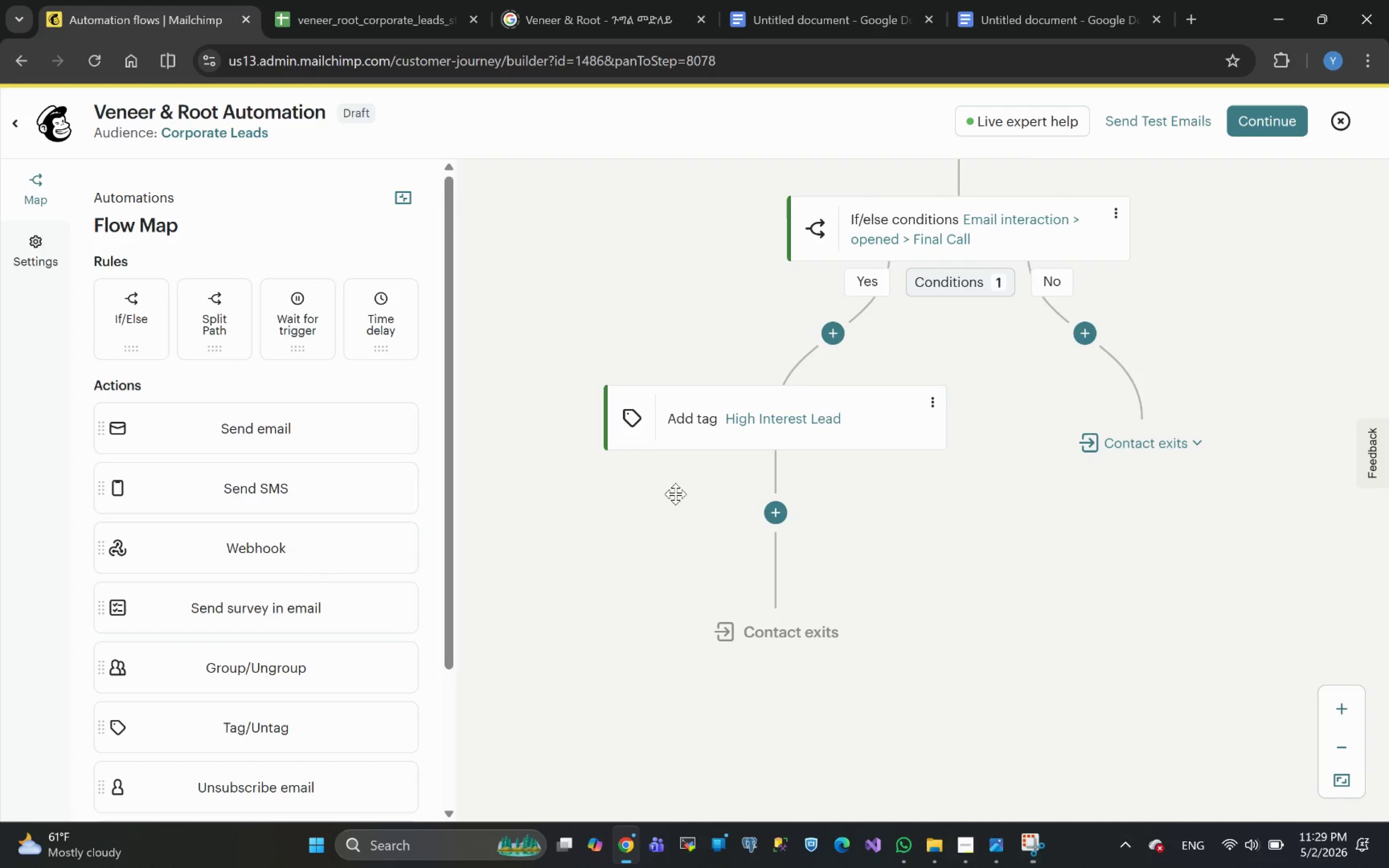 
left_click_drag(start_coordinate=[651, 503], to_coordinate=[693, 507])
 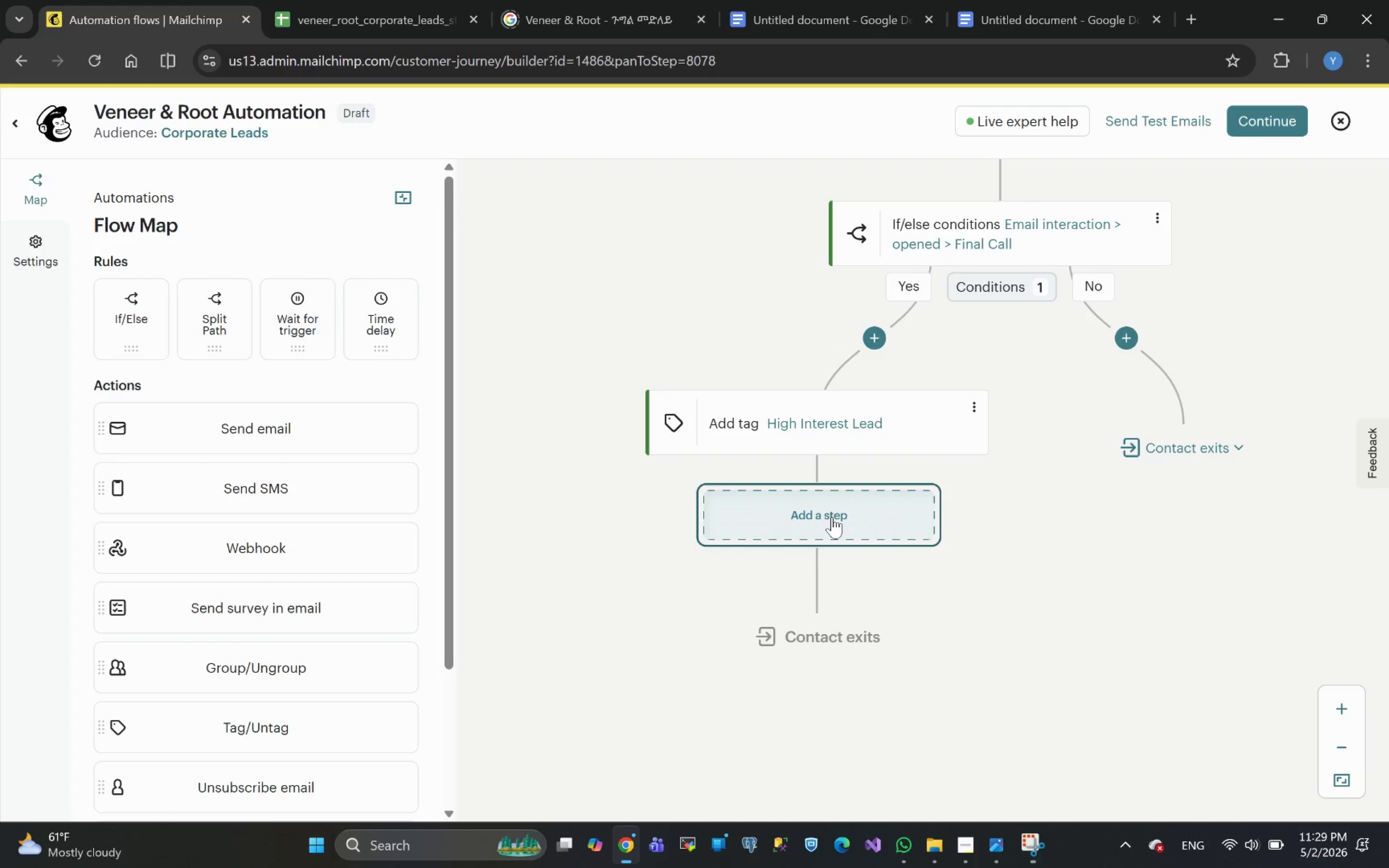 
wait(11.31)
 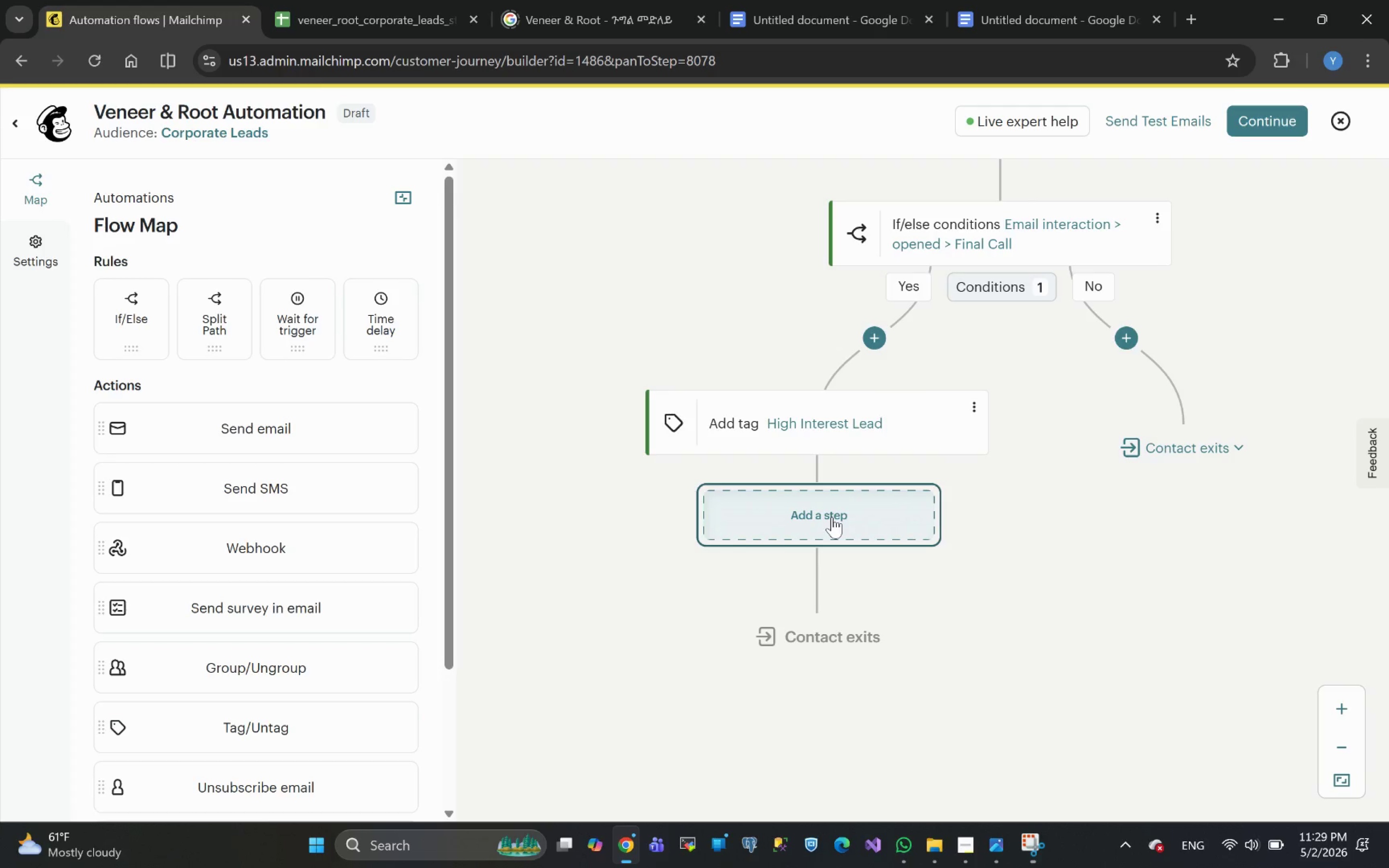 
left_click([823, 508])
 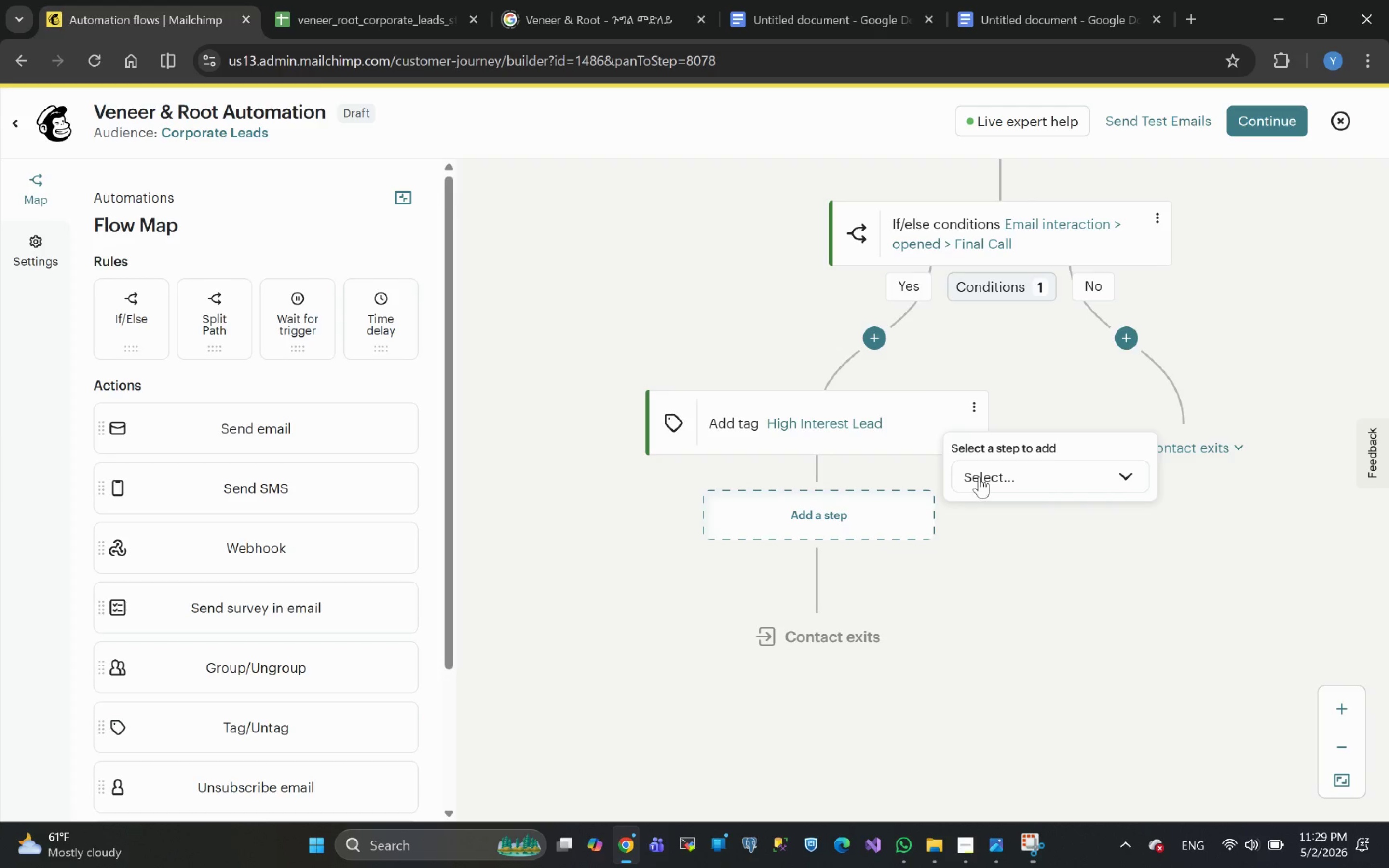 
left_click([980, 477])
 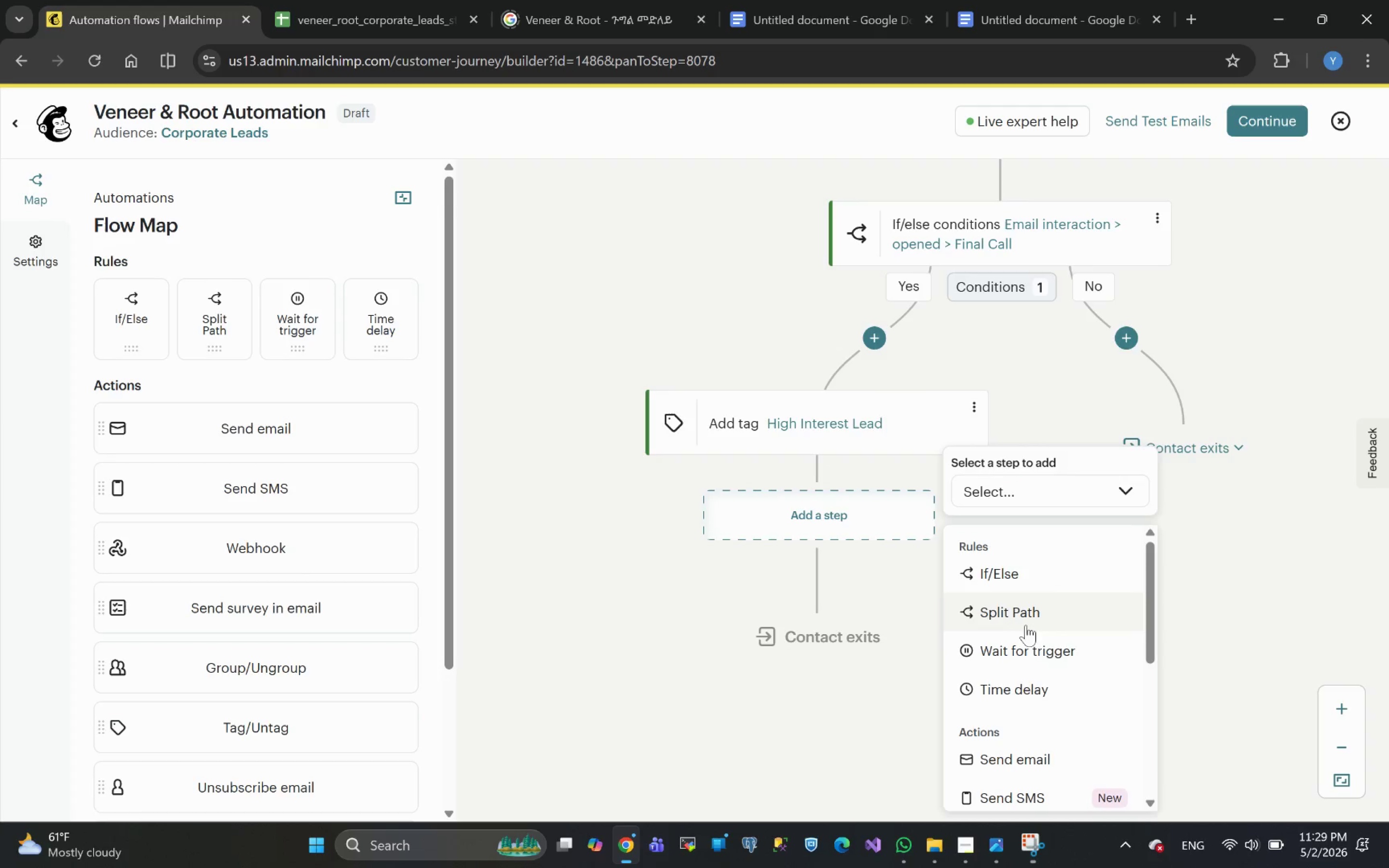 
scroll: coordinate [1056, 723], scroll_direction: down, amount: 6.0
 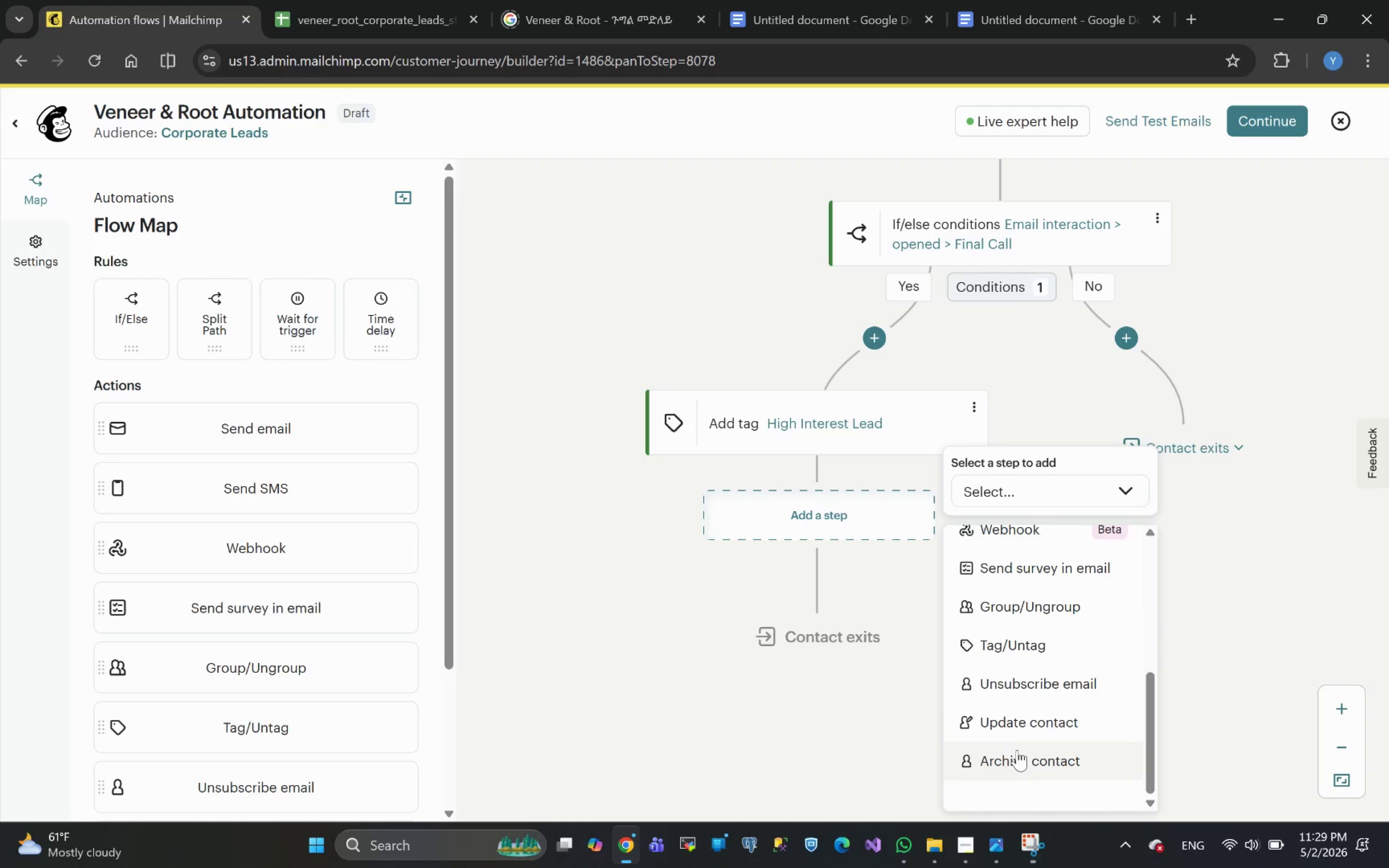 
scroll: coordinate [1019, 727], scroll_direction: none, amount: 0.0
 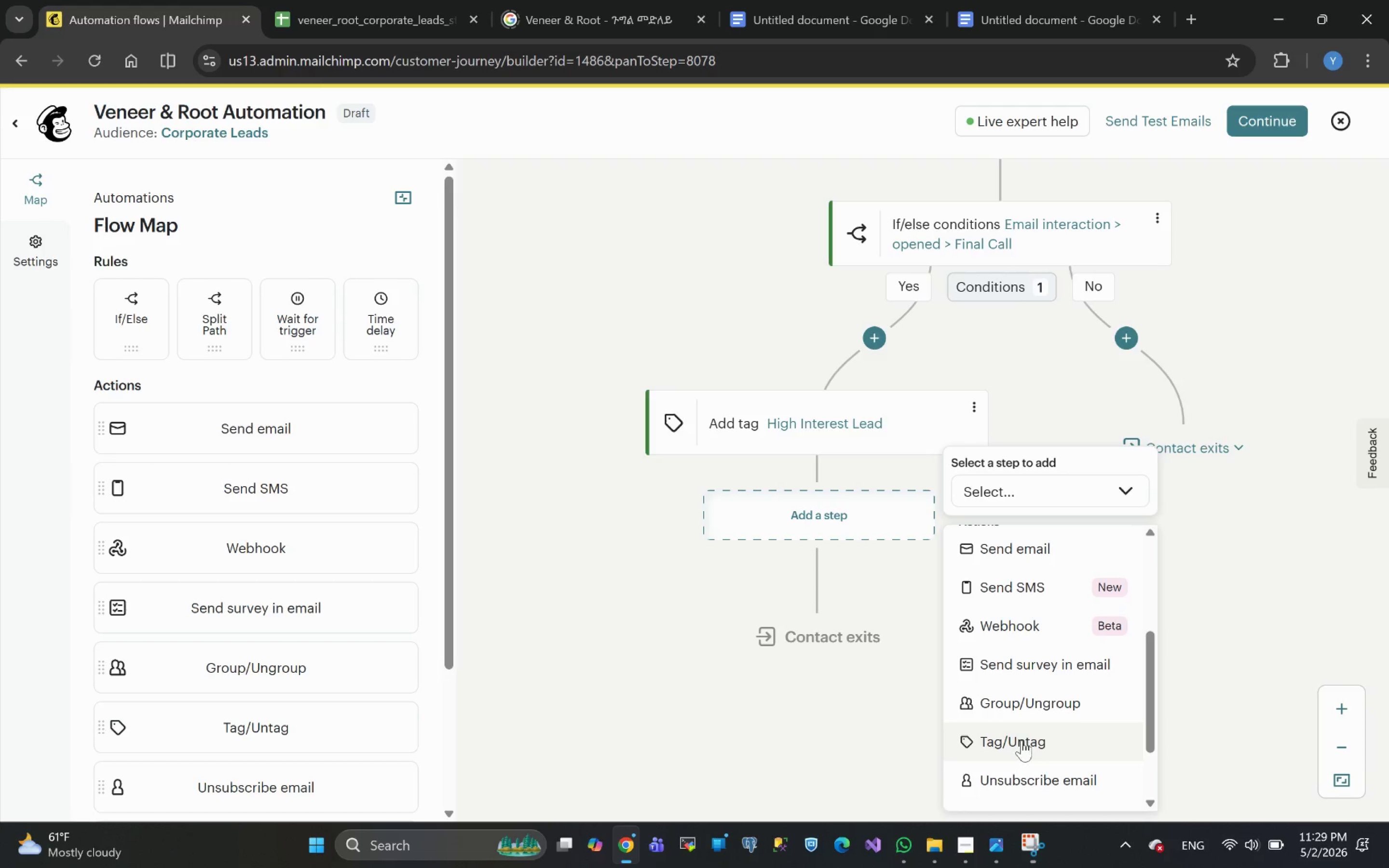 
scroll: coordinate [1024, 733], scroll_direction: up, amount: 1.0
 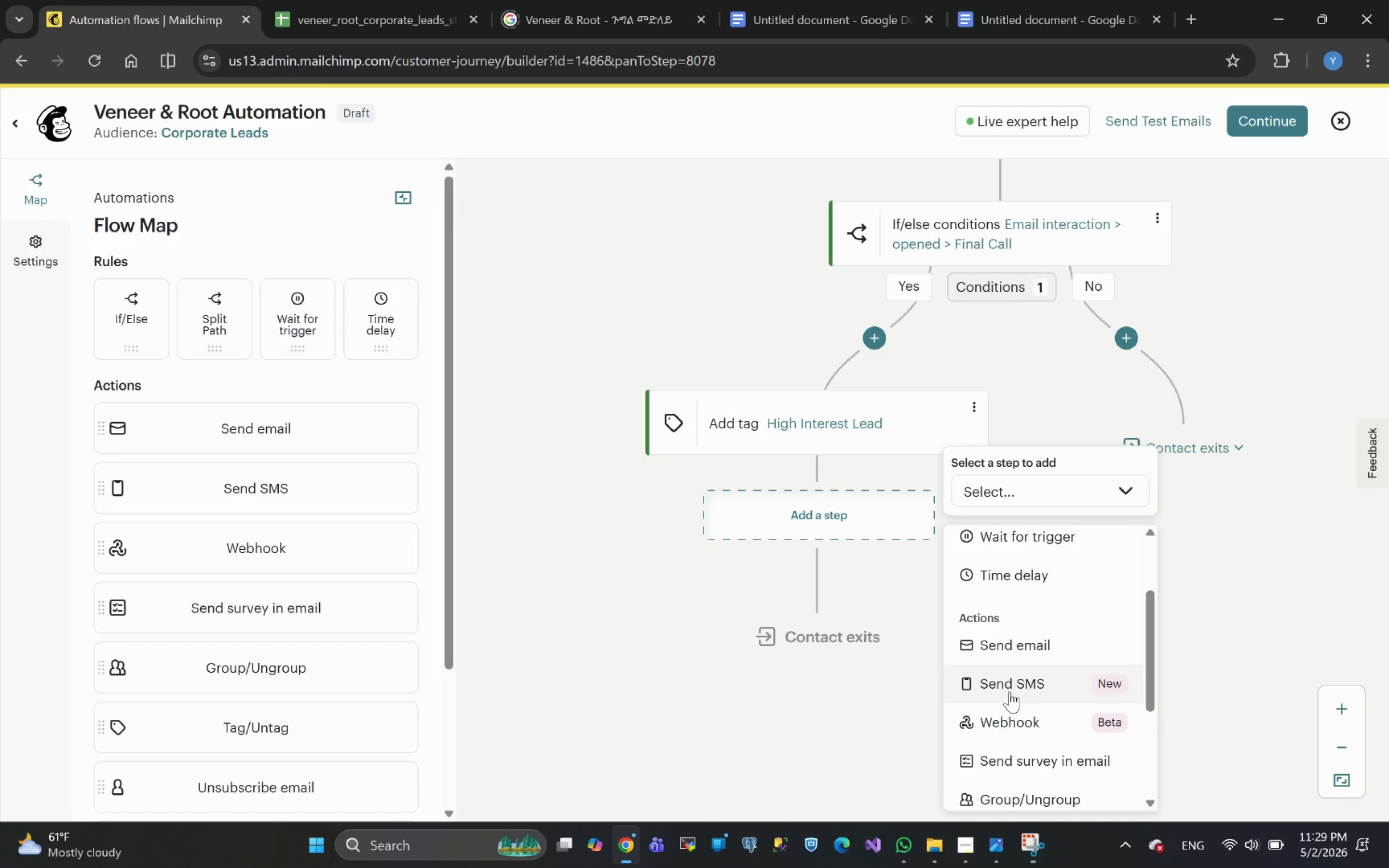 
wait(8.18)
 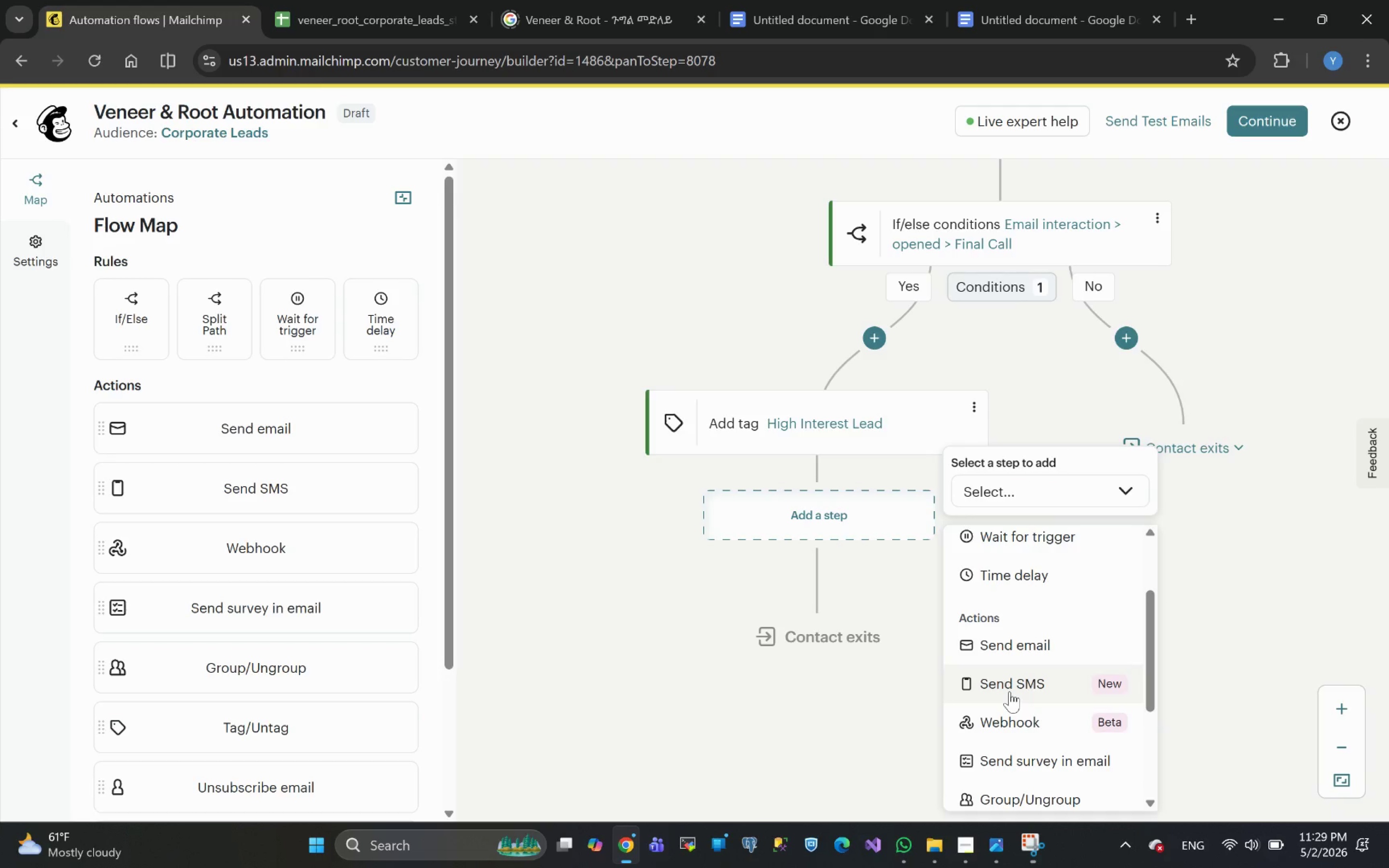 
scroll: coordinate [988, 657], scroll_direction: up, amount: 4.0
 